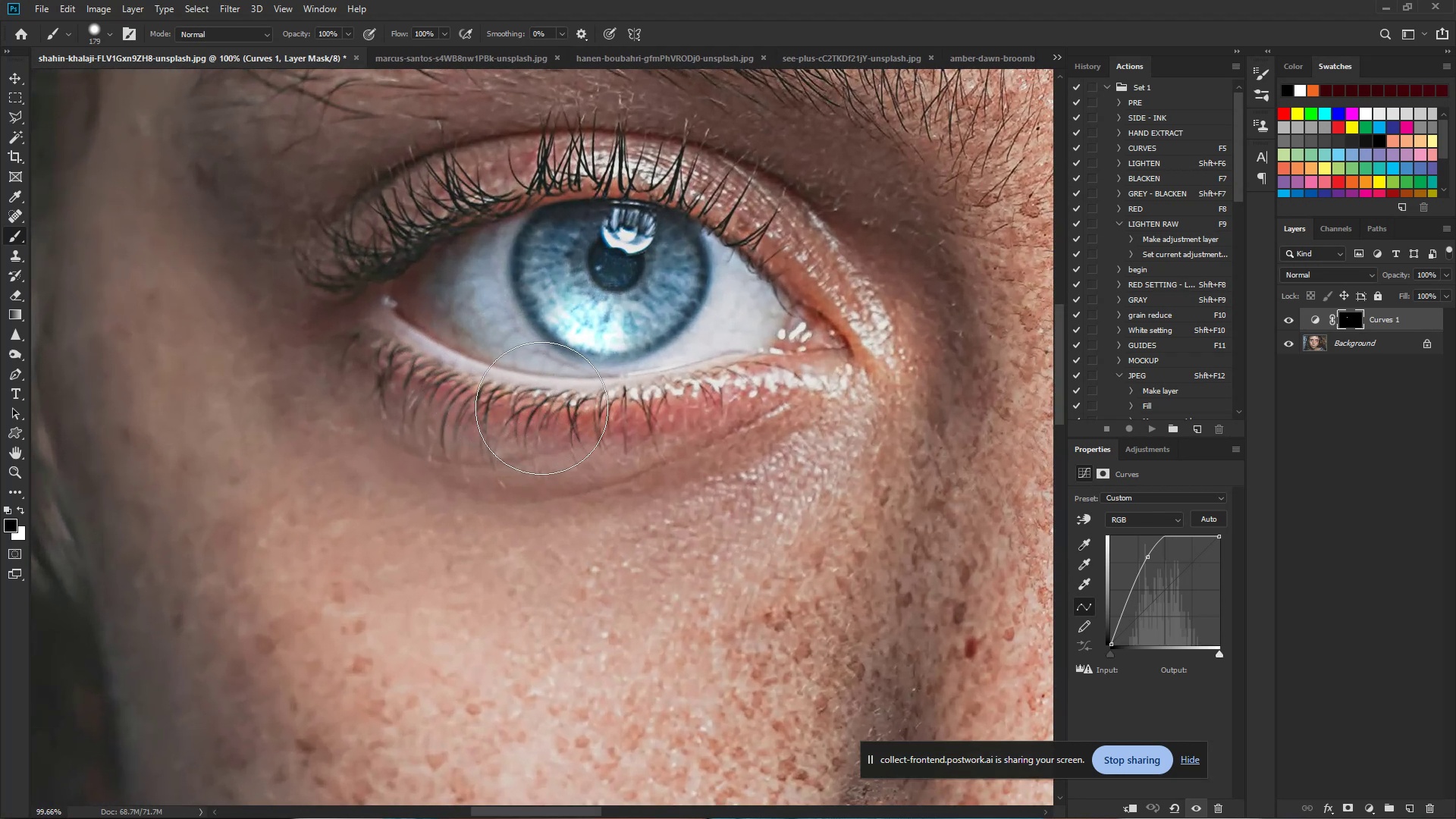 
left_click_drag(start_coordinate=[550, 409], to_coordinate=[554, 412])
 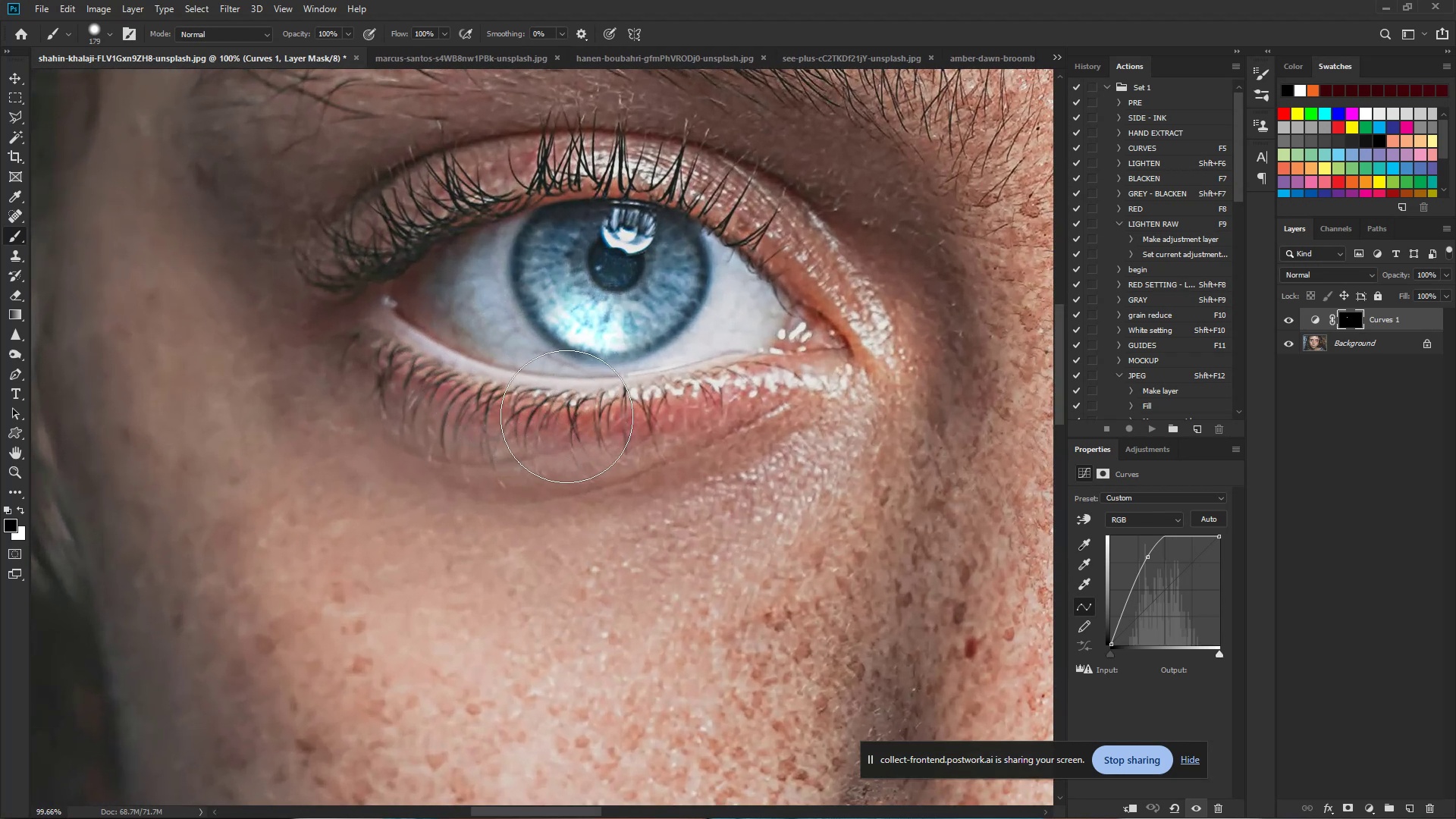 
left_click_drag(start_coordinate=[583, 422], to_coordinate=[591, 425])
 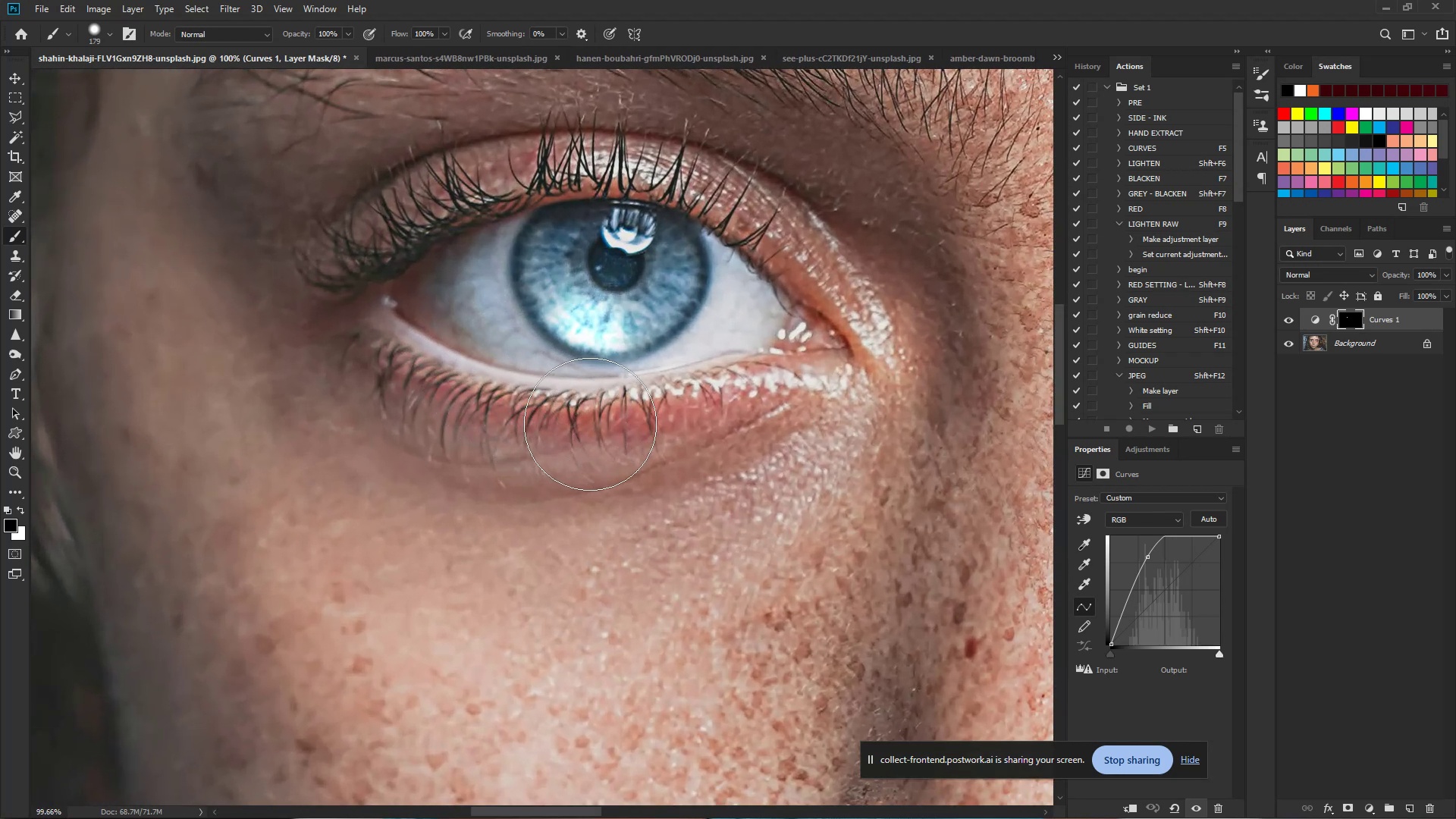 
left_click_drag(start_coordinate=[594, 425], to_coordinate=[601, 425])
 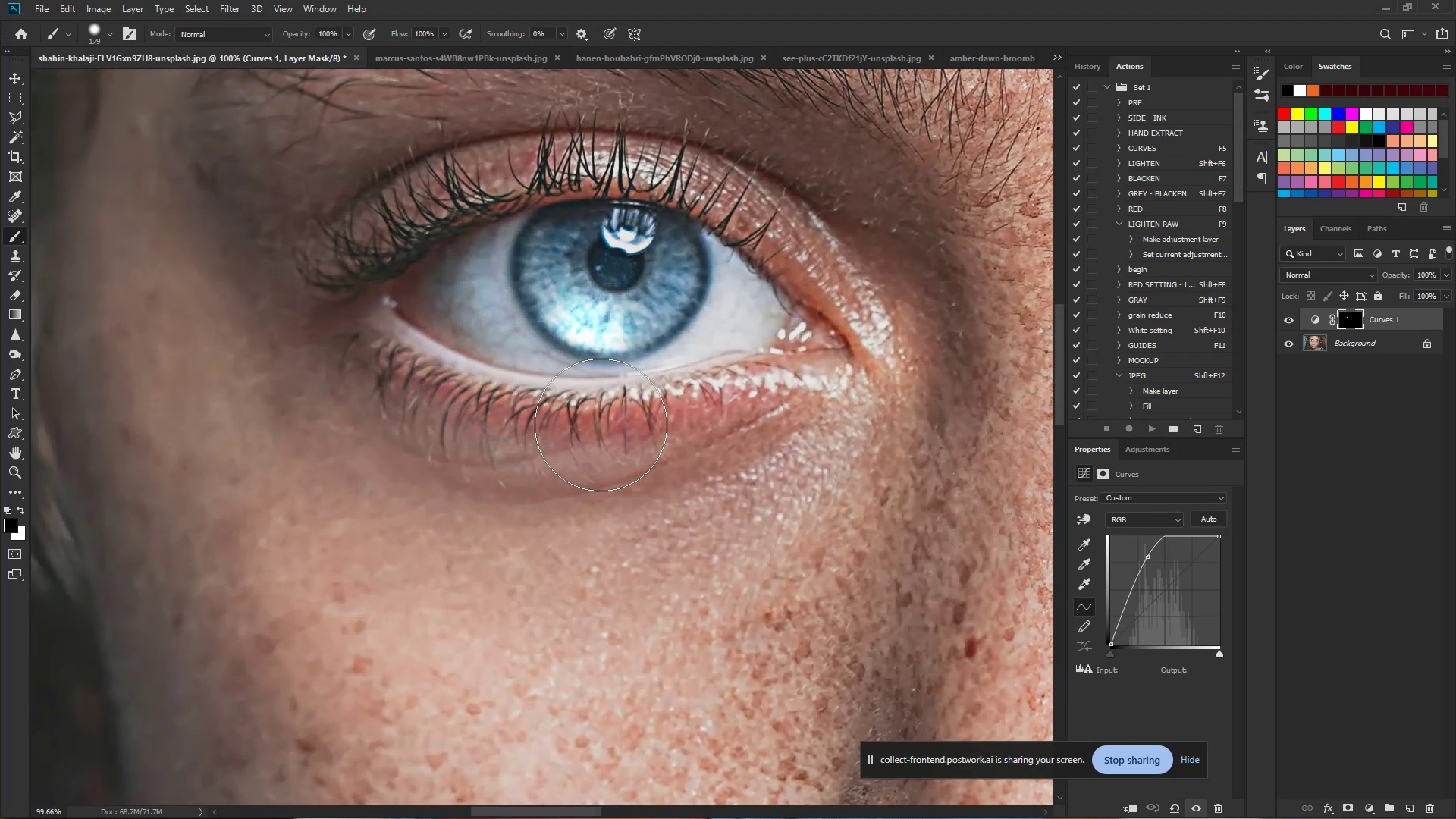 
left_click_drag(start_coordinate=[608, 424], to_coordinate=[613, 425])
 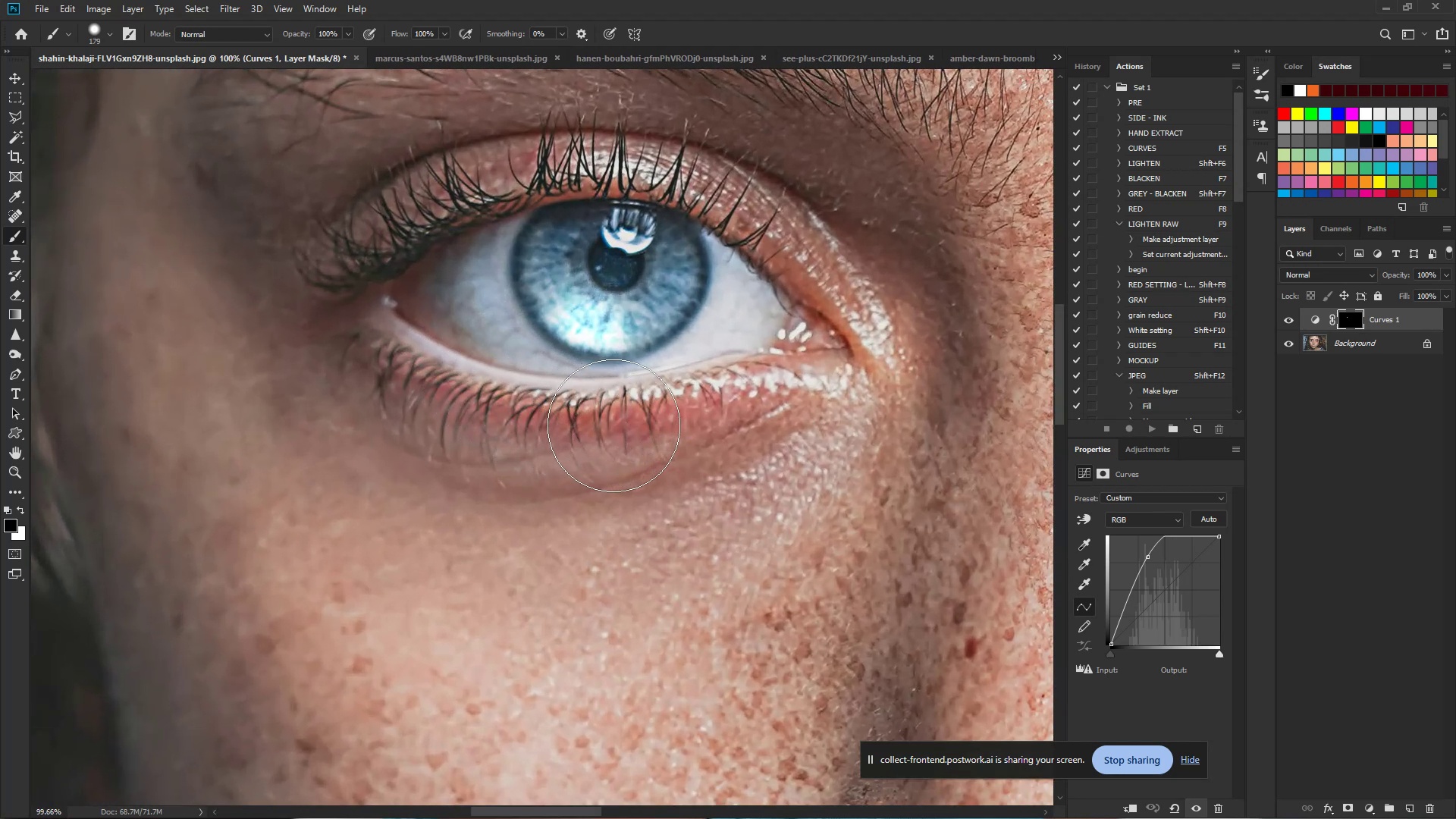 
left_click_drag(start_coordinate=[618, 425], to_coordinate=[631, 425])
 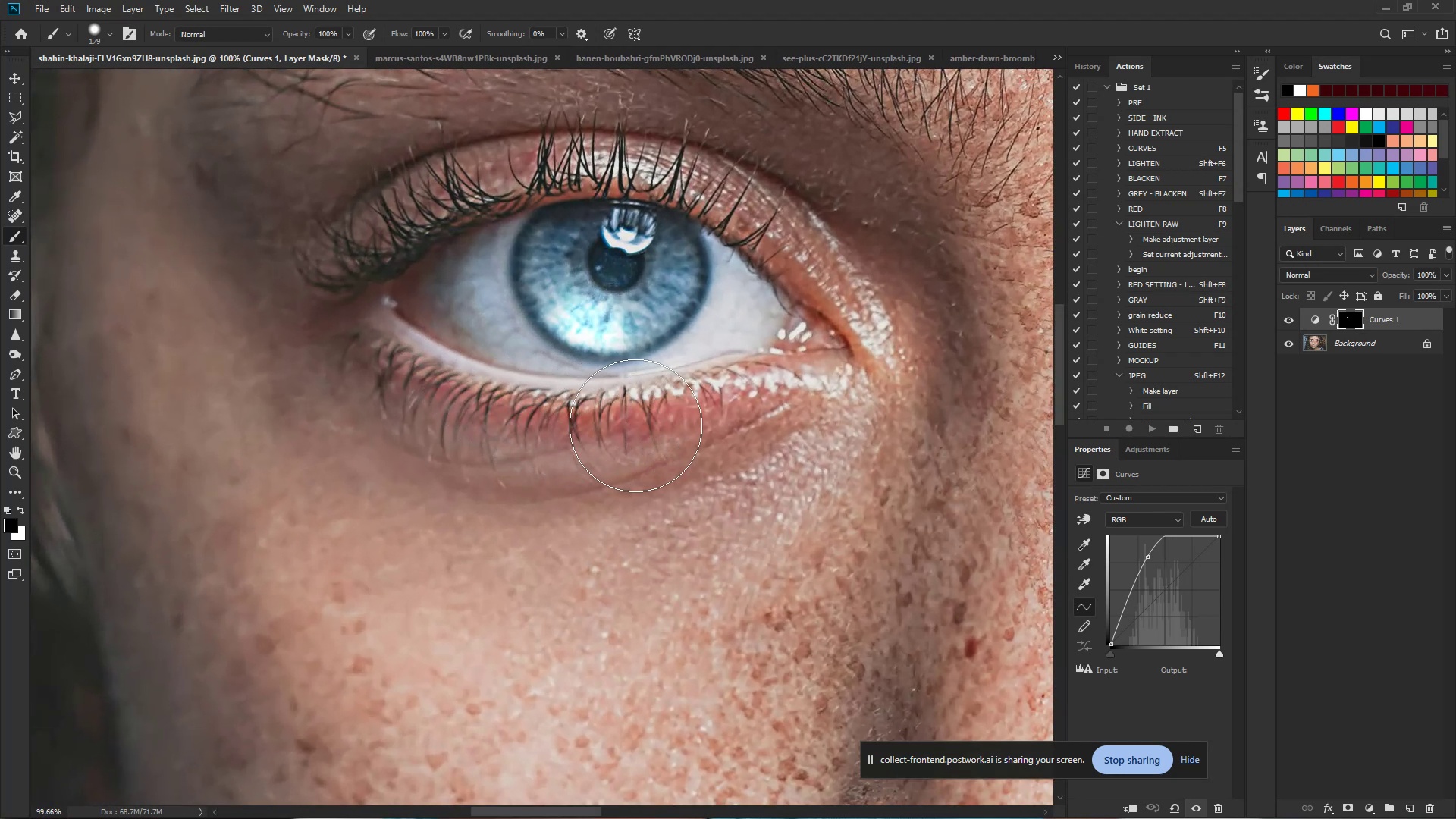 
left_click_drag(start_coordinate=[644, 425], to_coordinate=[648, 424])
 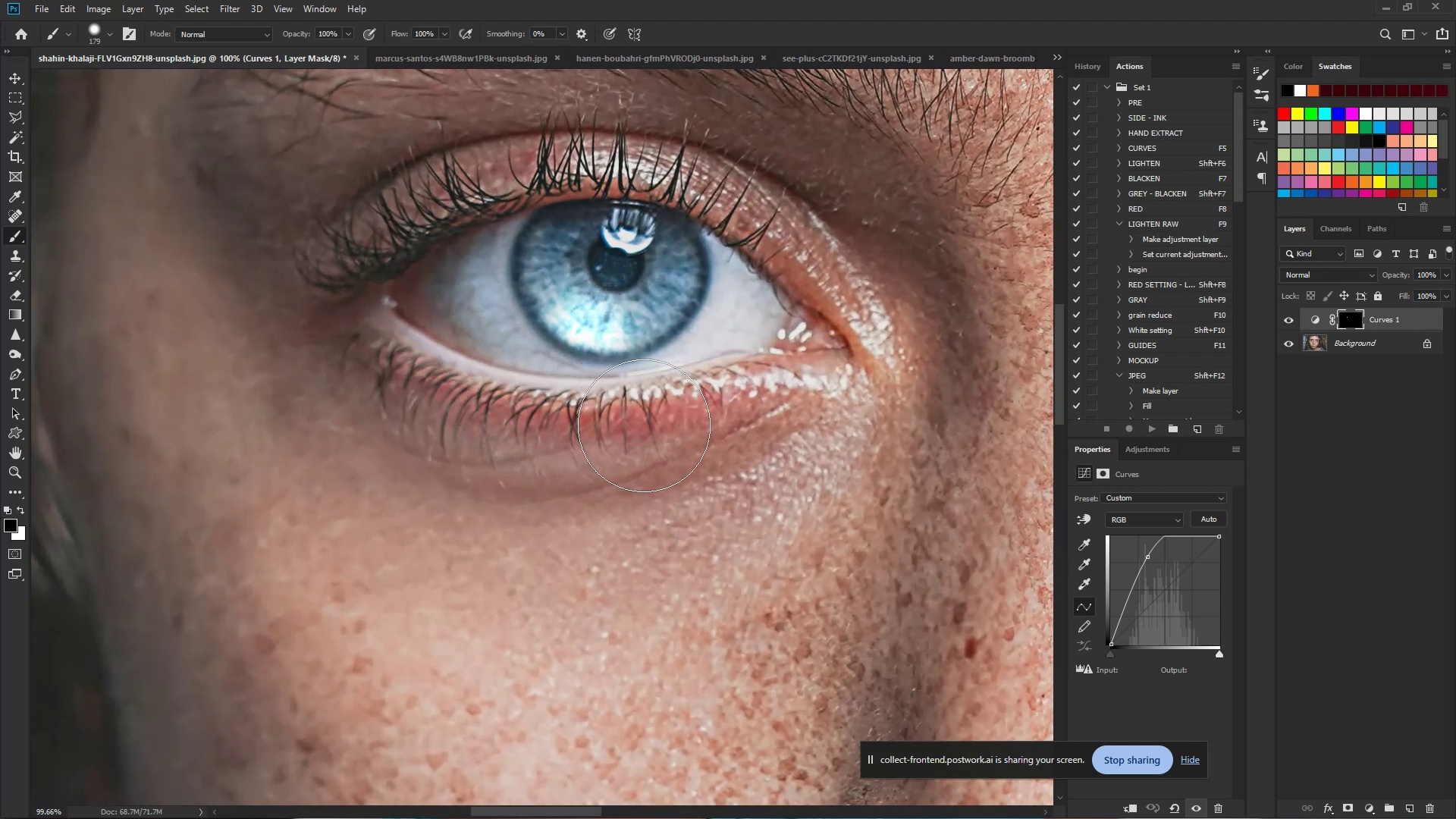 
left_click_drag(start_coordinate=[652, 421], to_coordinate=[676, 416])
 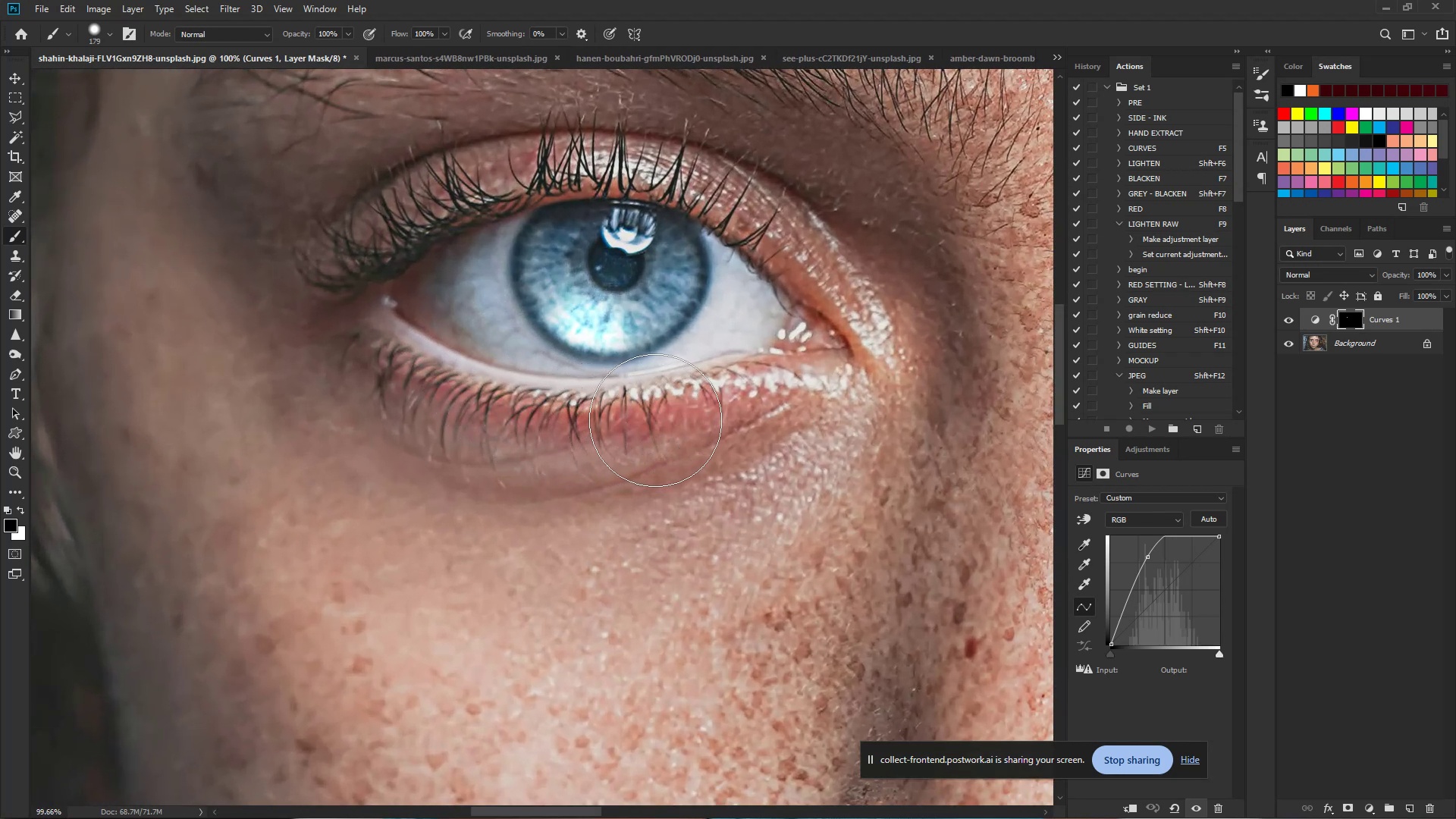 
left_click_drag(start_coordinate=[689, 414], to_coordinate=[699, 413])
 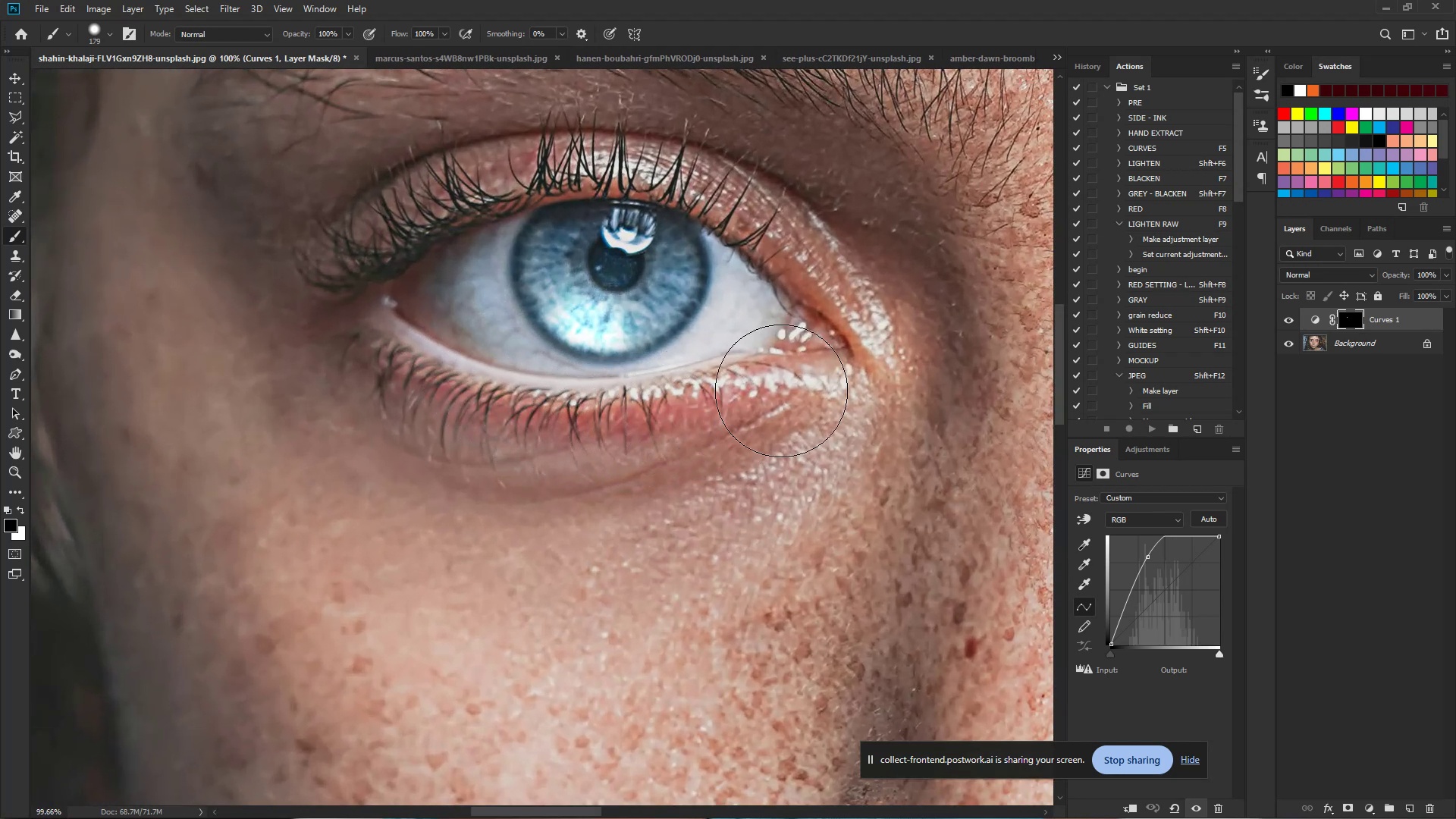 
hold_key(key=ControlLeft, duration=0.53)
 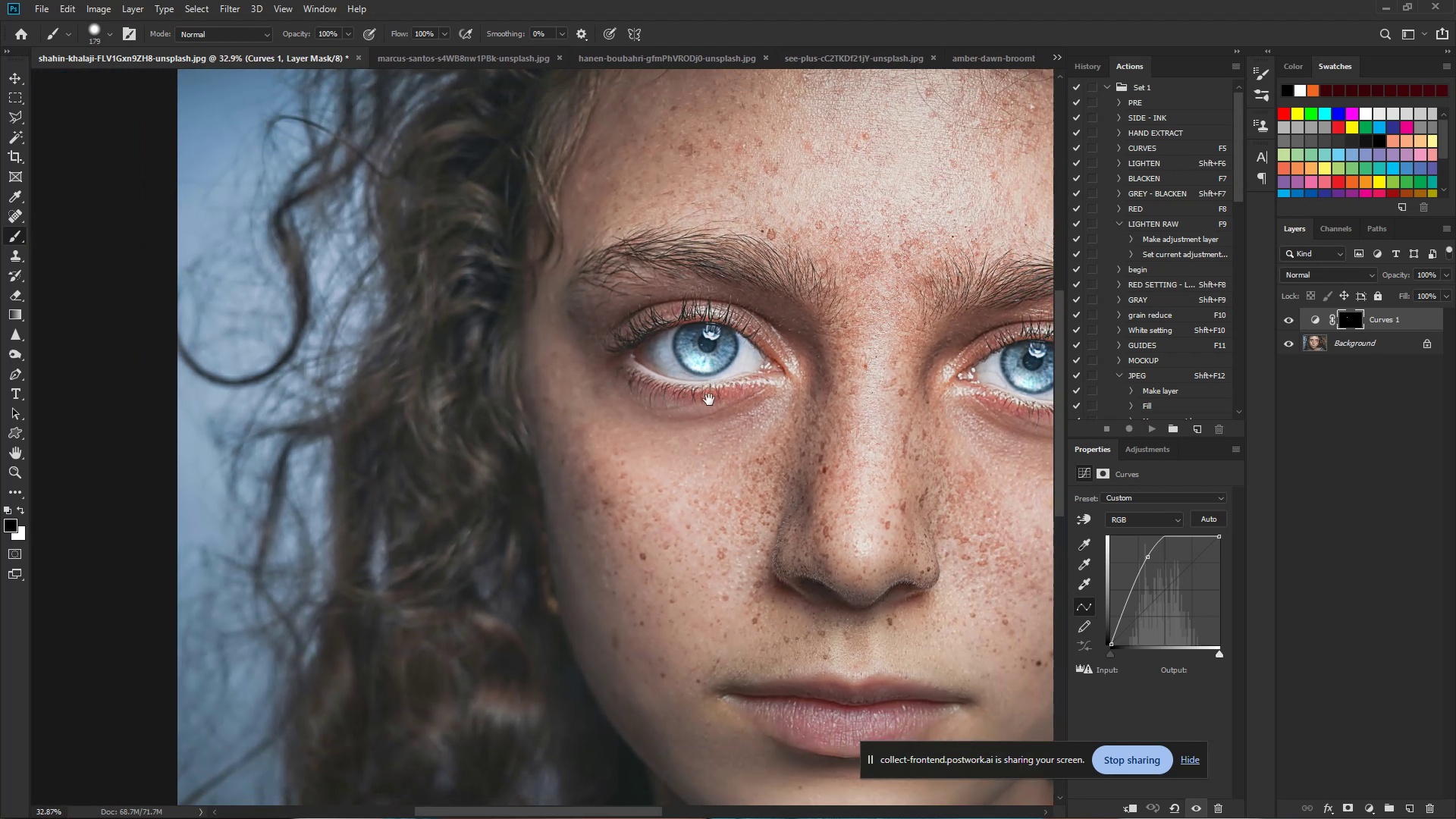 
hold_key(key=Space, duration=0.4)
 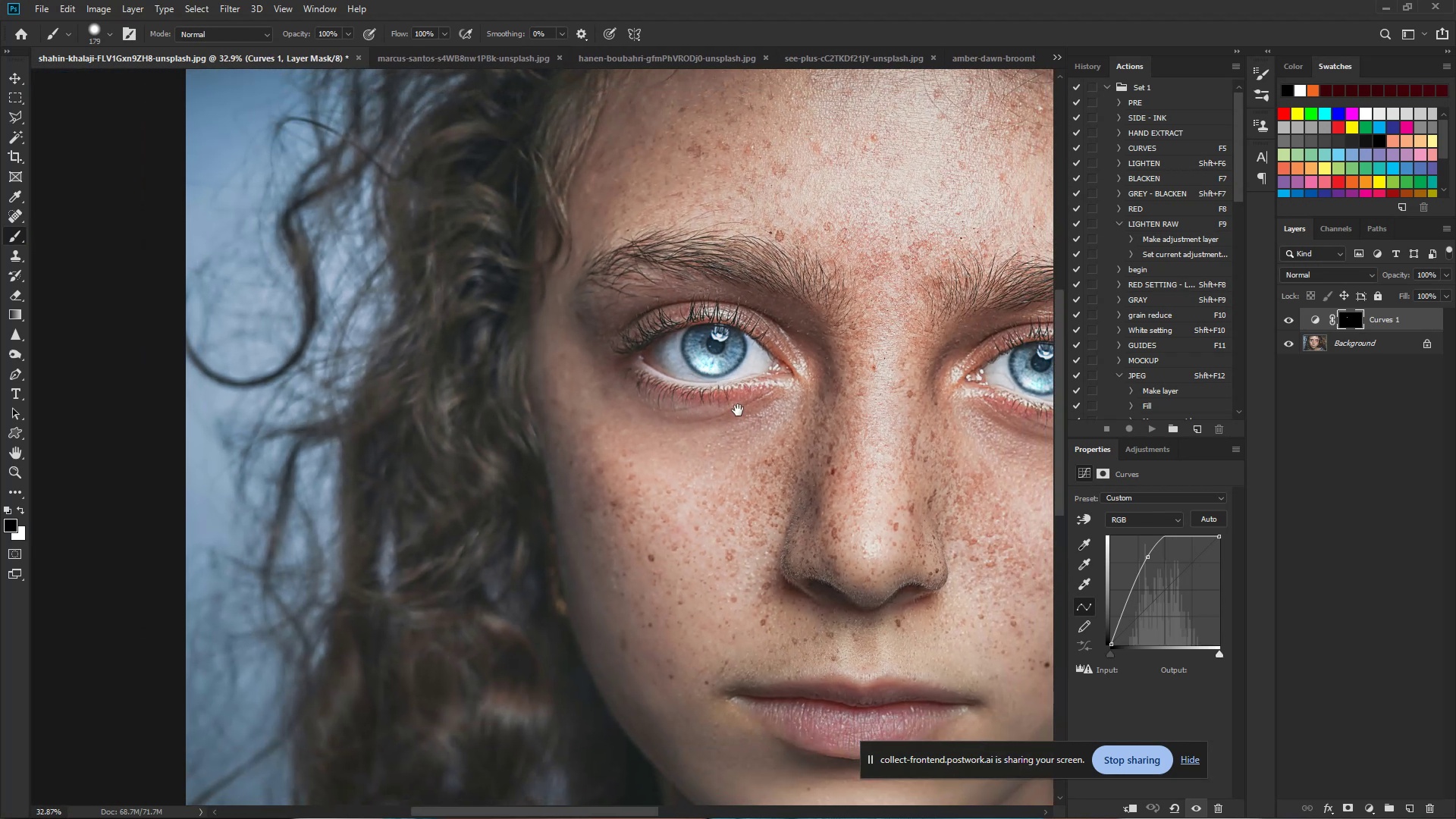 
left_click_drag(start_coordinate=[770, 384], to_coordinate=[698, 390])
 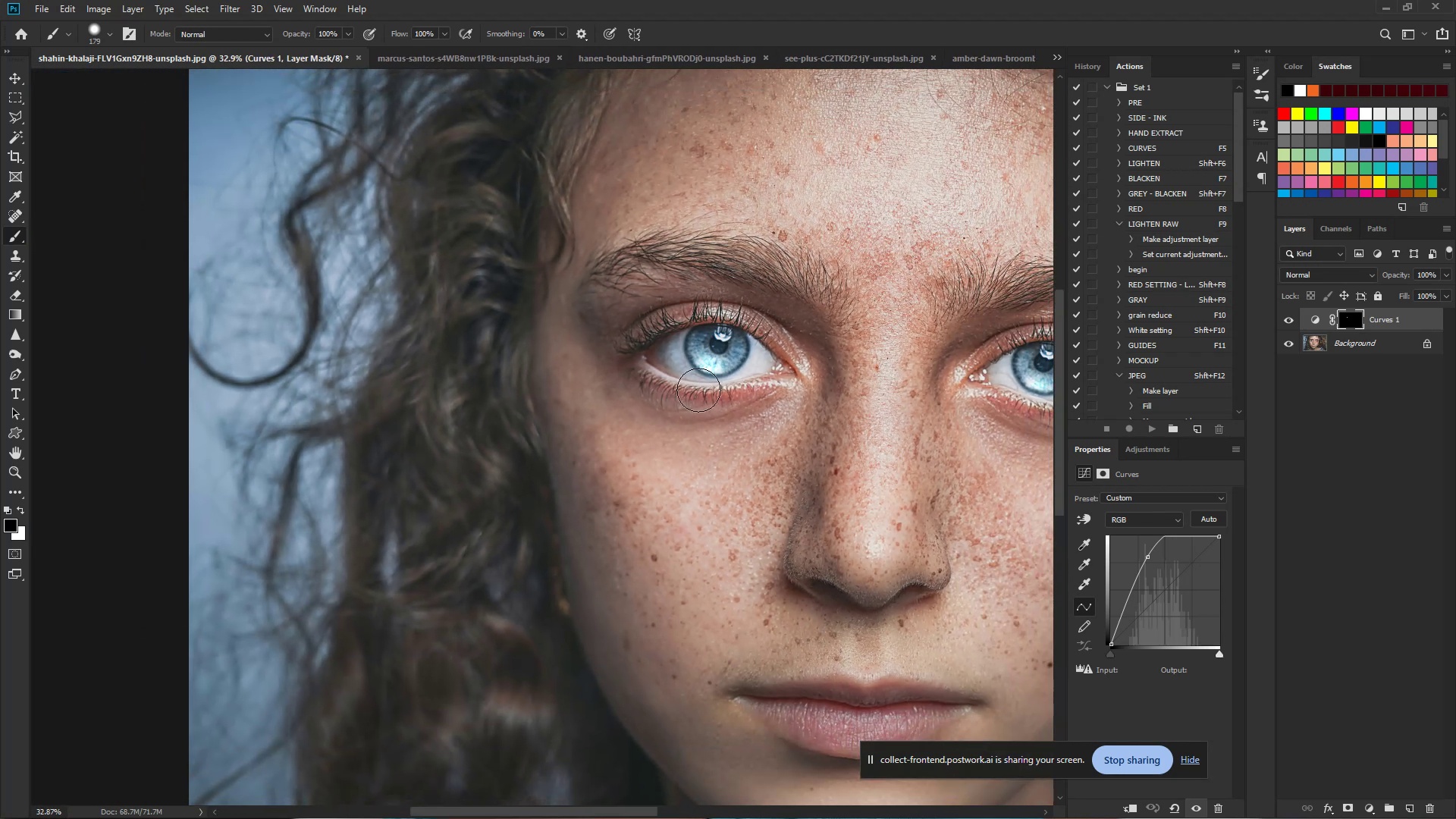 
hold_key(key=Space, duration=0.89)
 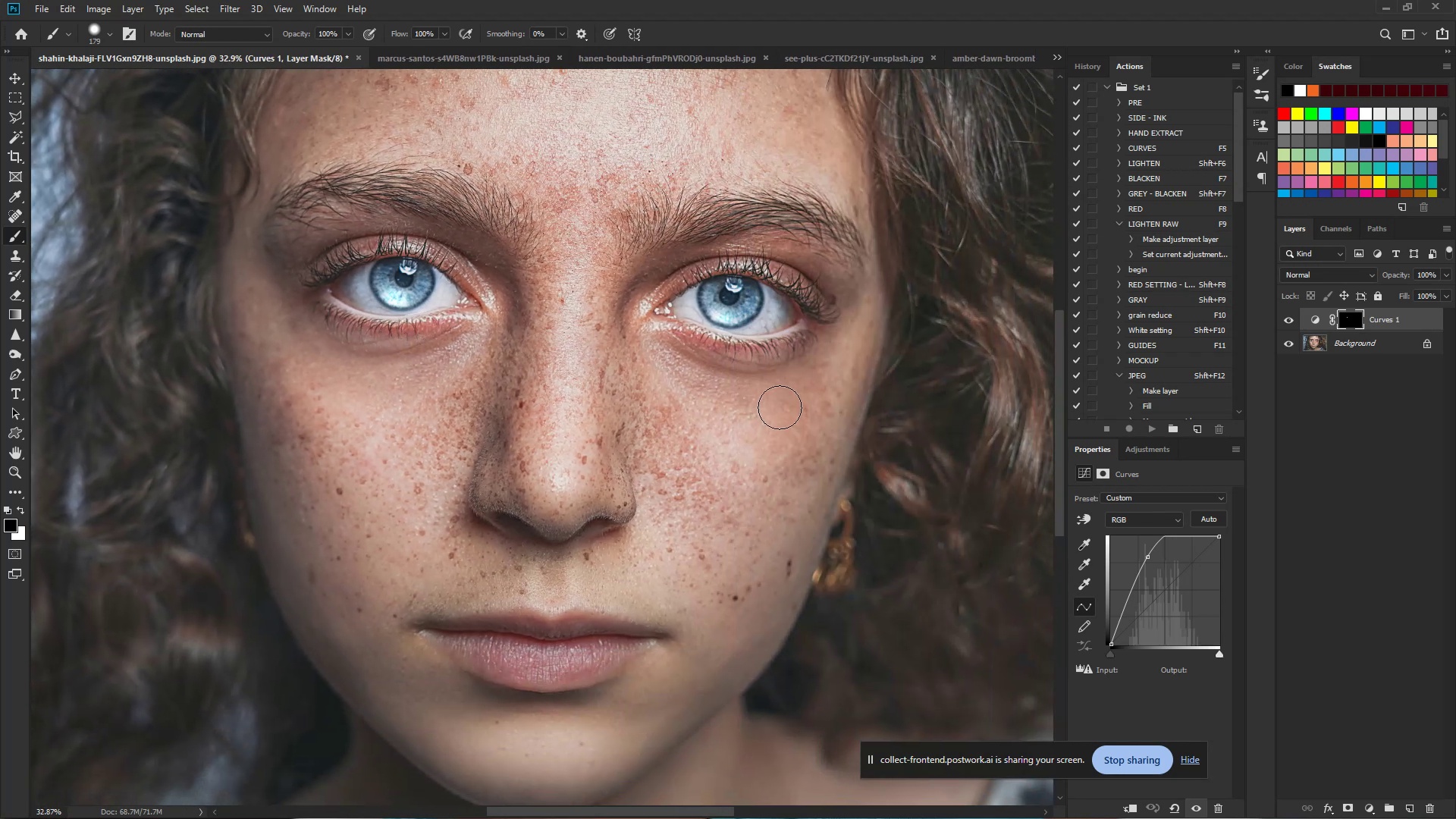 
left_click_drag(start_coordinate=[745, 410], to_coordinate=[430, 344])
 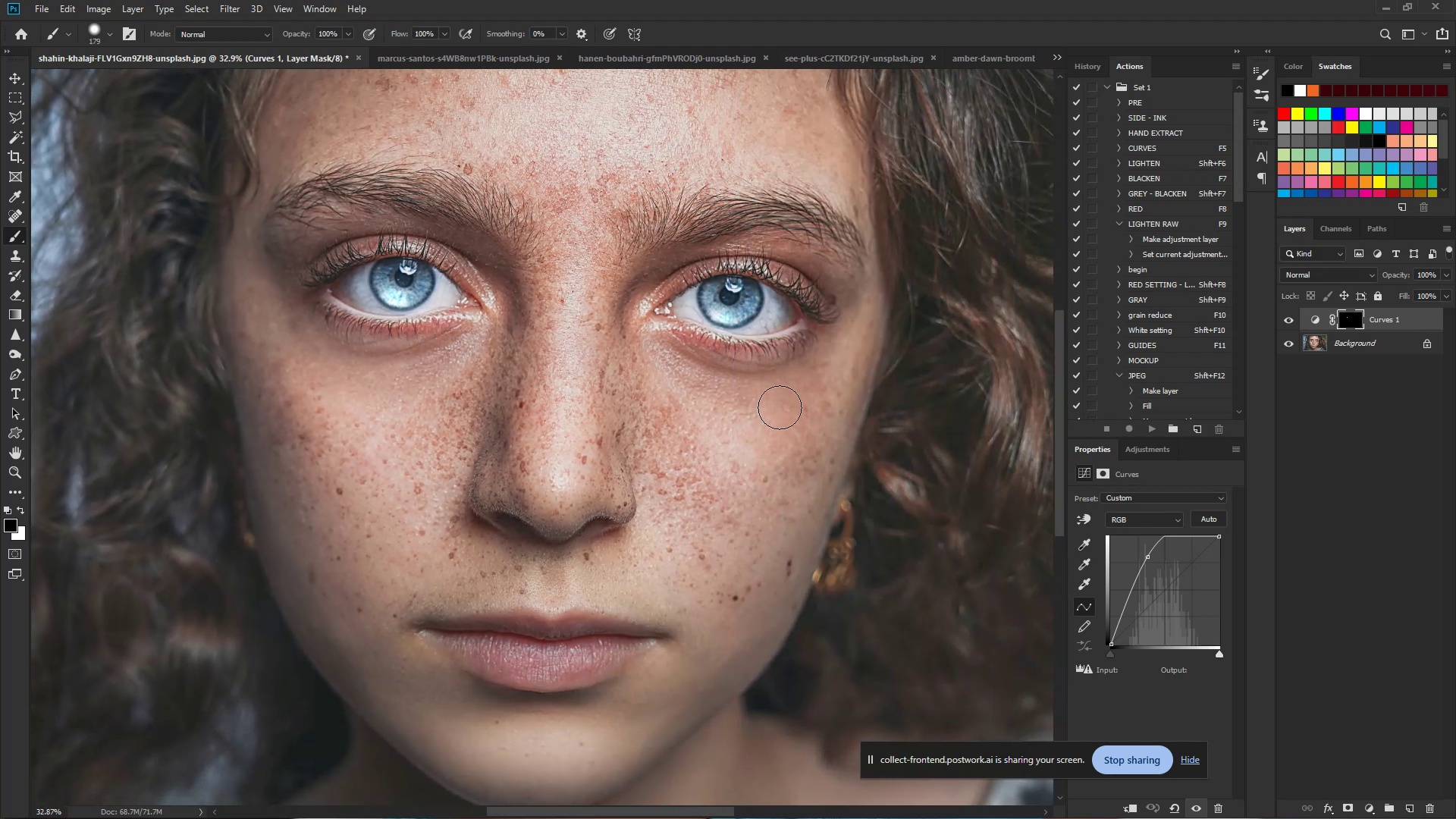 
hold_key(key=ControlLeft, duration=0.62)
 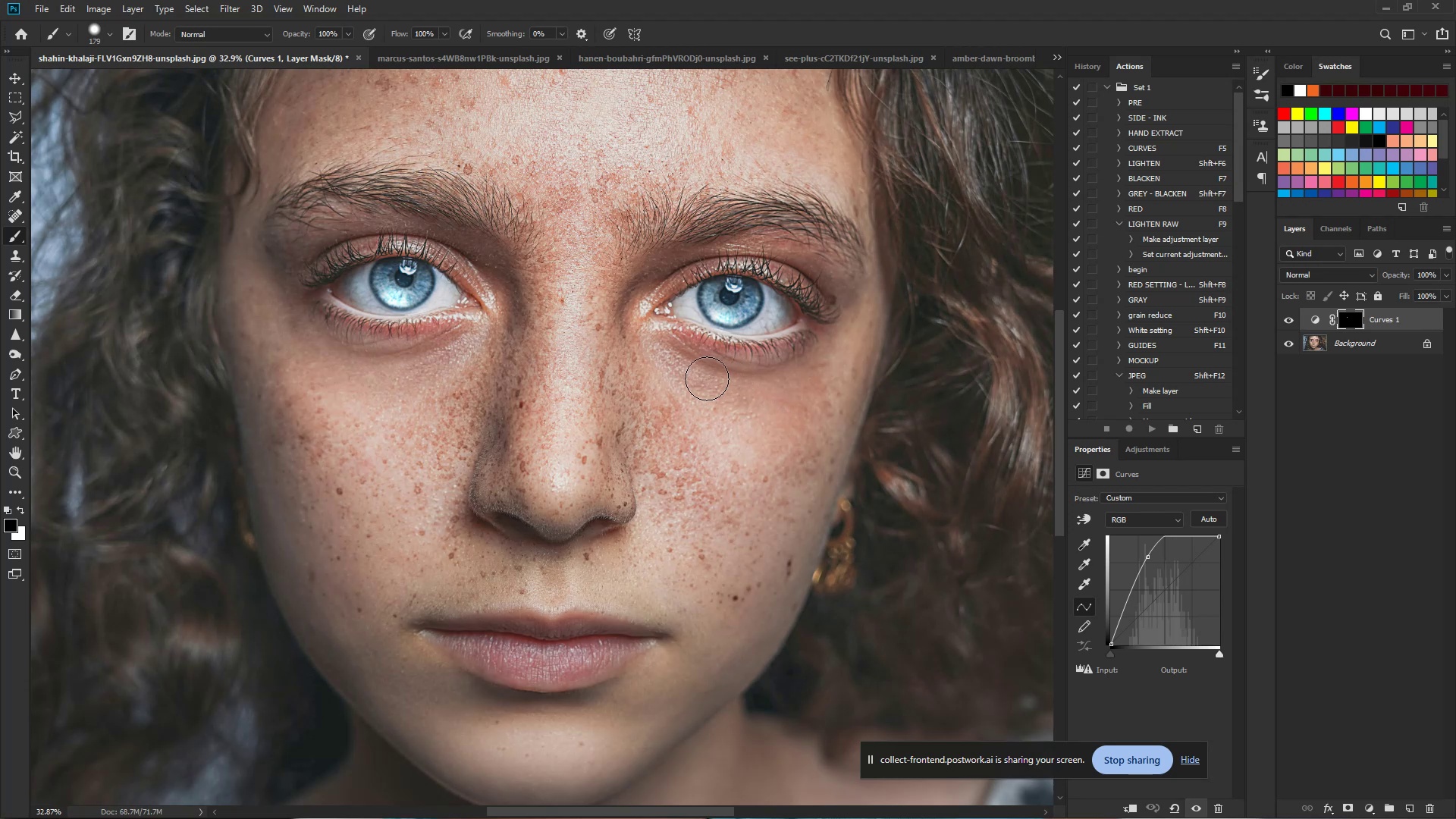 
hold_key(key=Space, duration=0.46)
 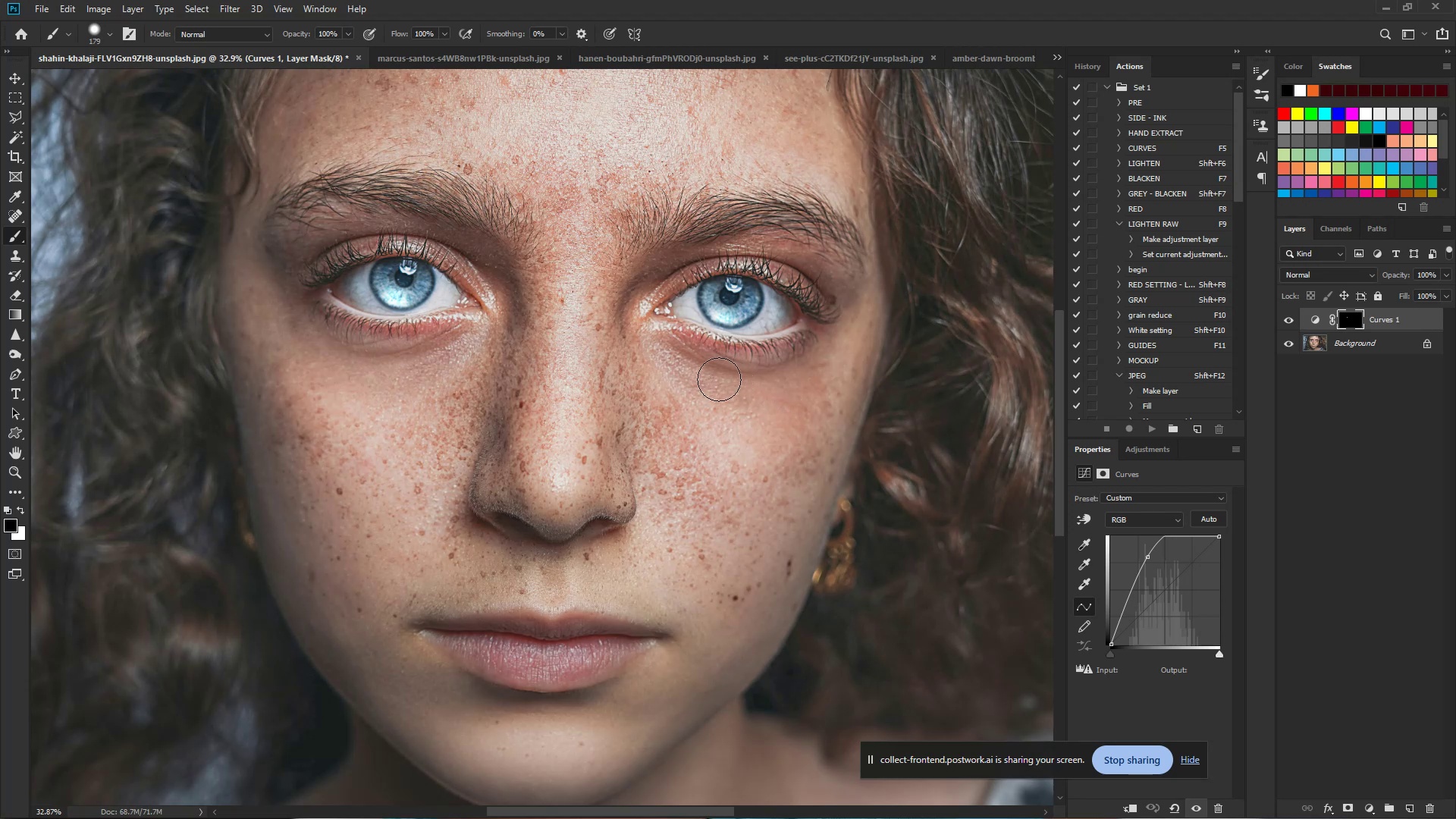 
hold_key(key=ControlLeft, duration=0.86)
 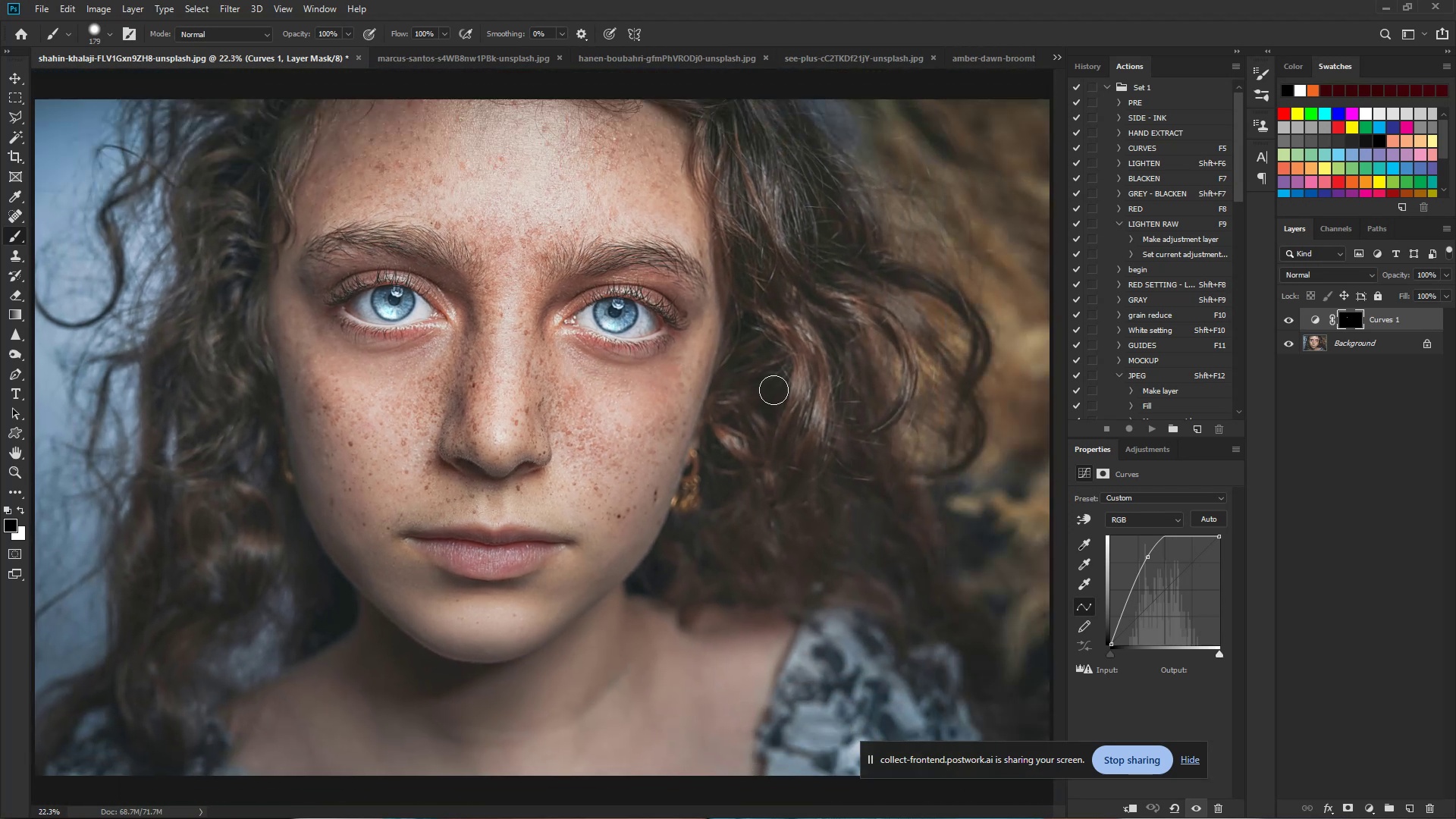 
hold_key(key=Space, duration=0.73)
 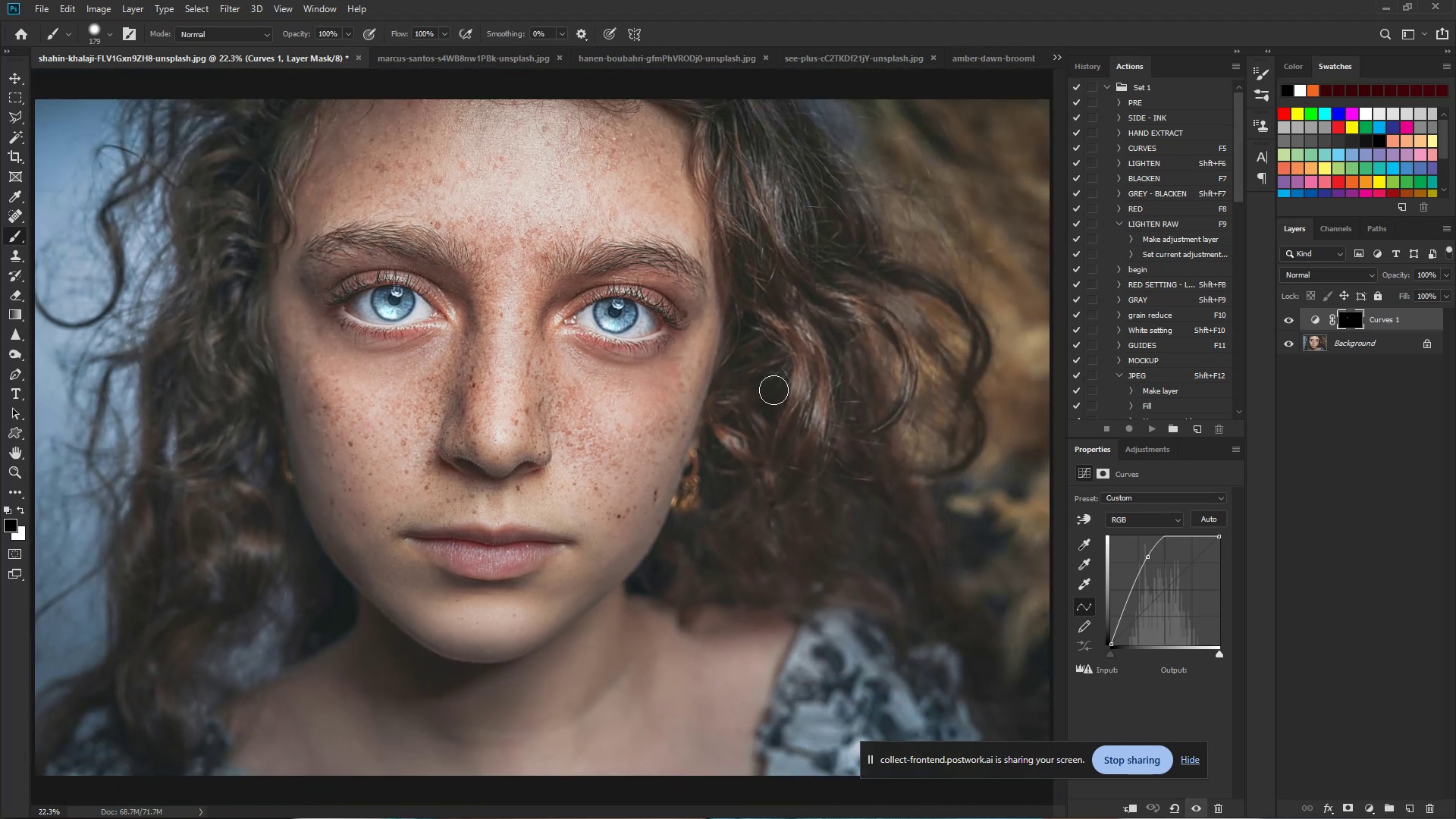 
left_click_drag(start_coordinate=[707, 378], to_coordinate=[676, 378])
 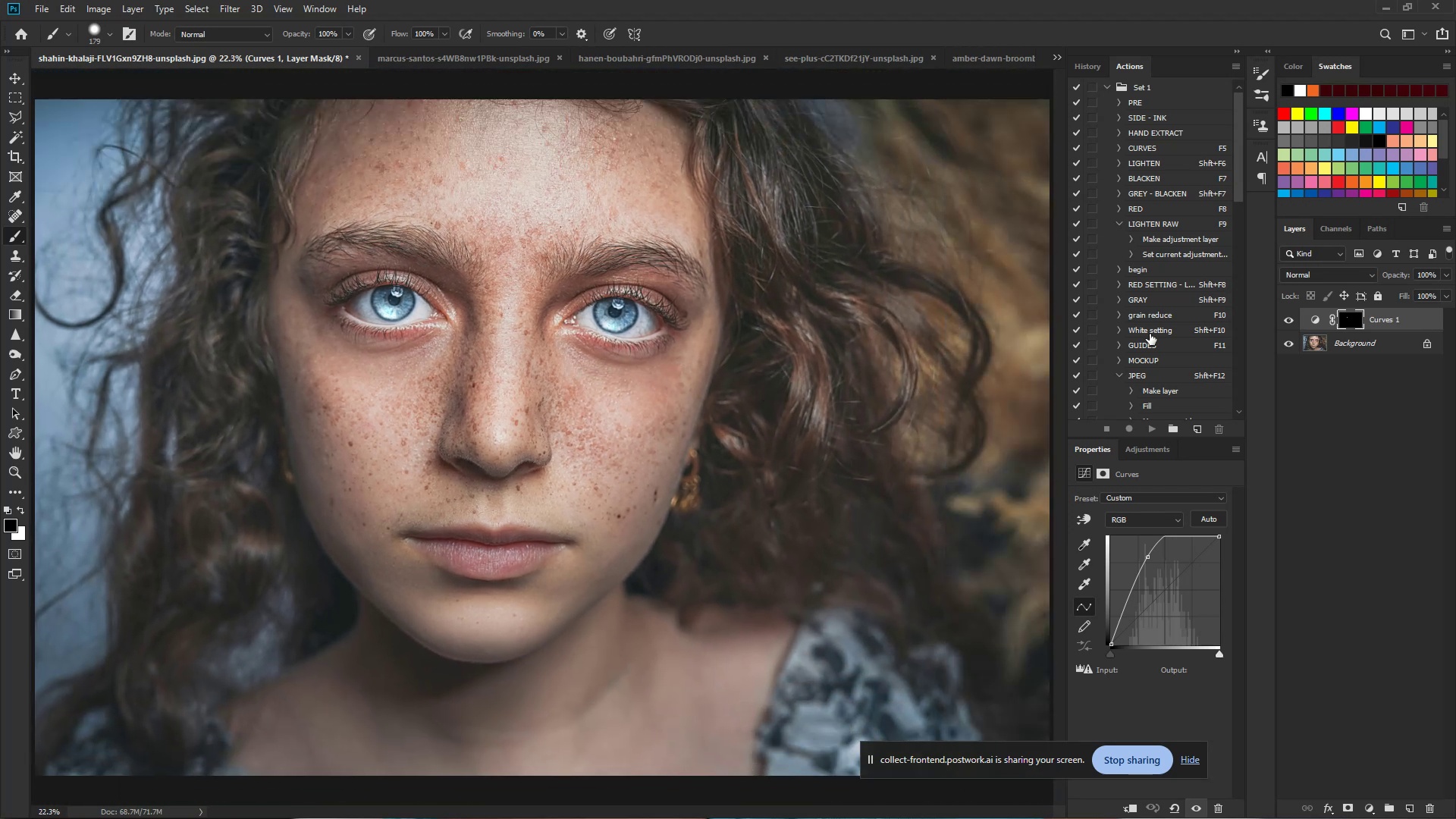 
key(Control+E)
 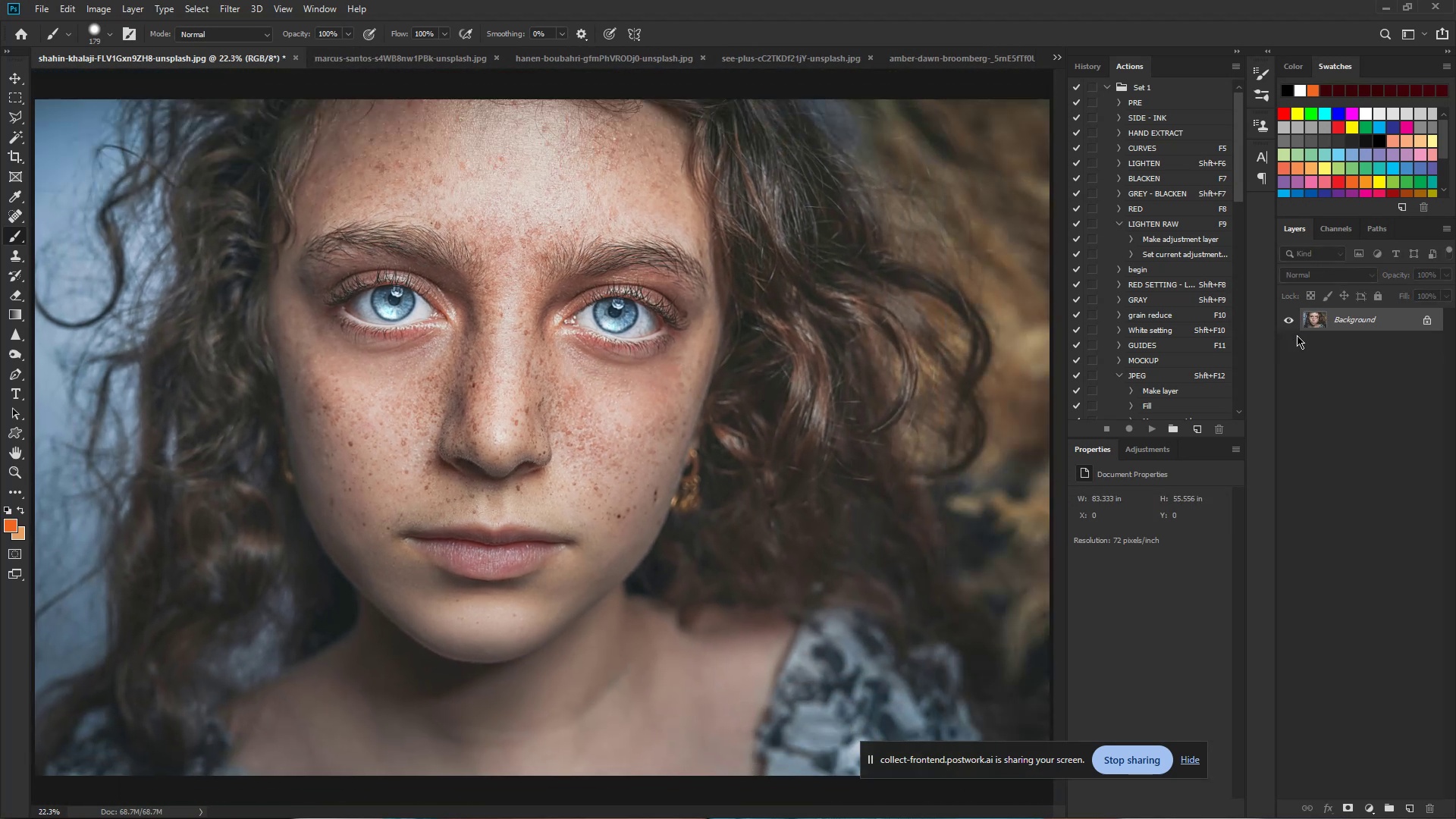 
hold_key(key=ControlLeft, duration=1.38)
 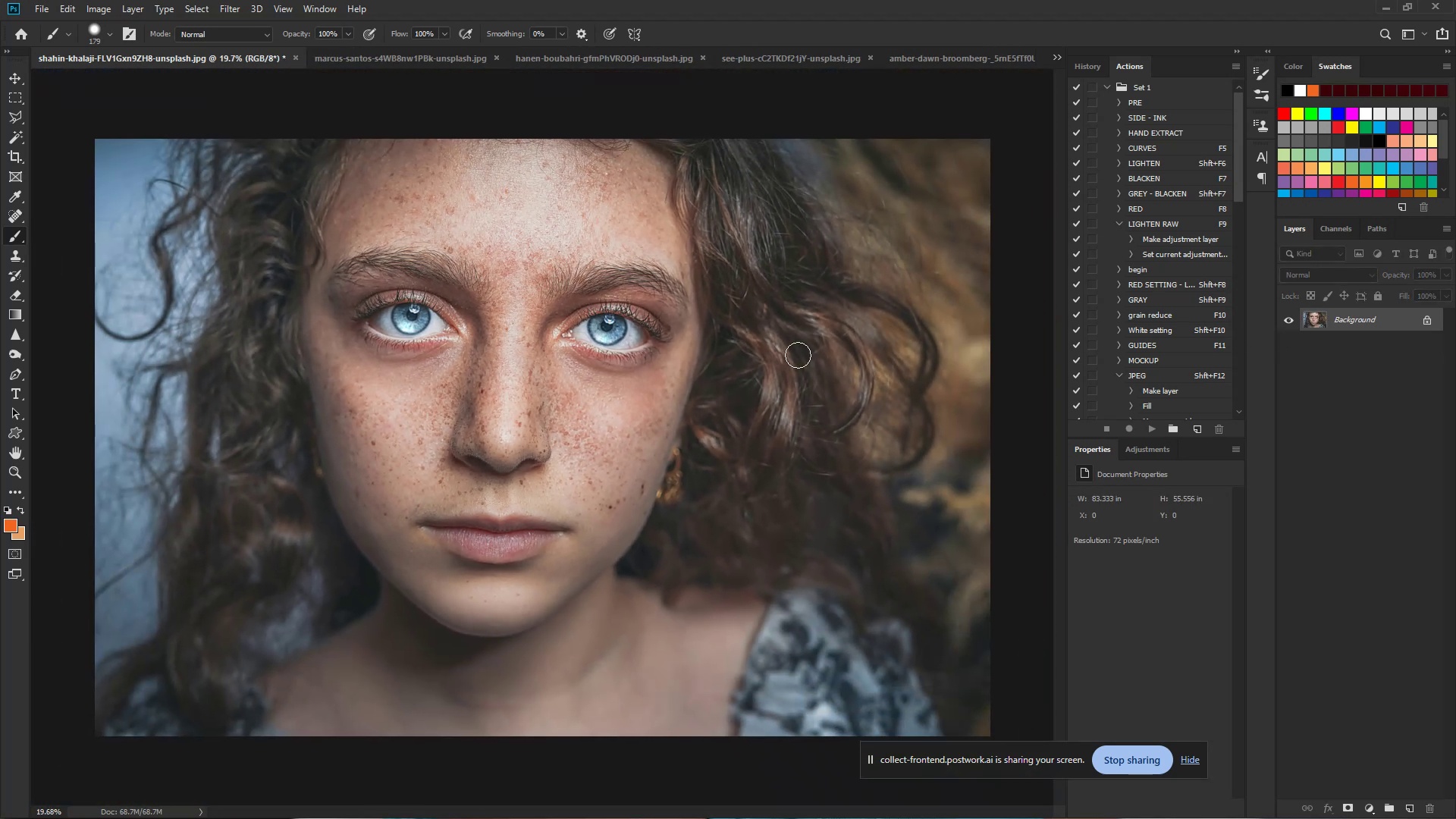 
hold_key(key=Space, duration=1.25)
 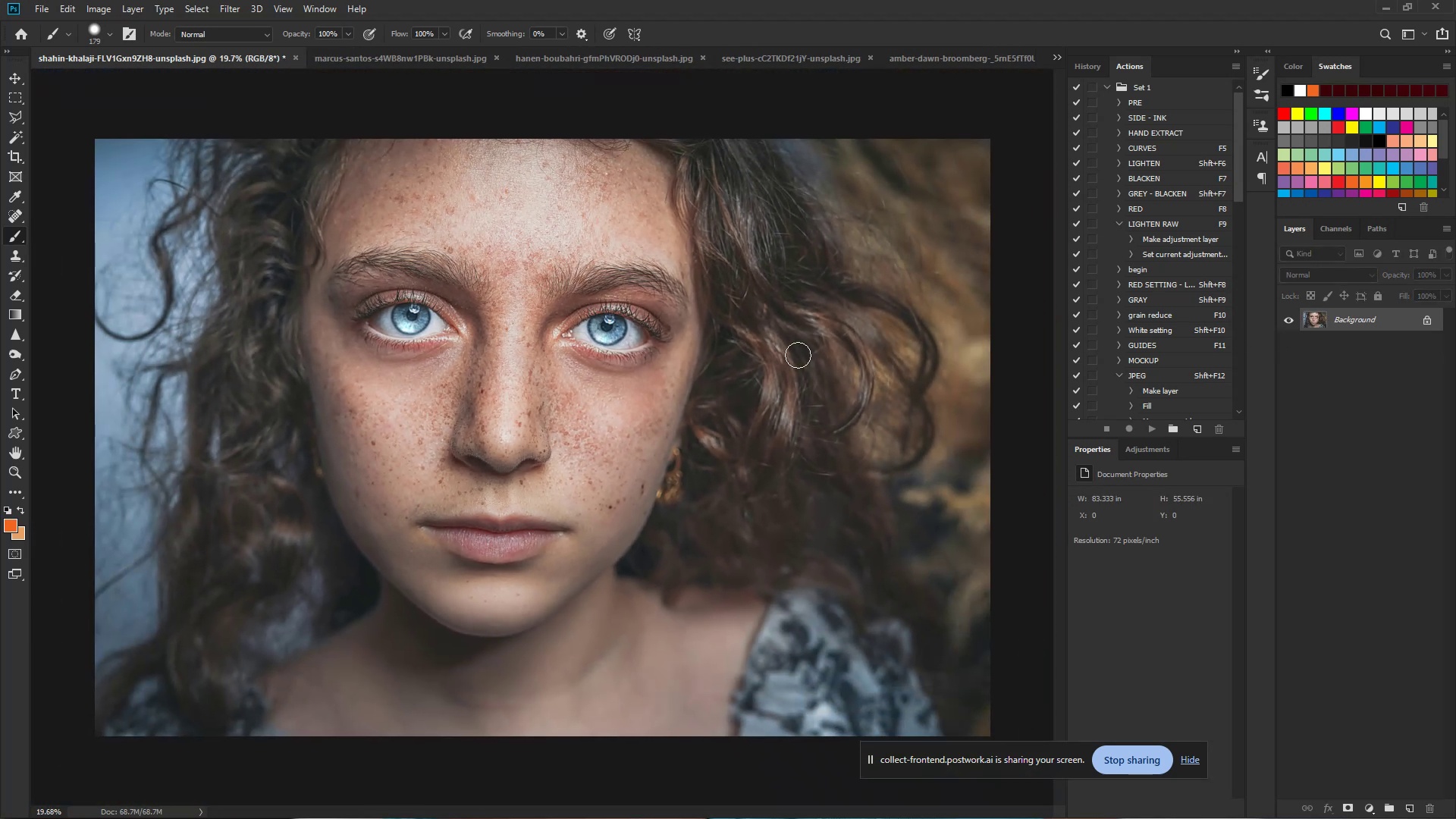 
left_click_drag(start_coordinate=[588, 309], to_coordinate=[591, 312])
 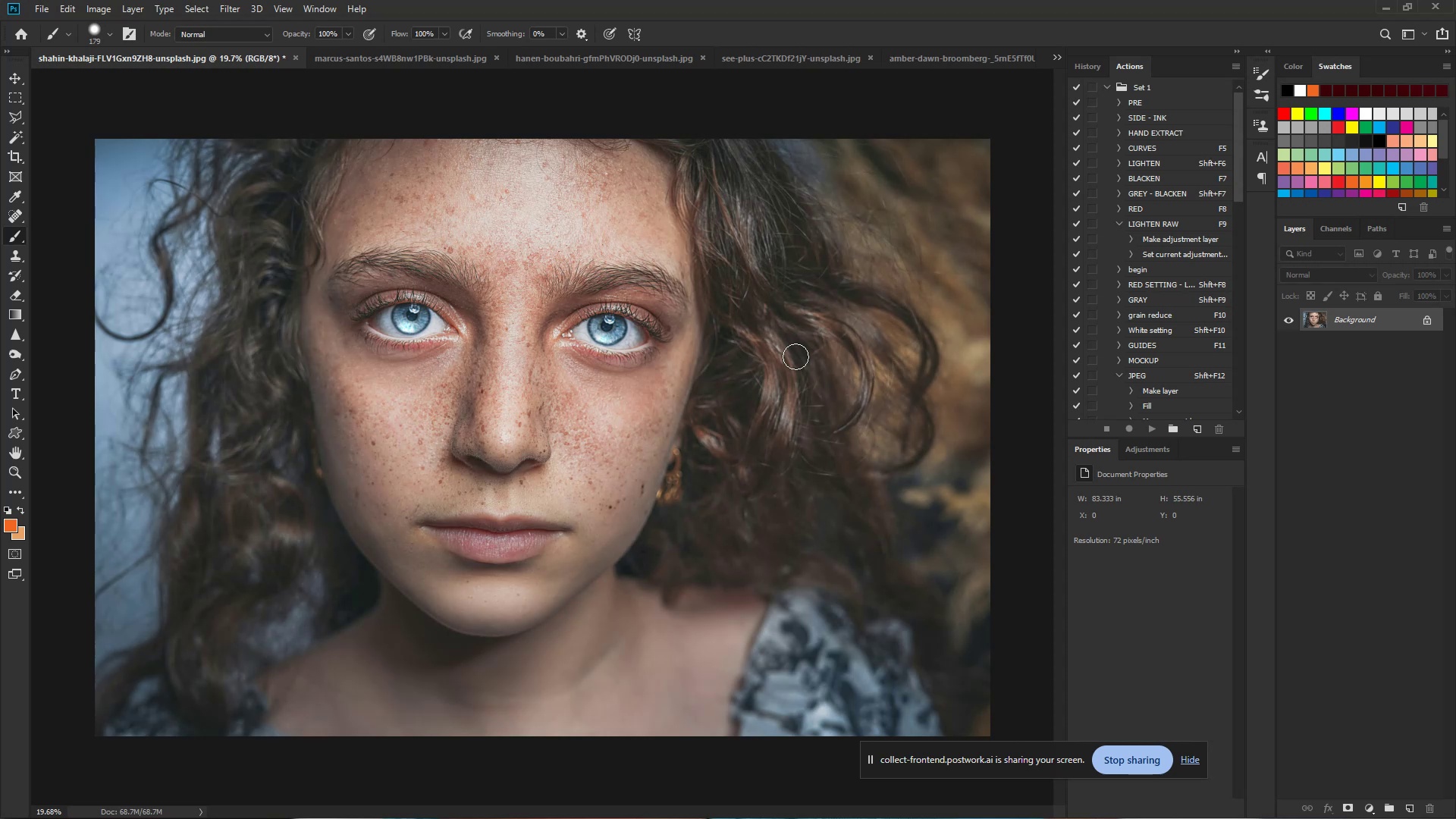 
wait(5.68)
 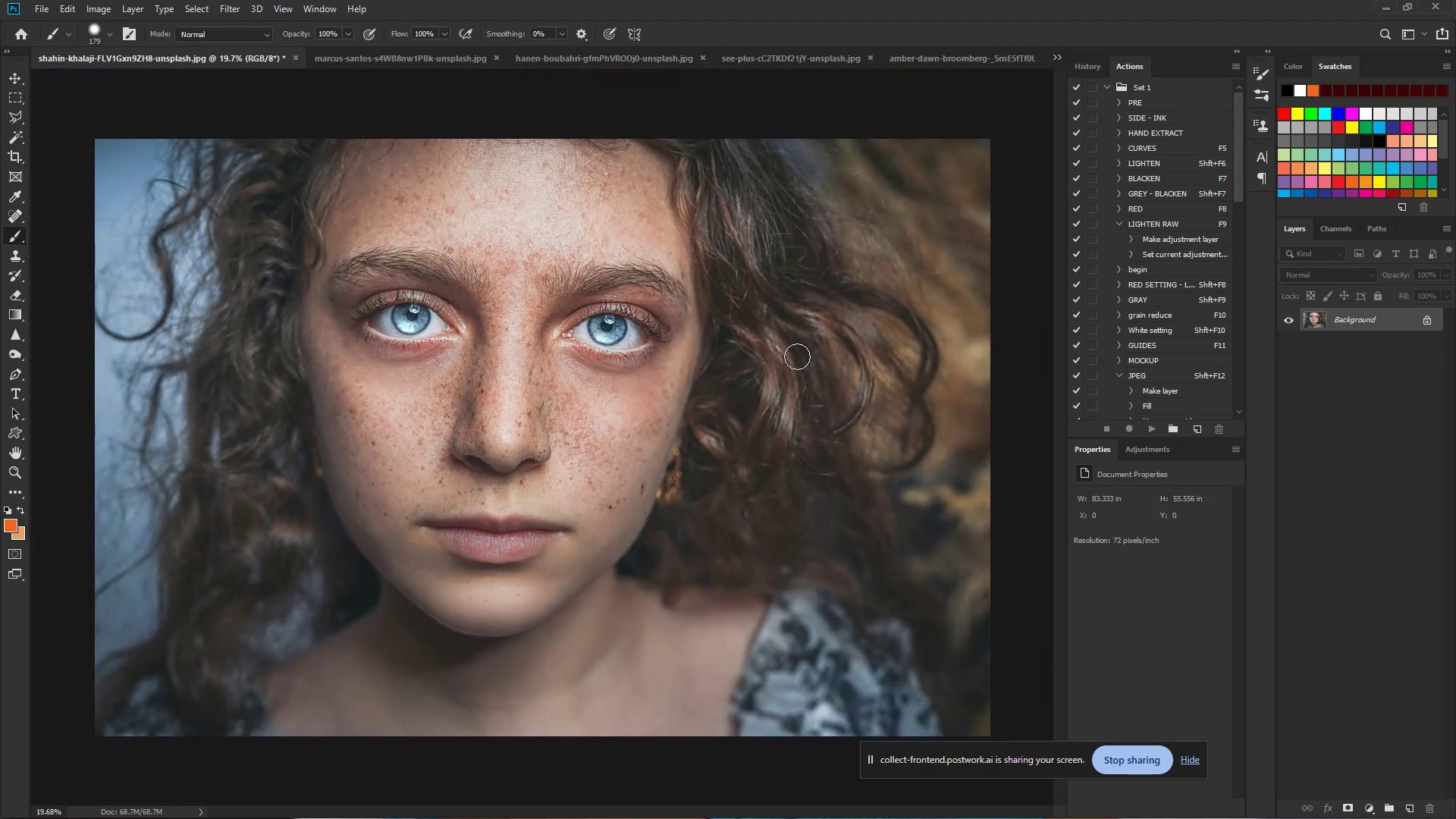 
hold_key(key=ControlLeft, duration=1.54)
 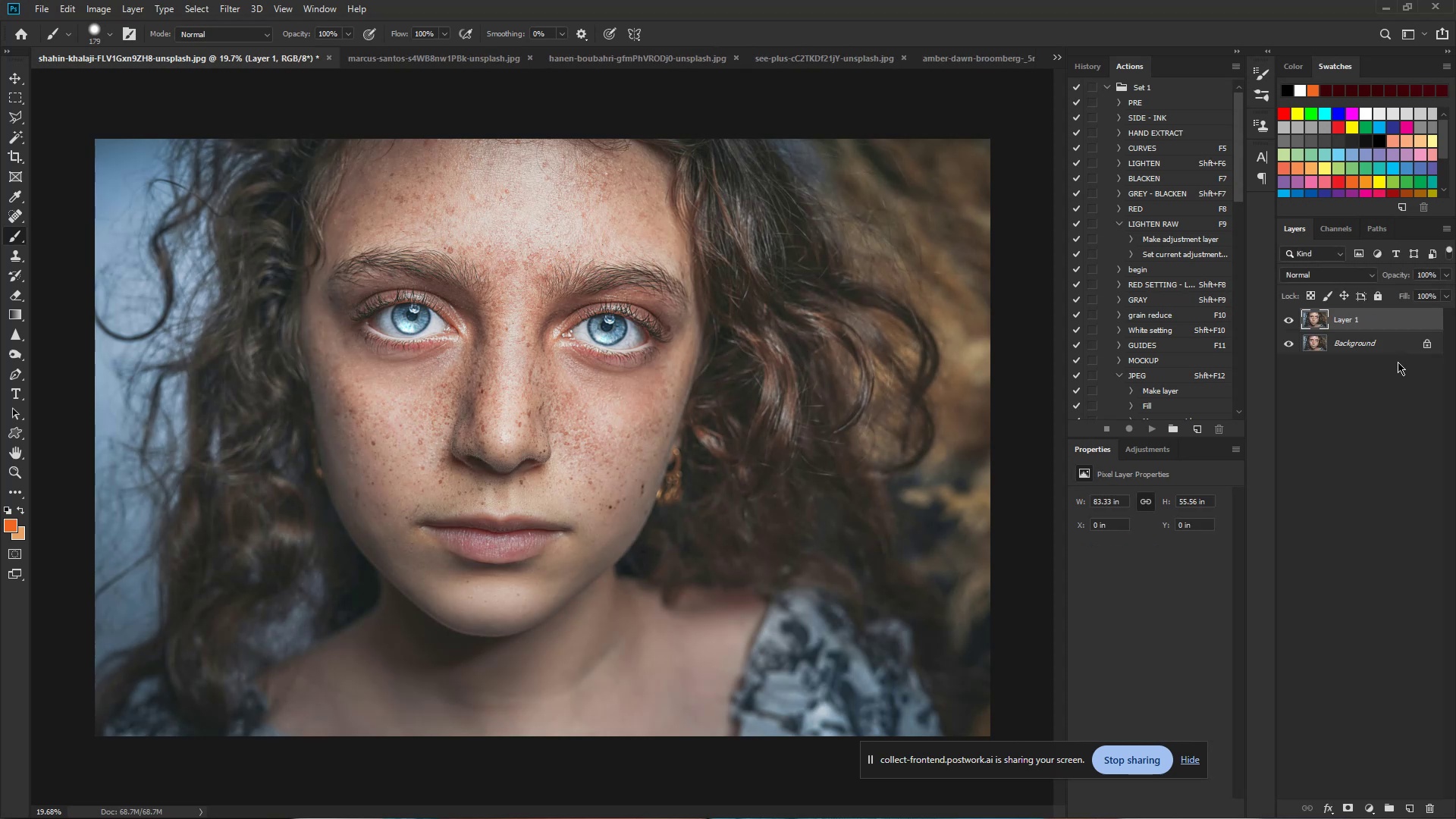 
key(Control+J)
 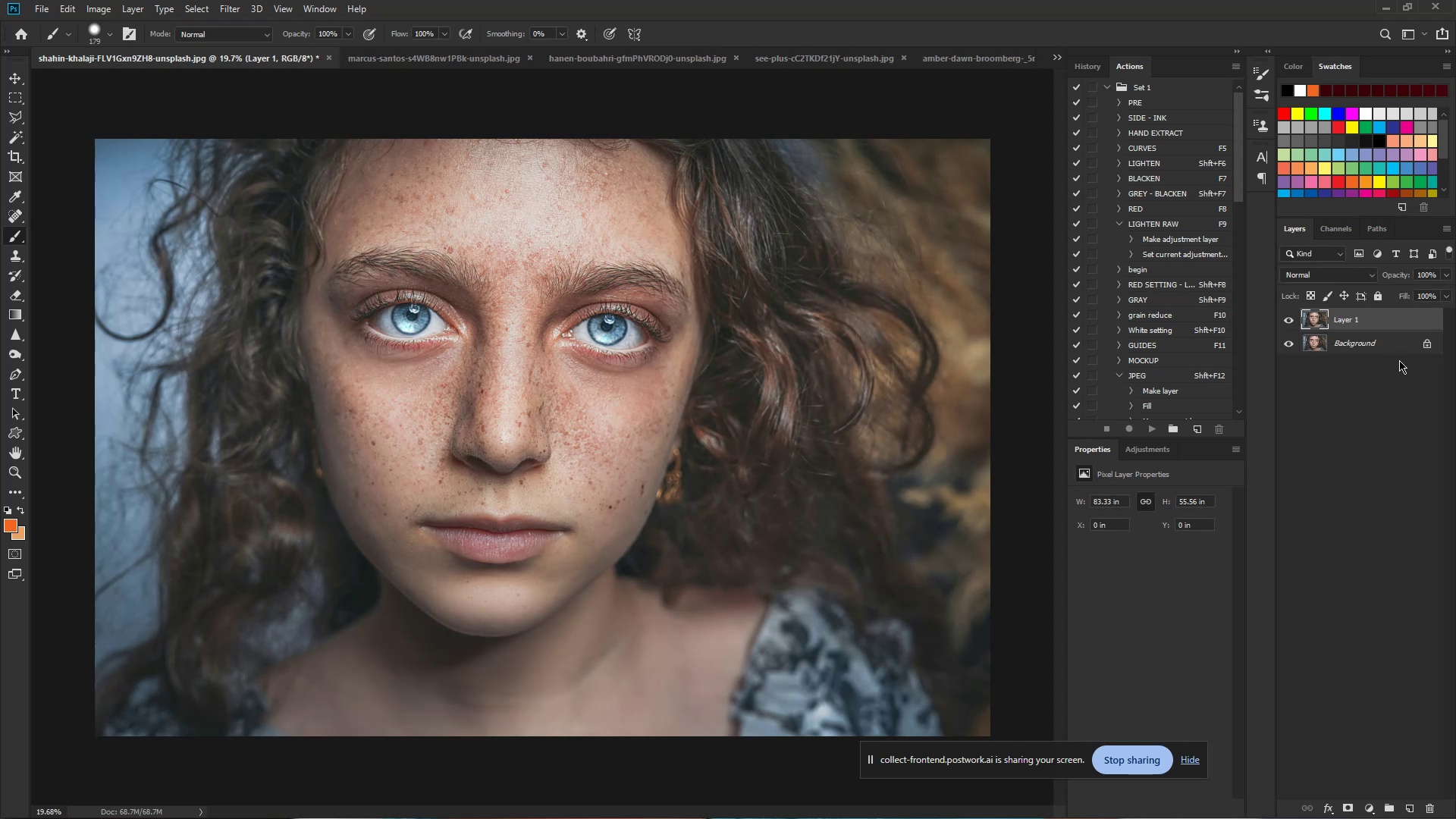 
key(Control+J)
 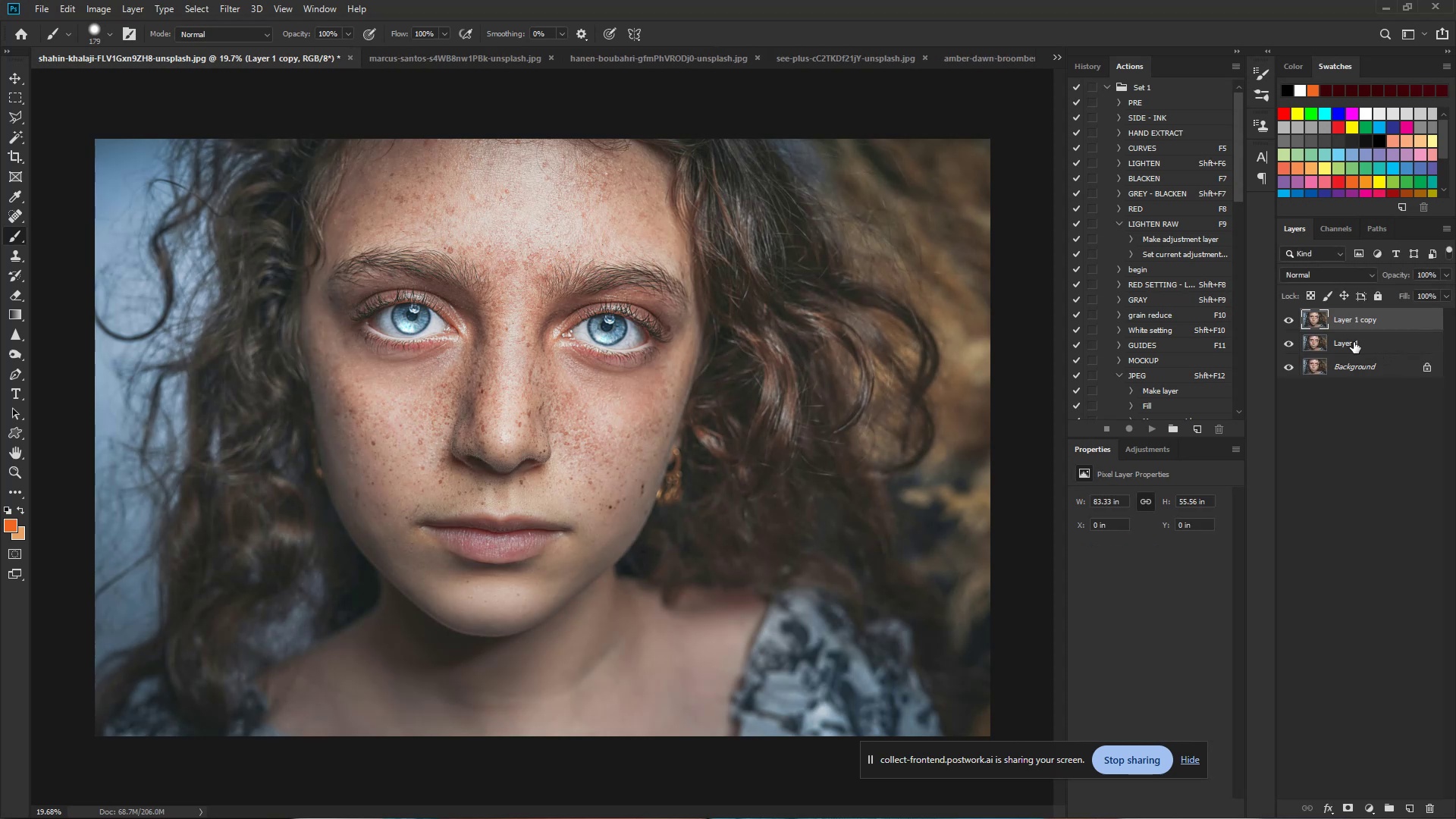 
double_click([1354, 342])
 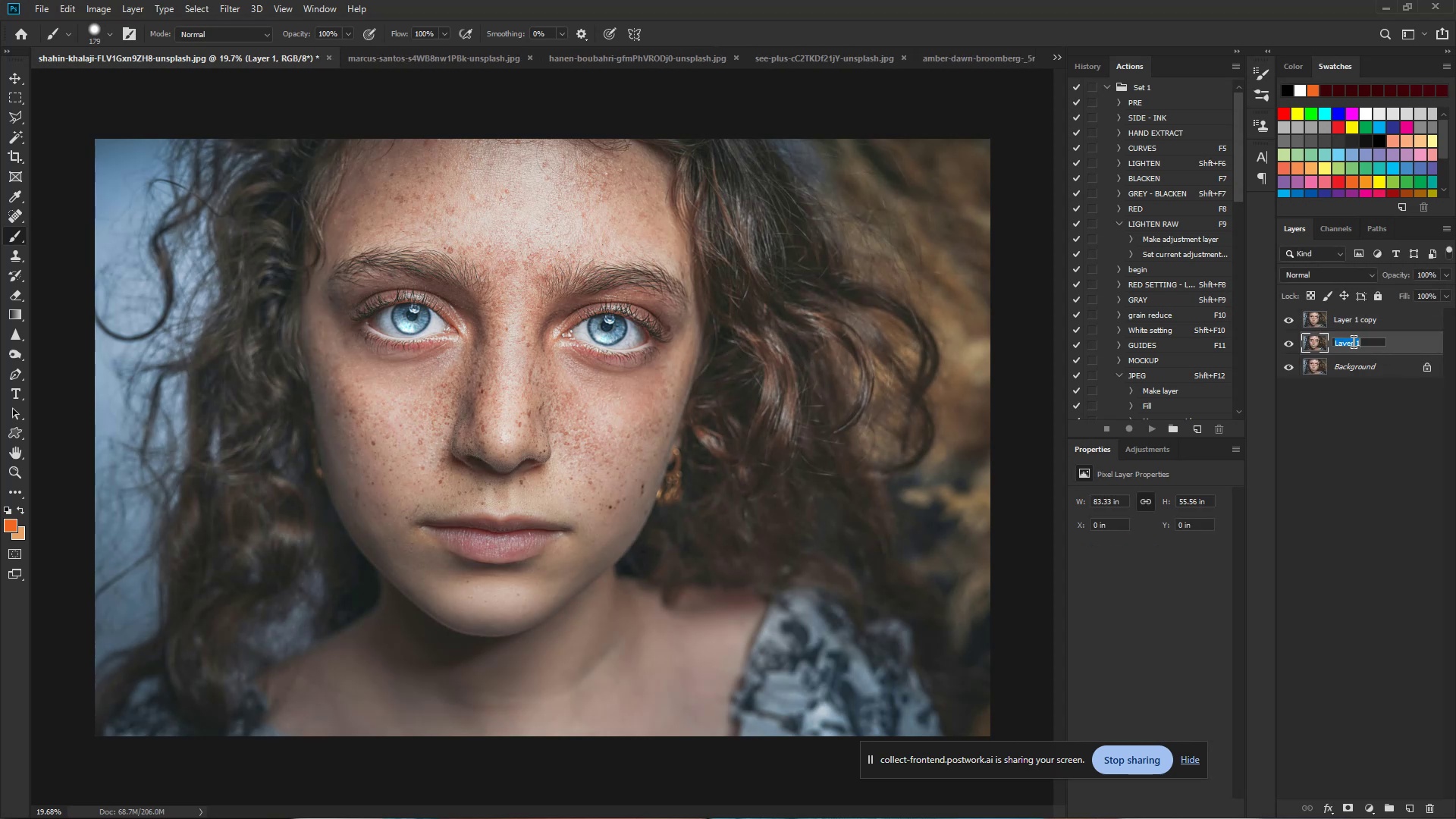 
type(Color)
 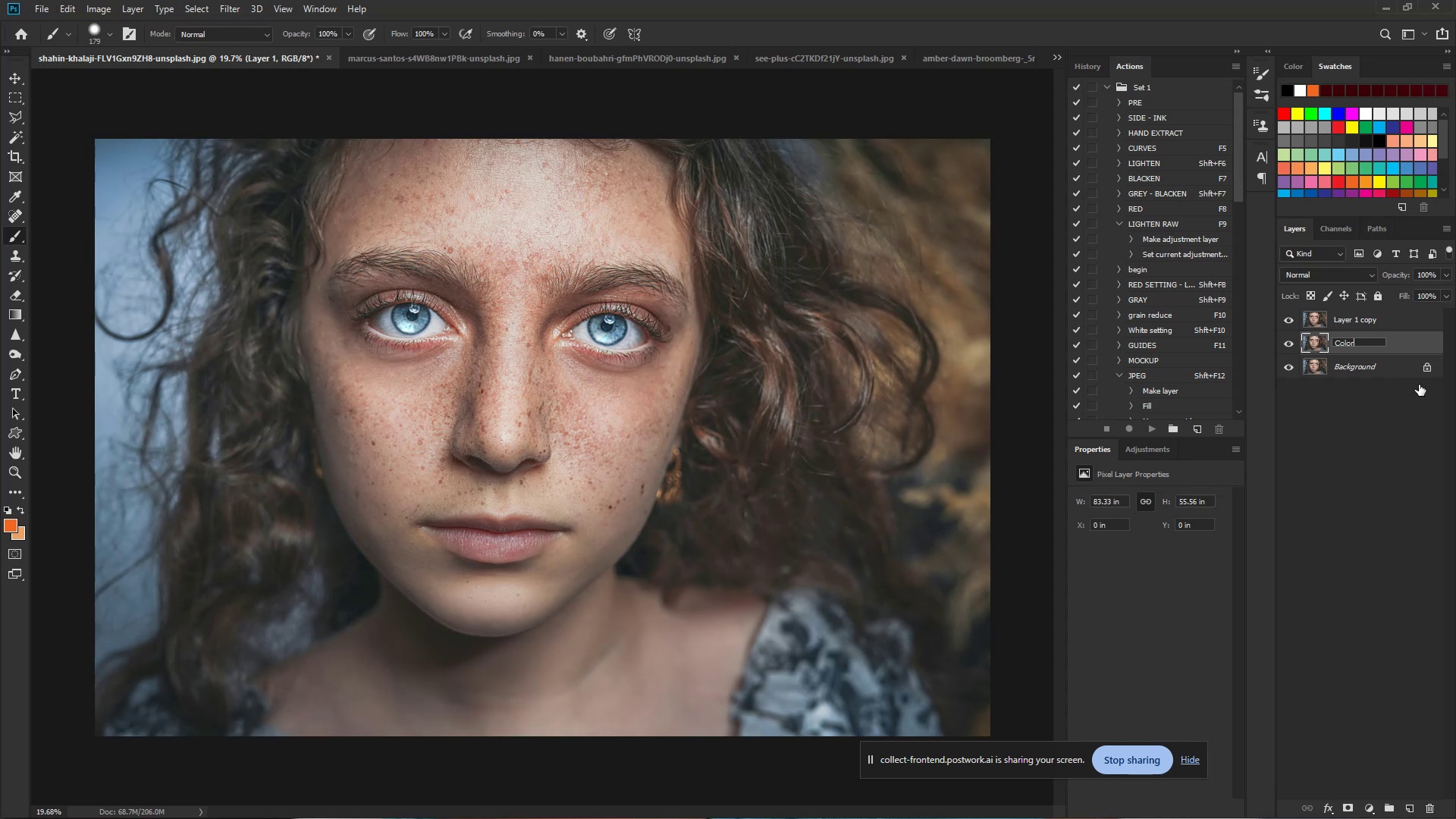 
wait(6.14)
 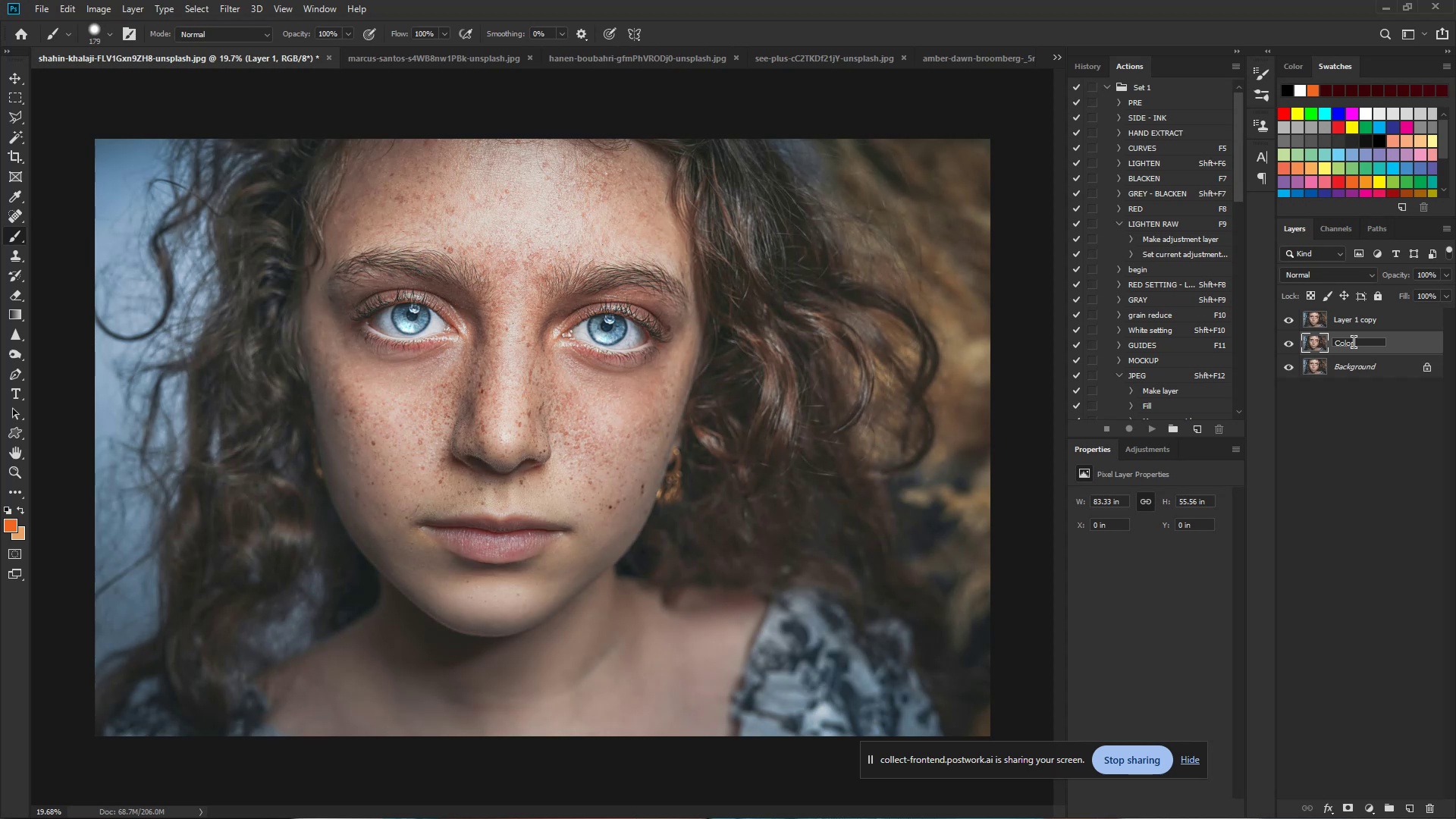 
left_click([1377, 444])
 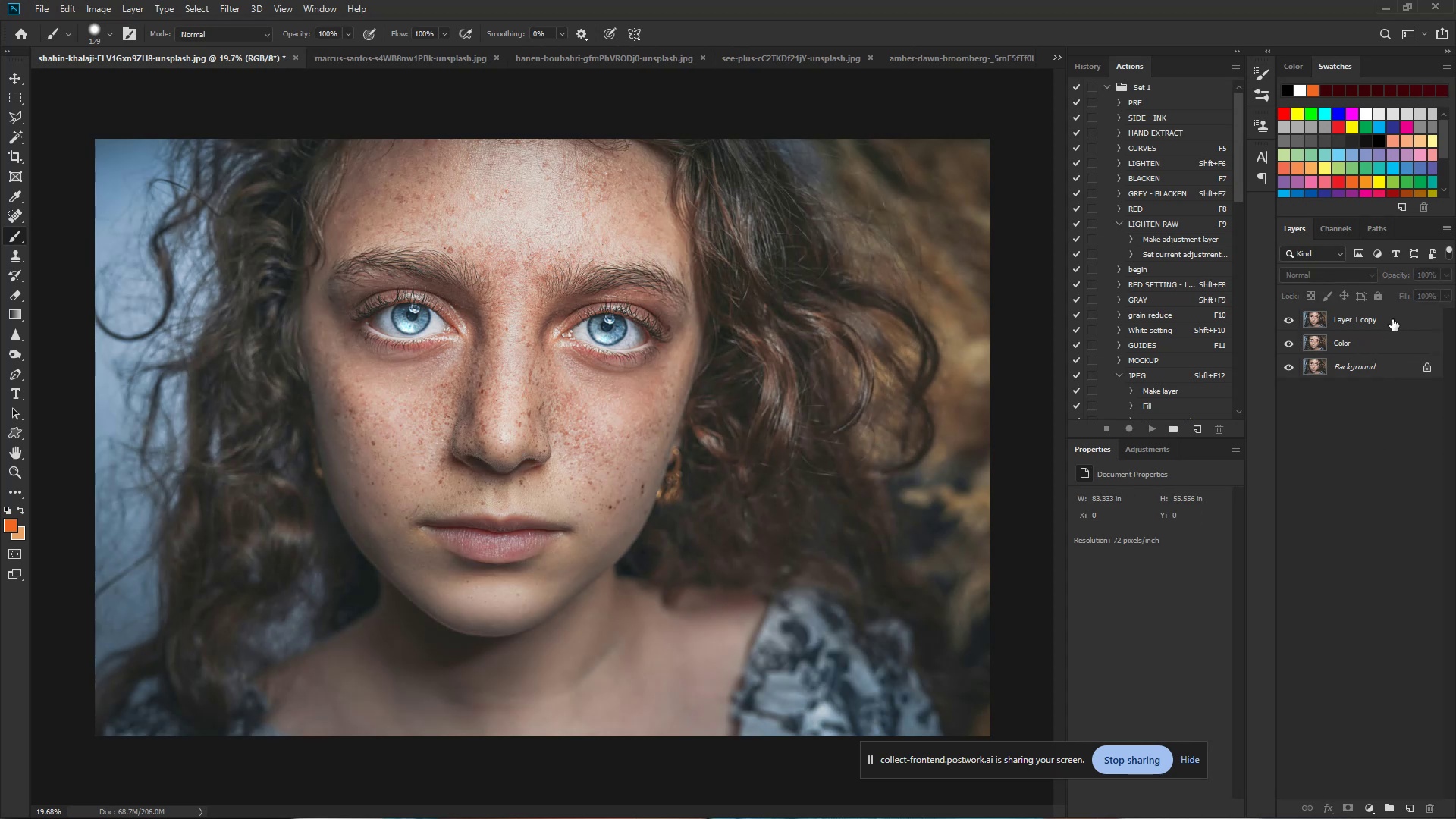 
left_click([1393, 313])
 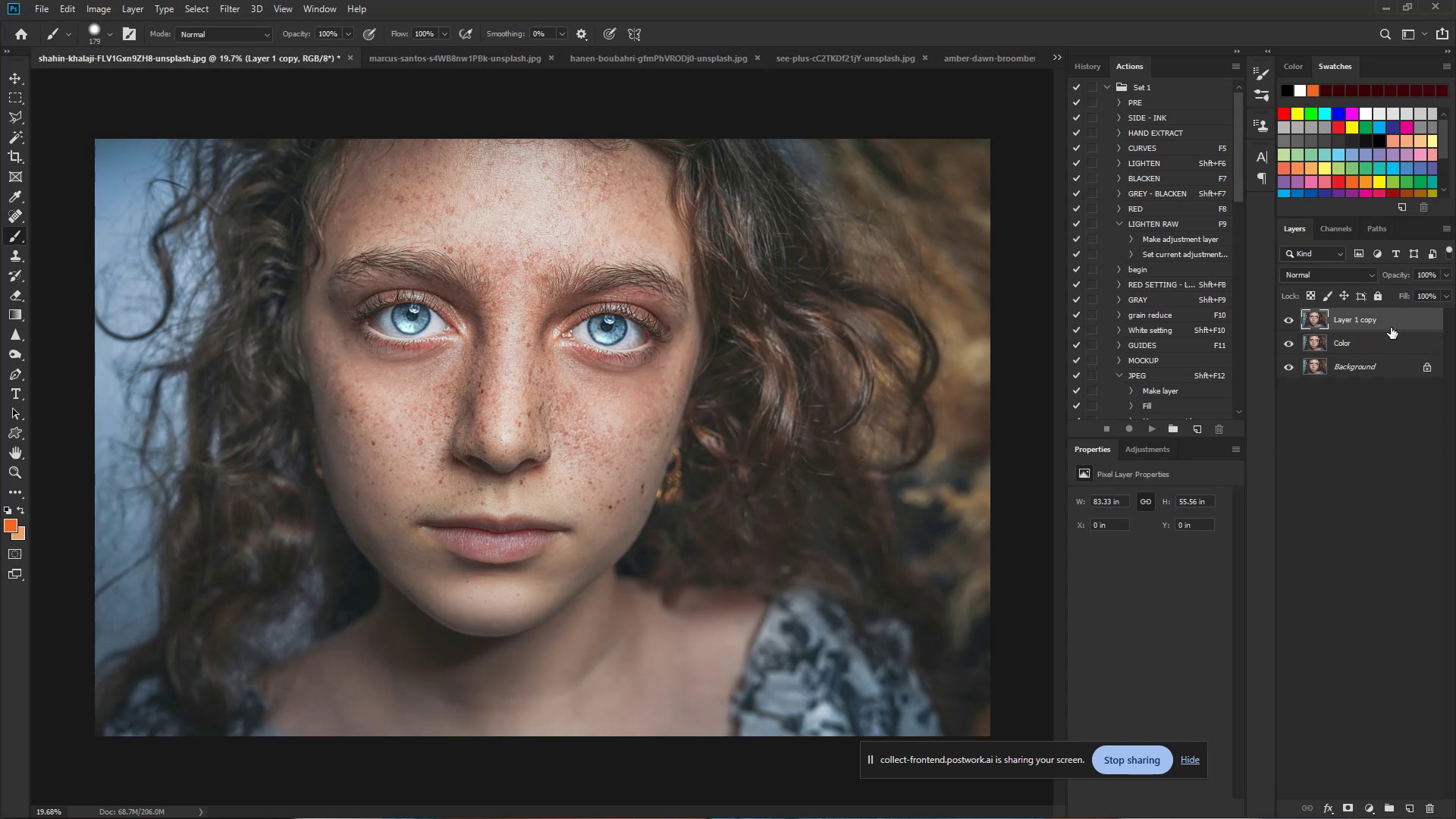 
hold_key(key=ShiftLeft, duration=0.59)
left_click([1387, 340])
 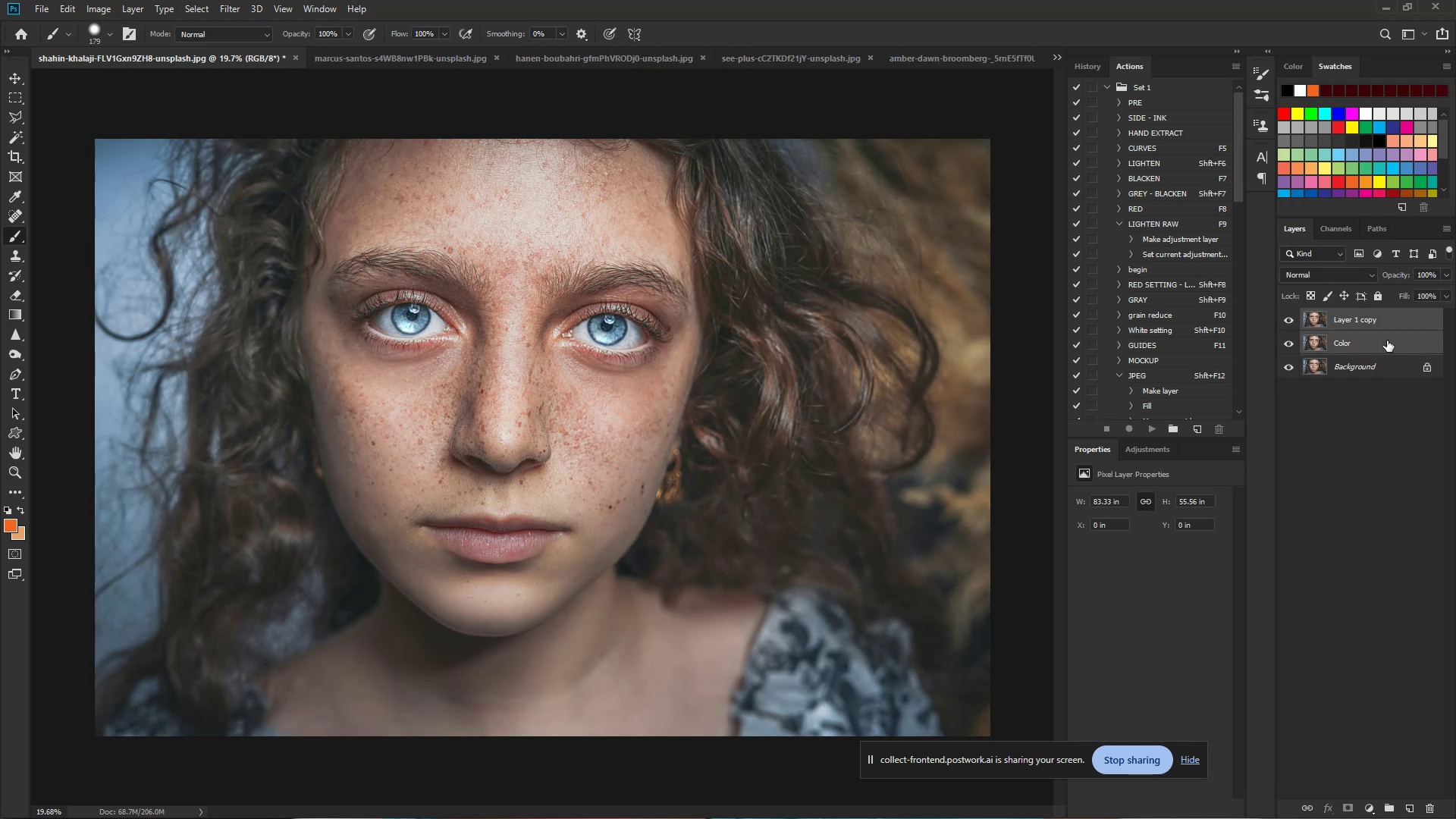 
key(Delete)
 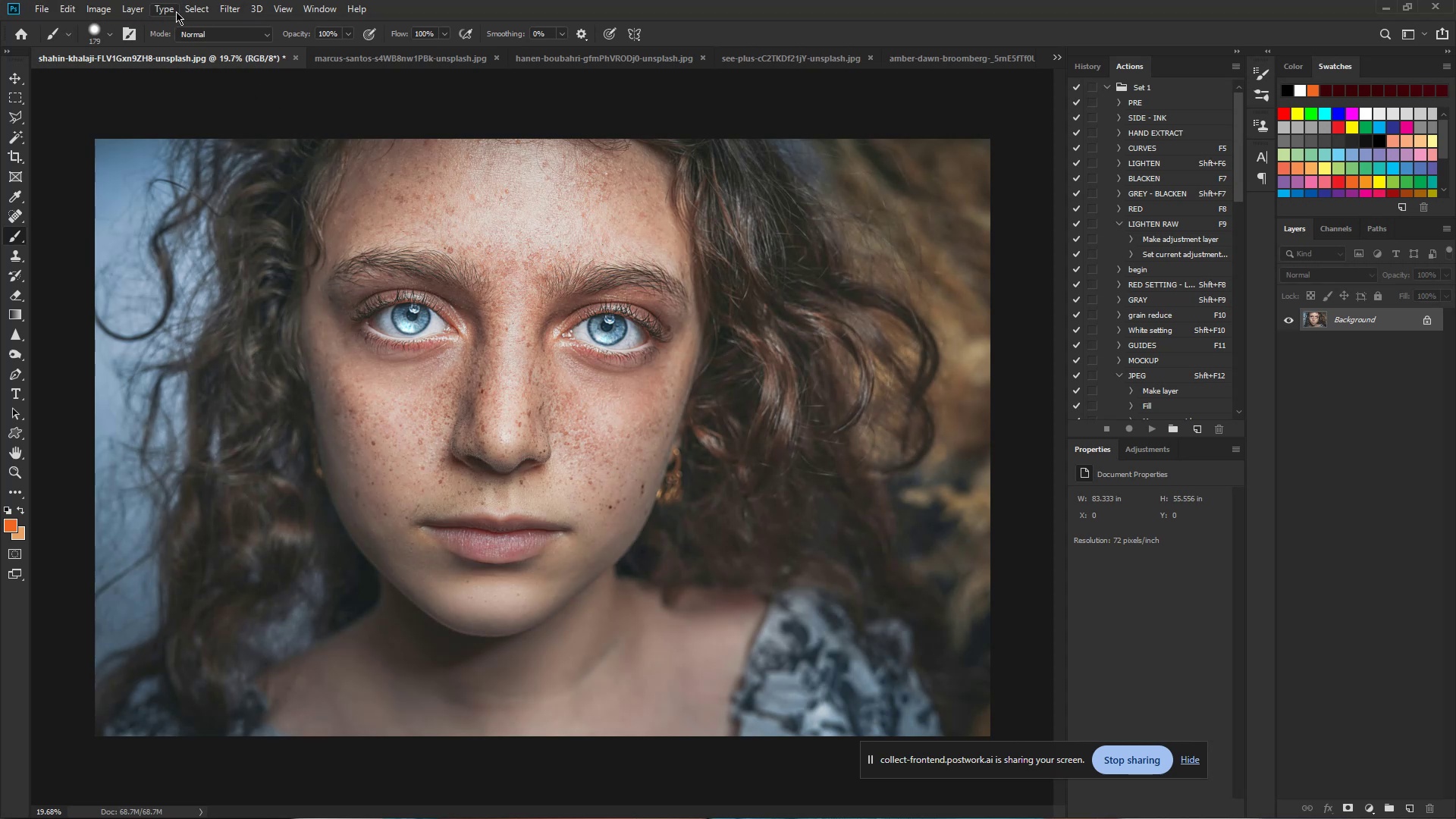 
wait(7.88)
 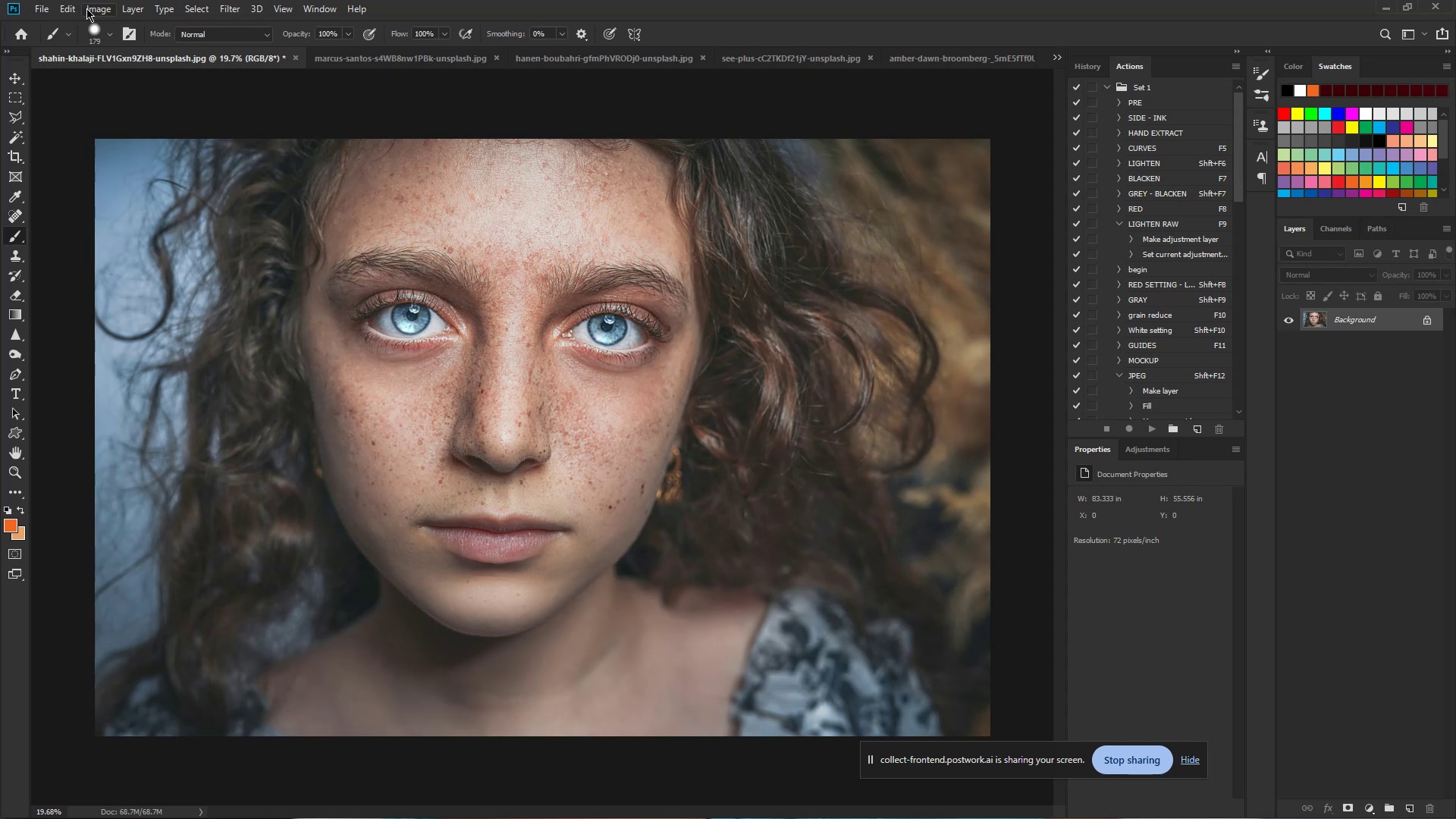 
left_click([222, 10])
 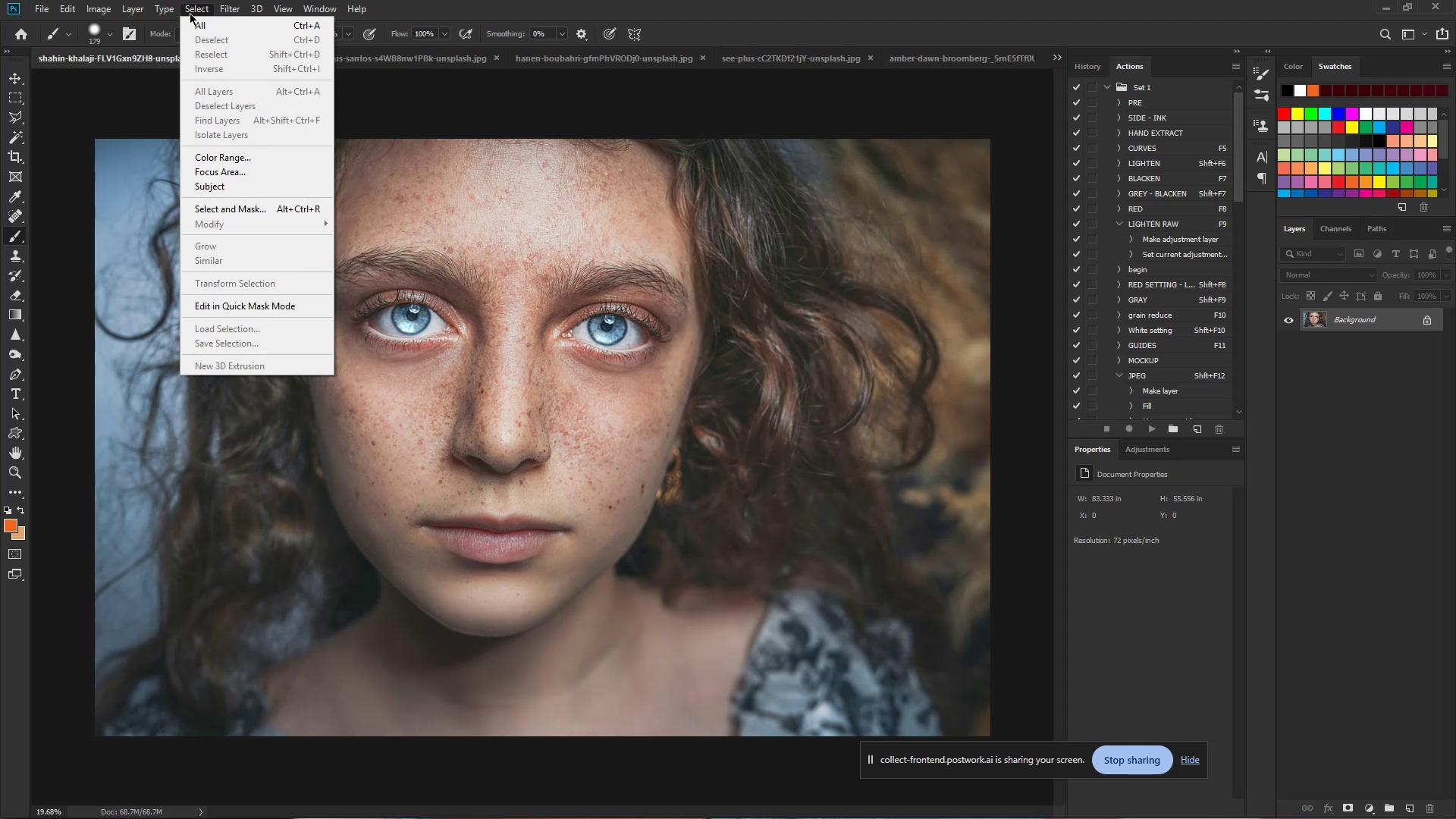 
wait(6.55)
 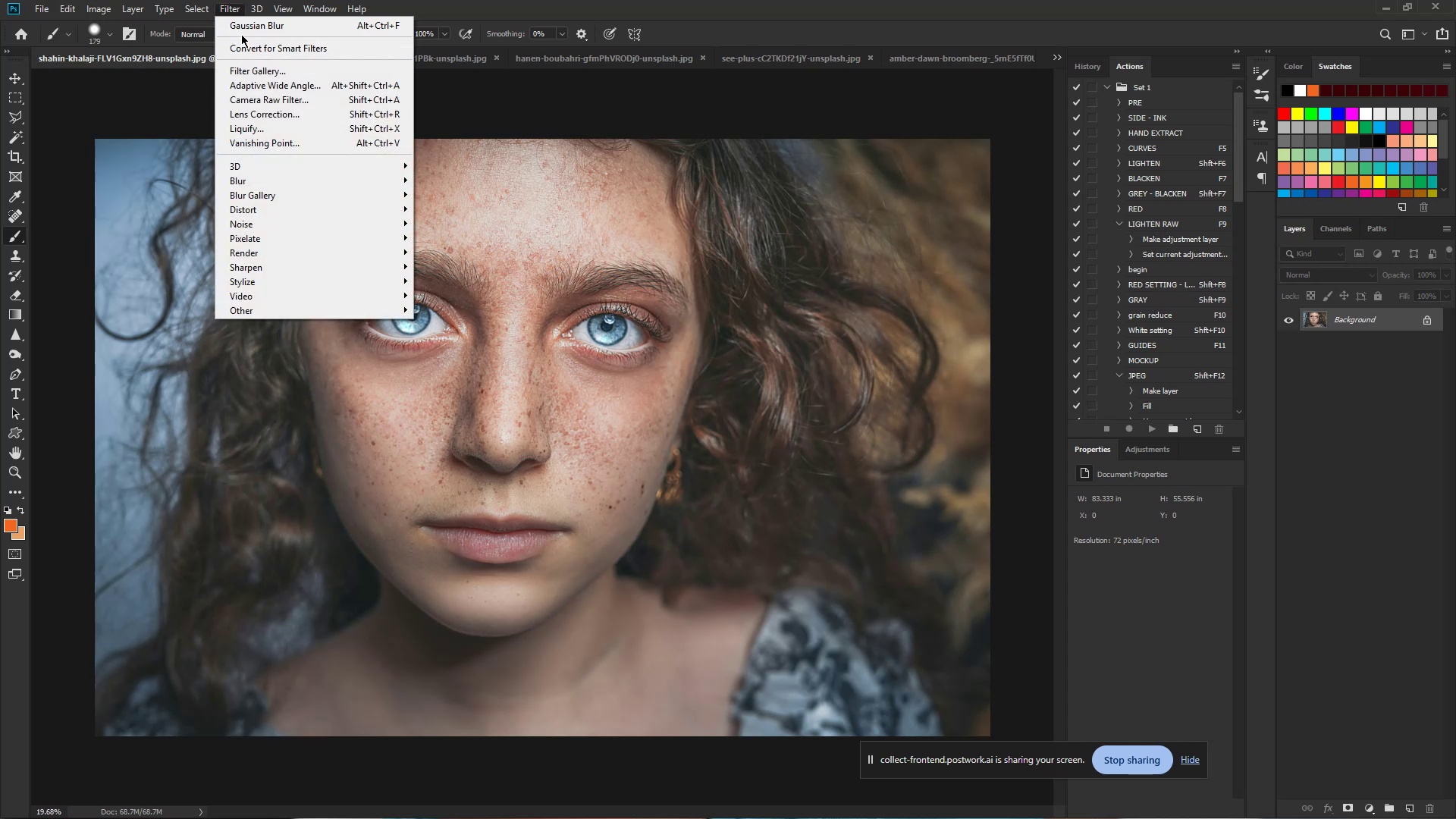 
mouse_move([246, 12])
 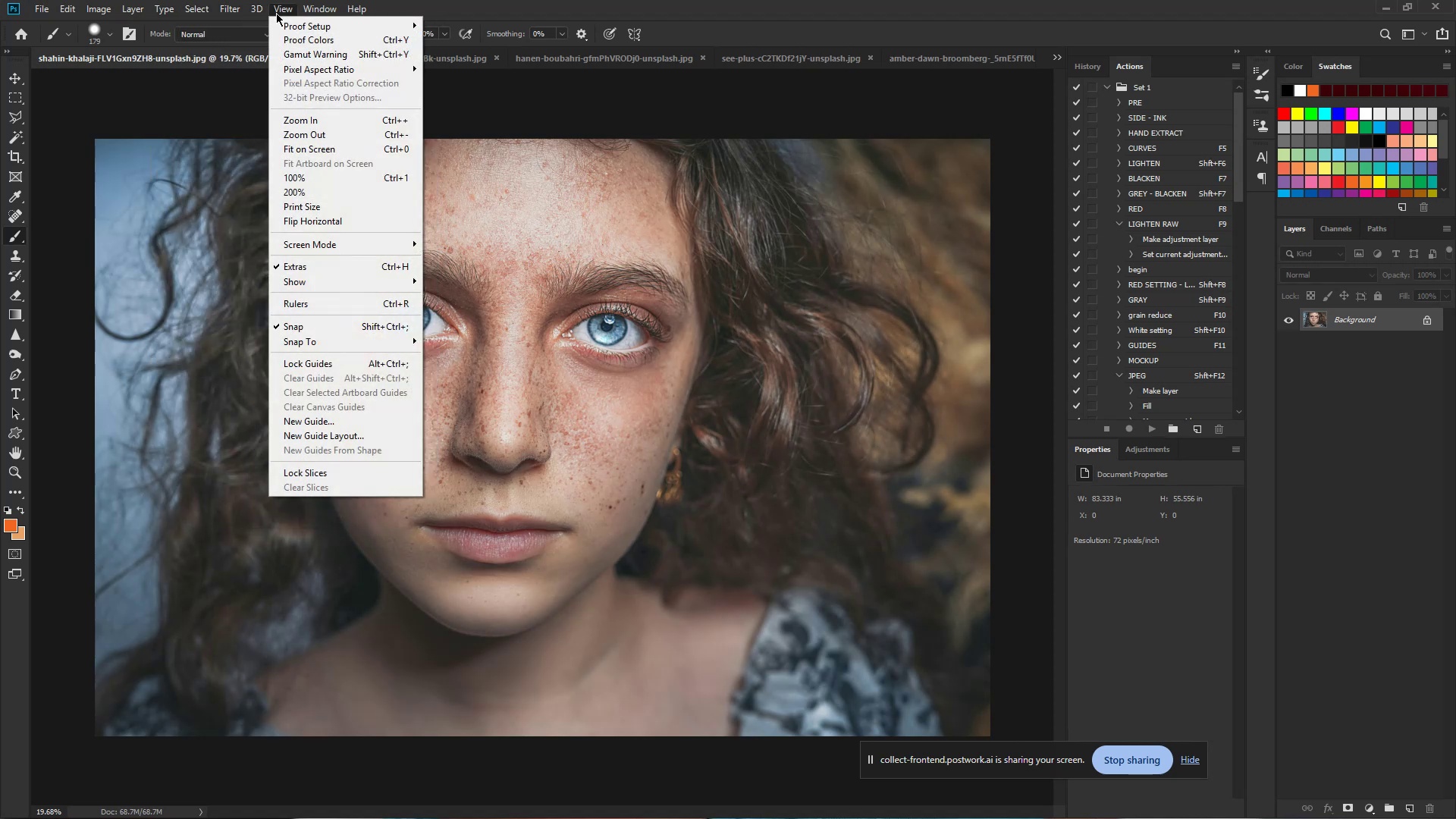 
mouse_move([156, 13])
 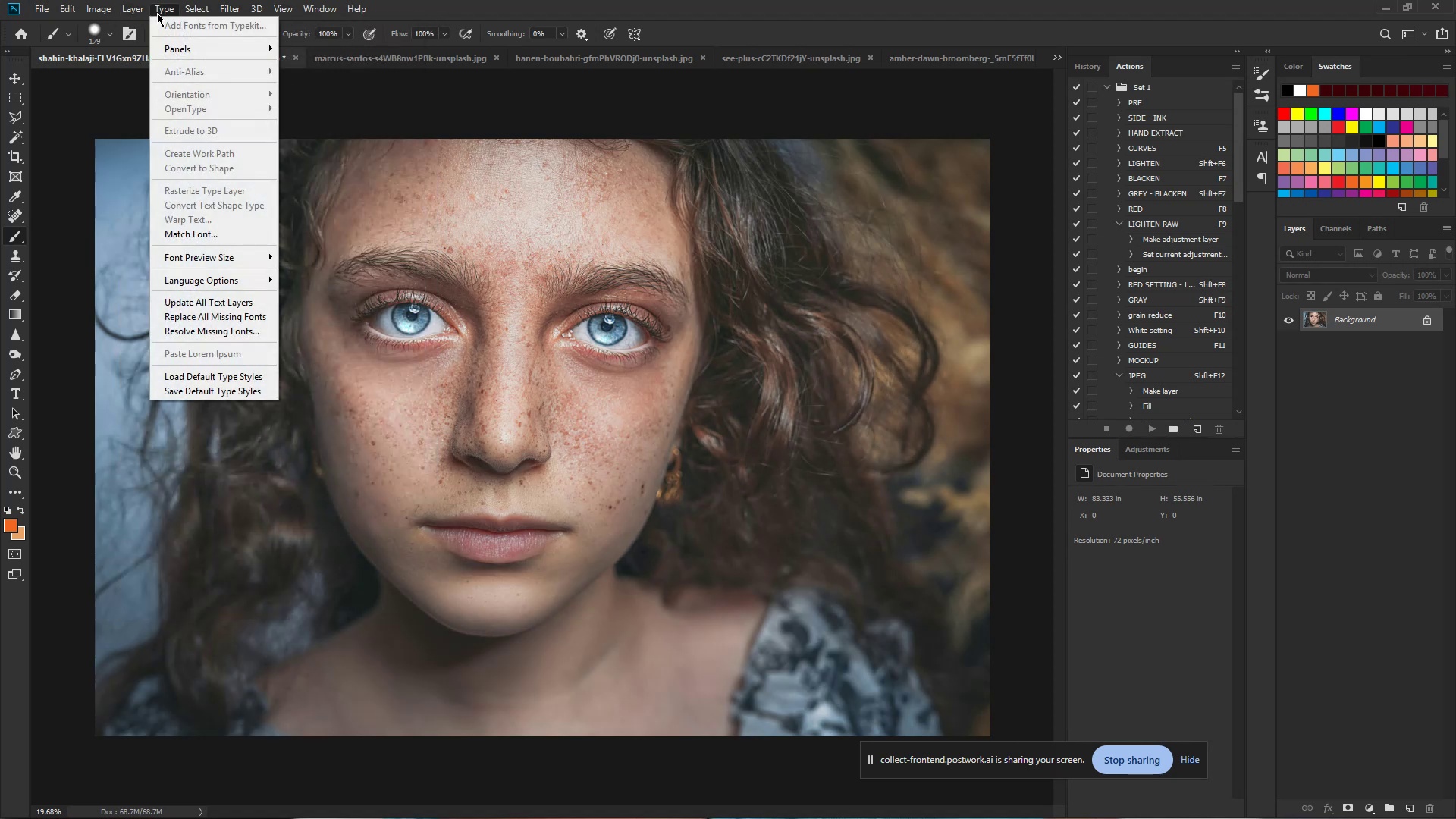 
mouse_move([140, 10])
 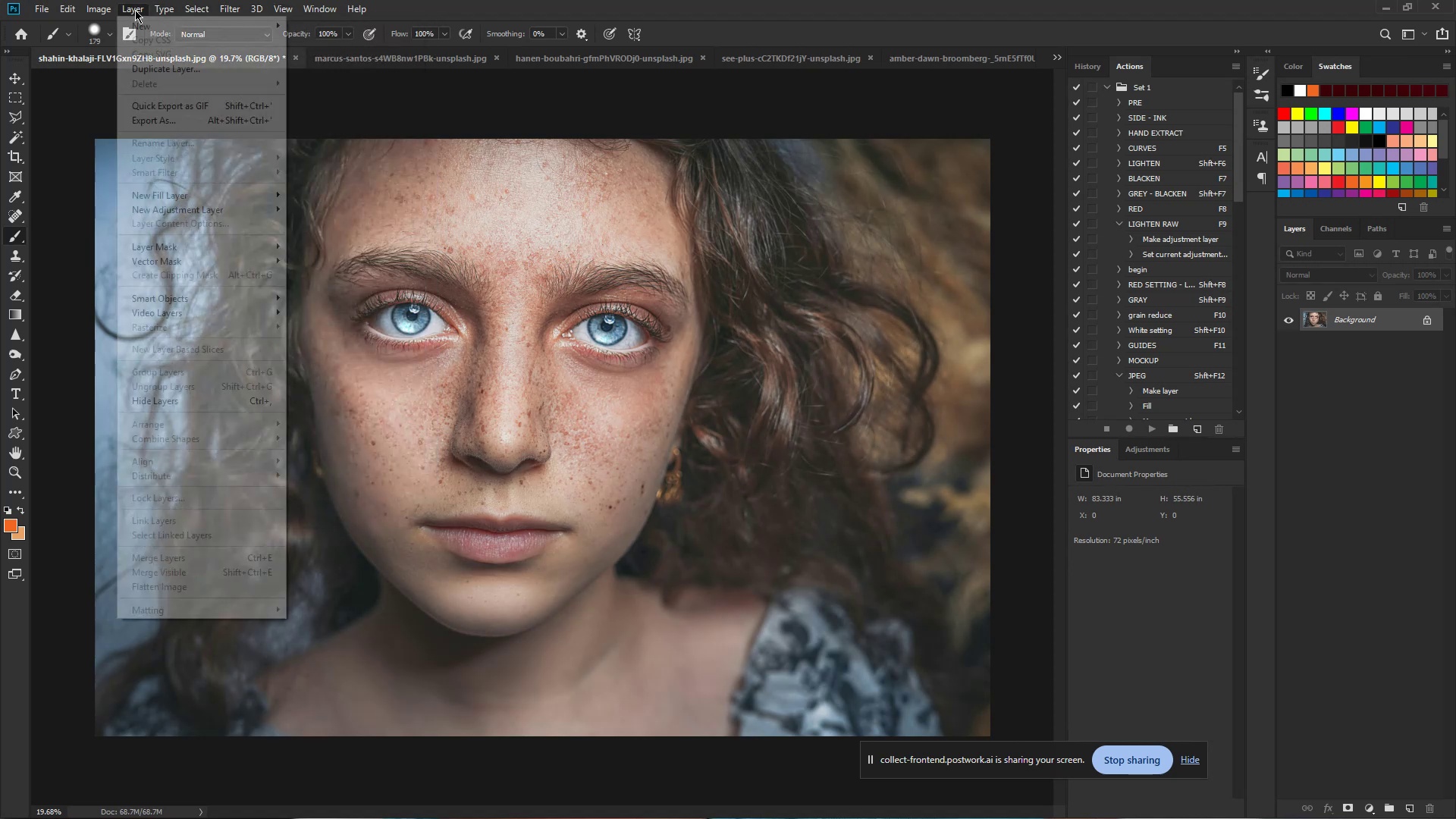 
mouse_move([91, 9])
 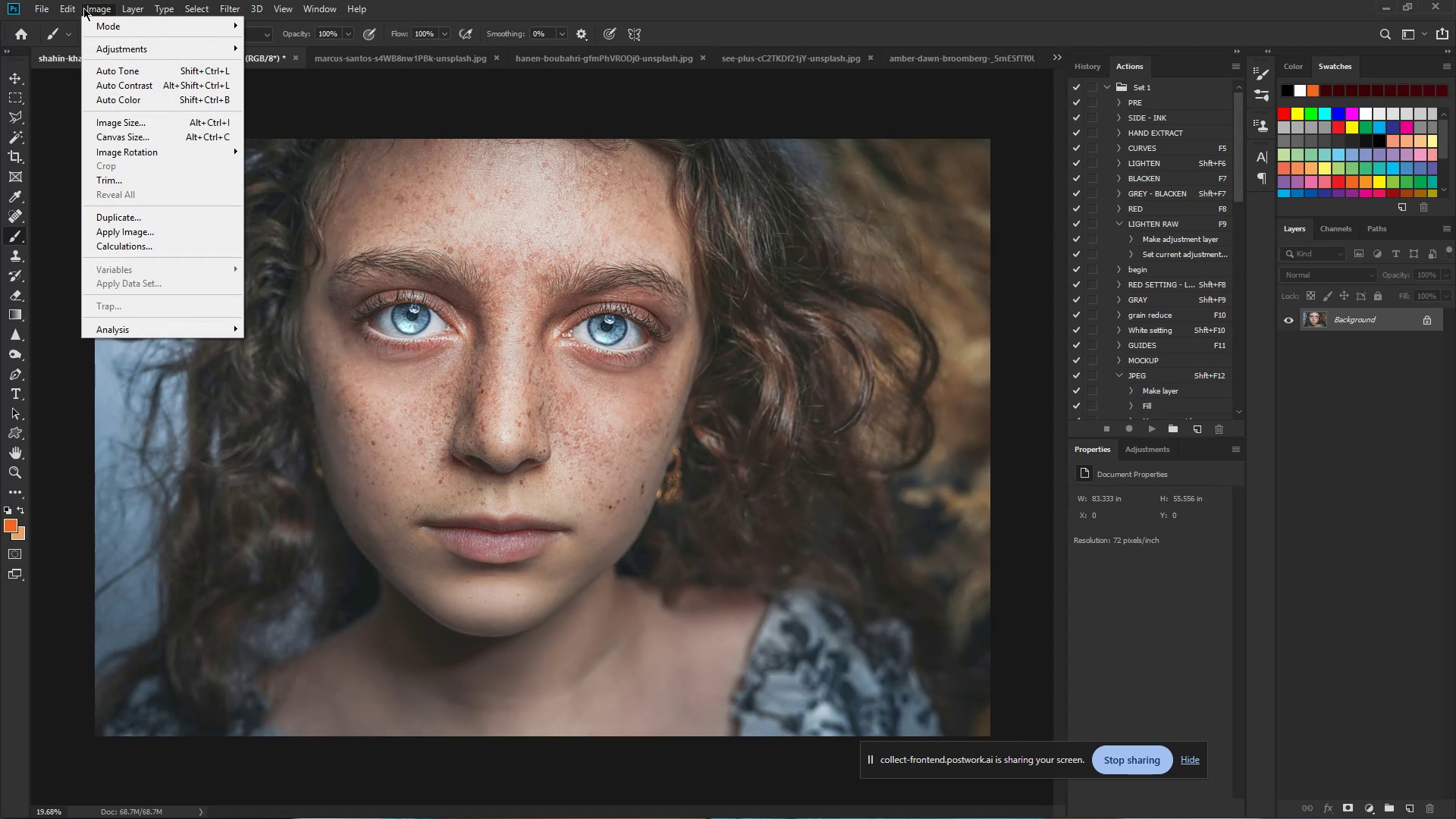 
mouse_move([59, 7])
 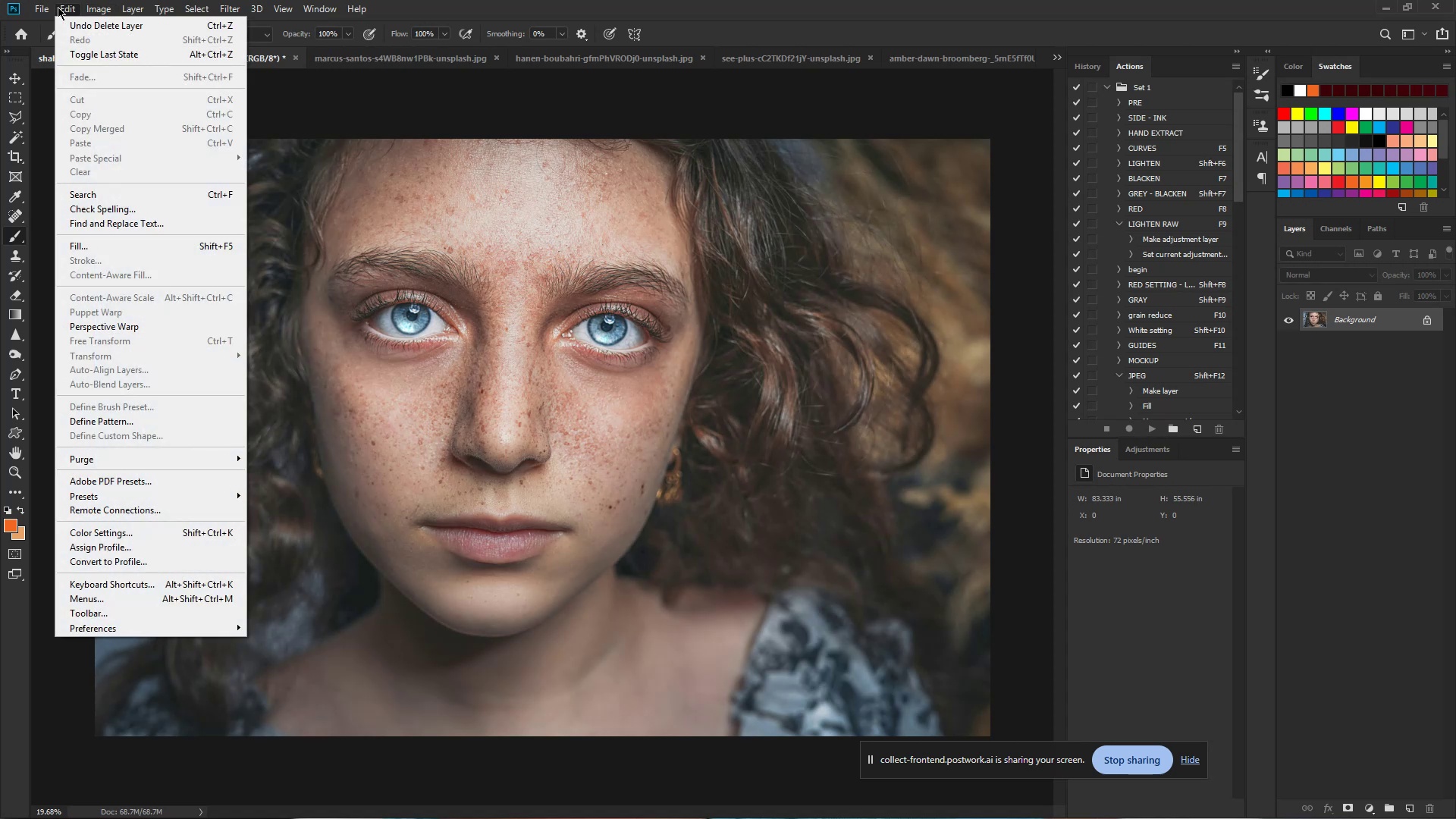 
mouse_move([59, 13])
 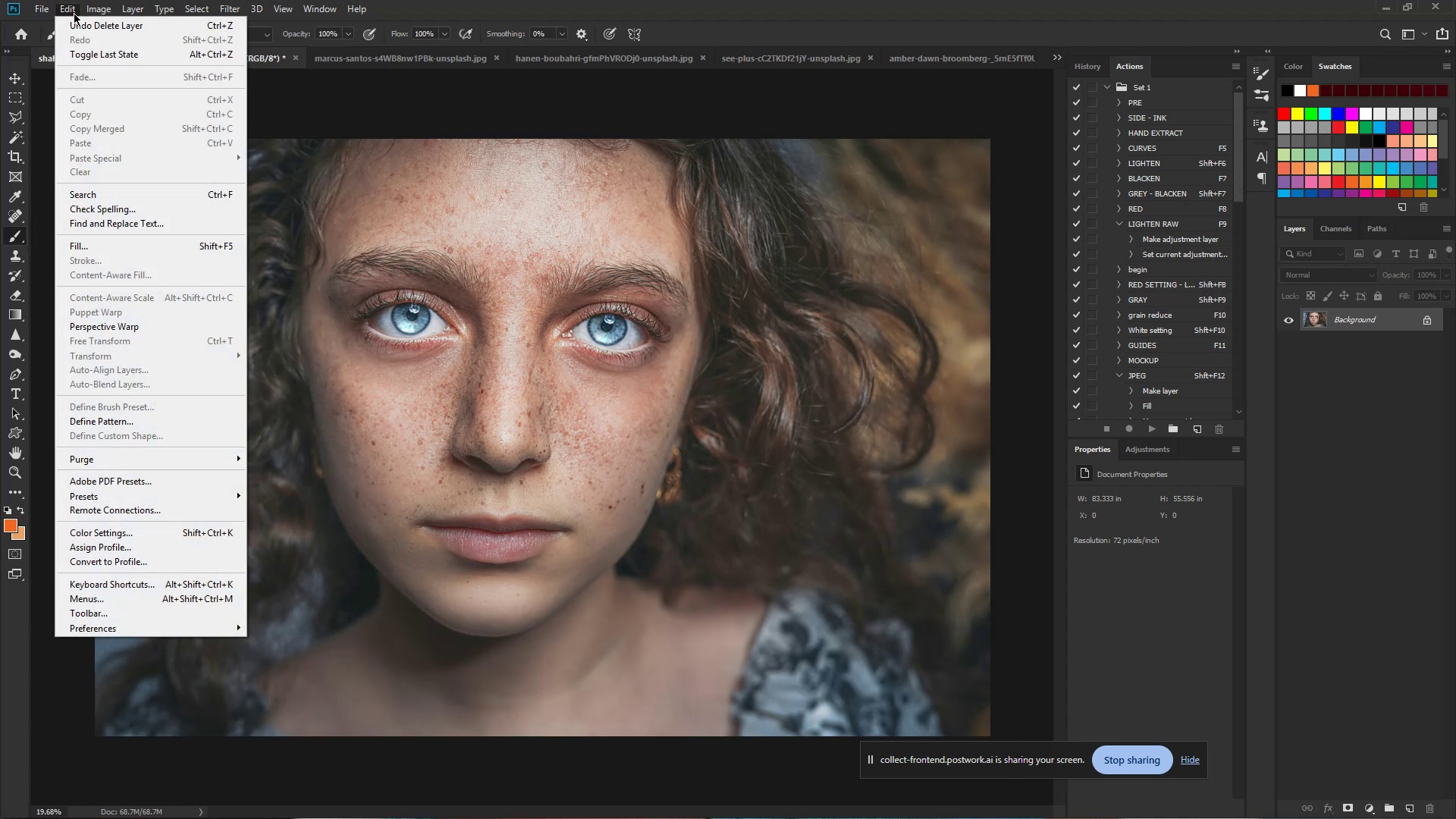 
mouse_move([108, 12])
 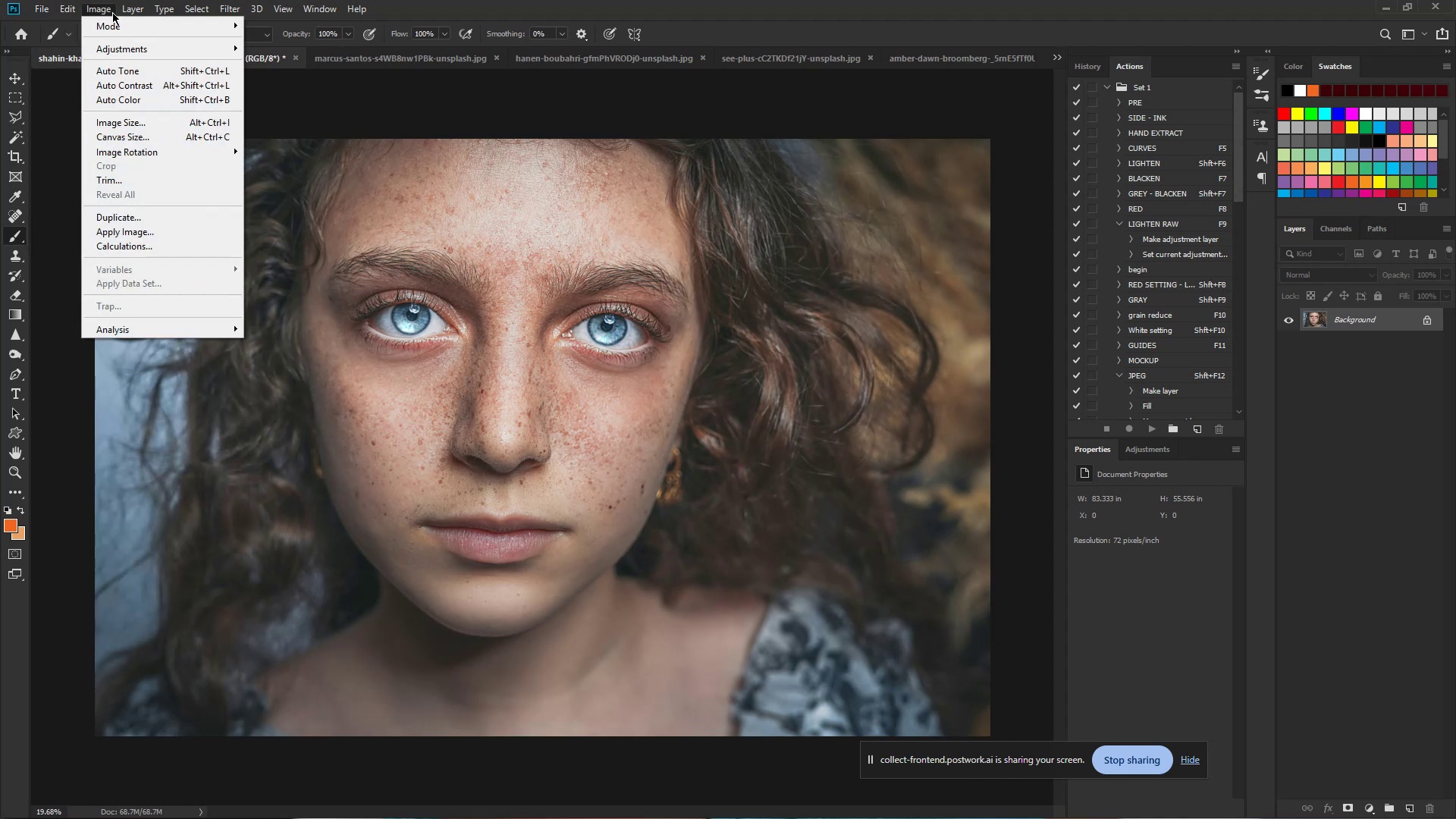 
mouse_move([140, 7])
 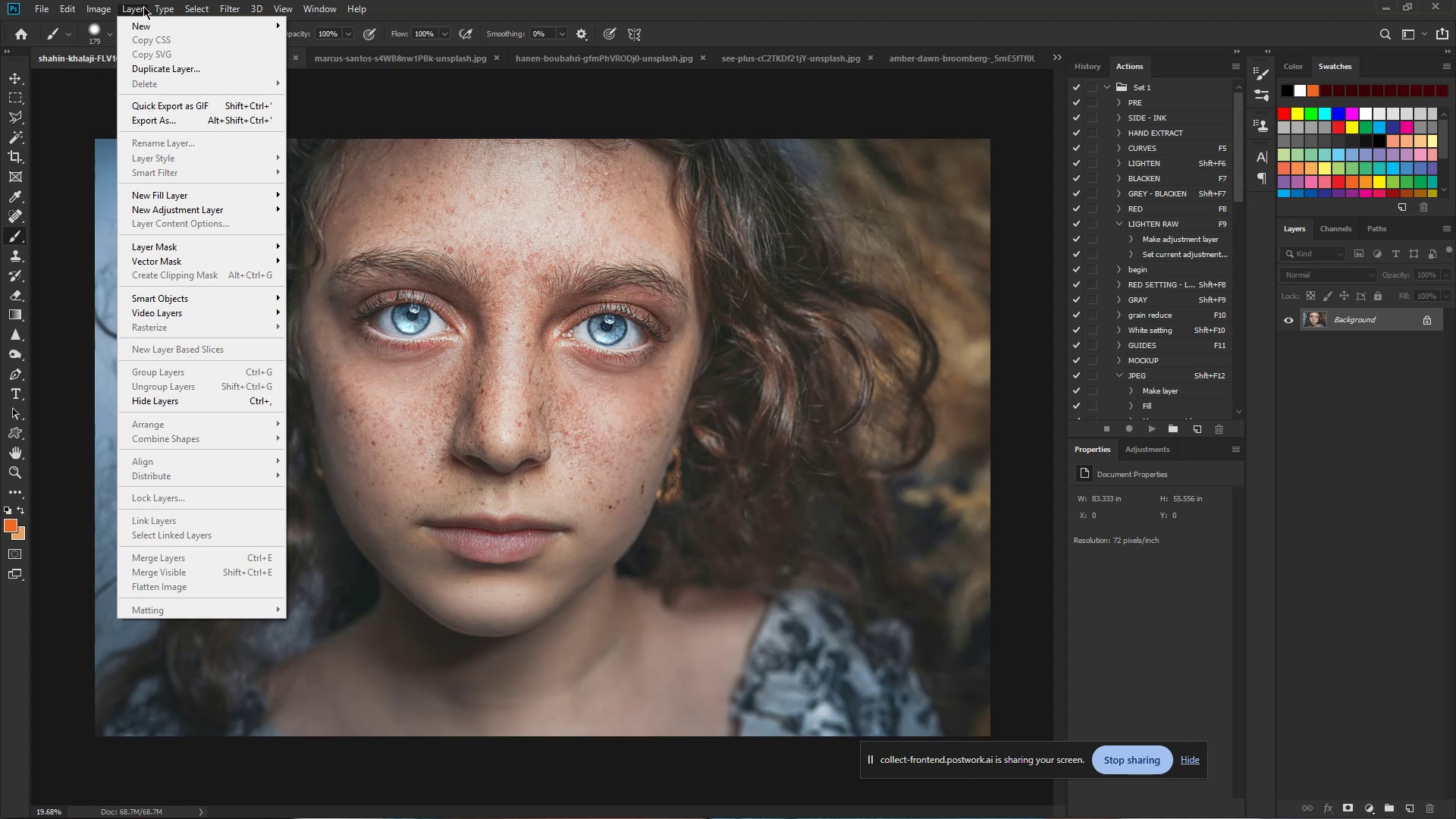 
mouse_move([171, 5])
 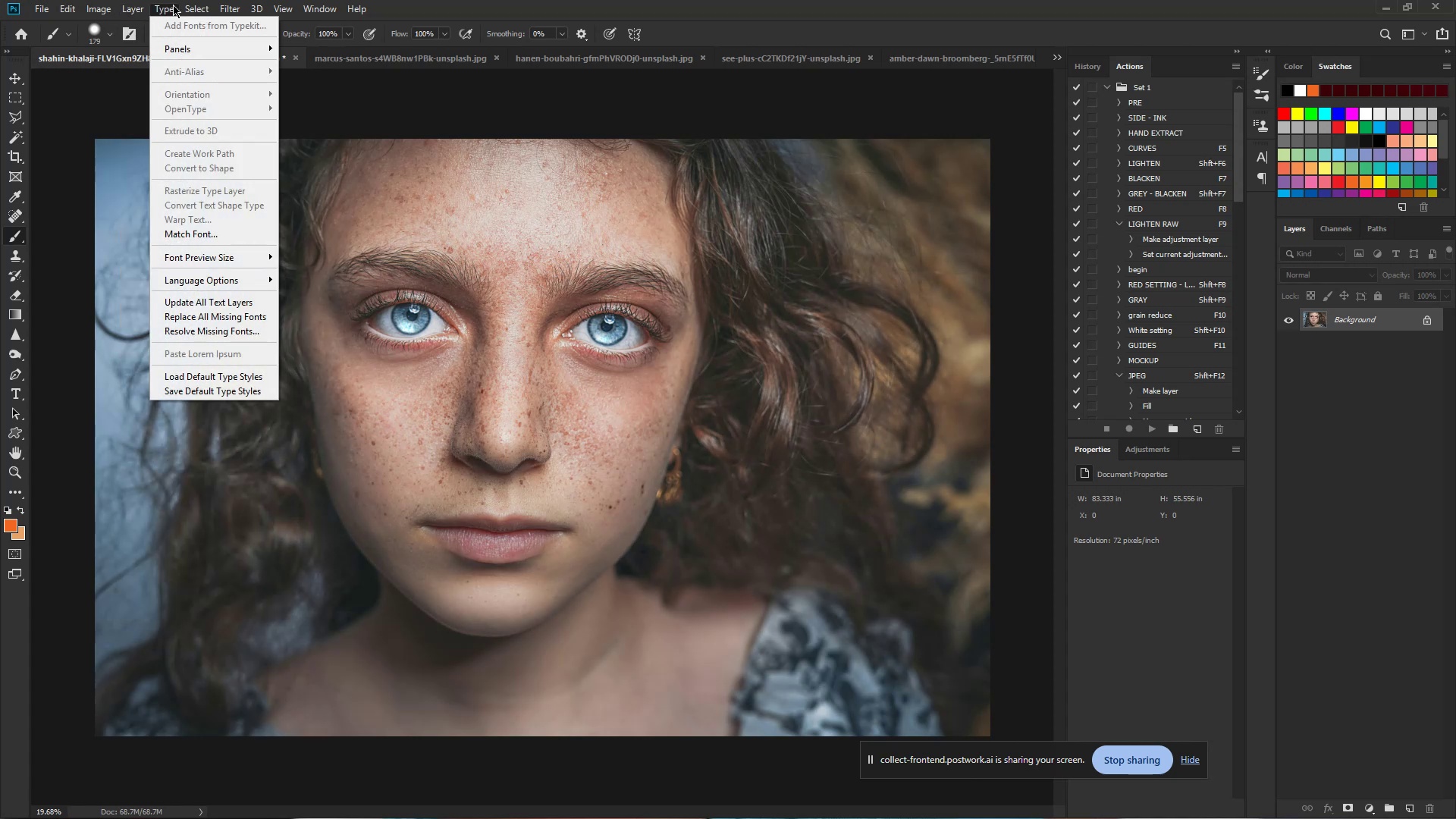 
mouse_move([203, 5])
 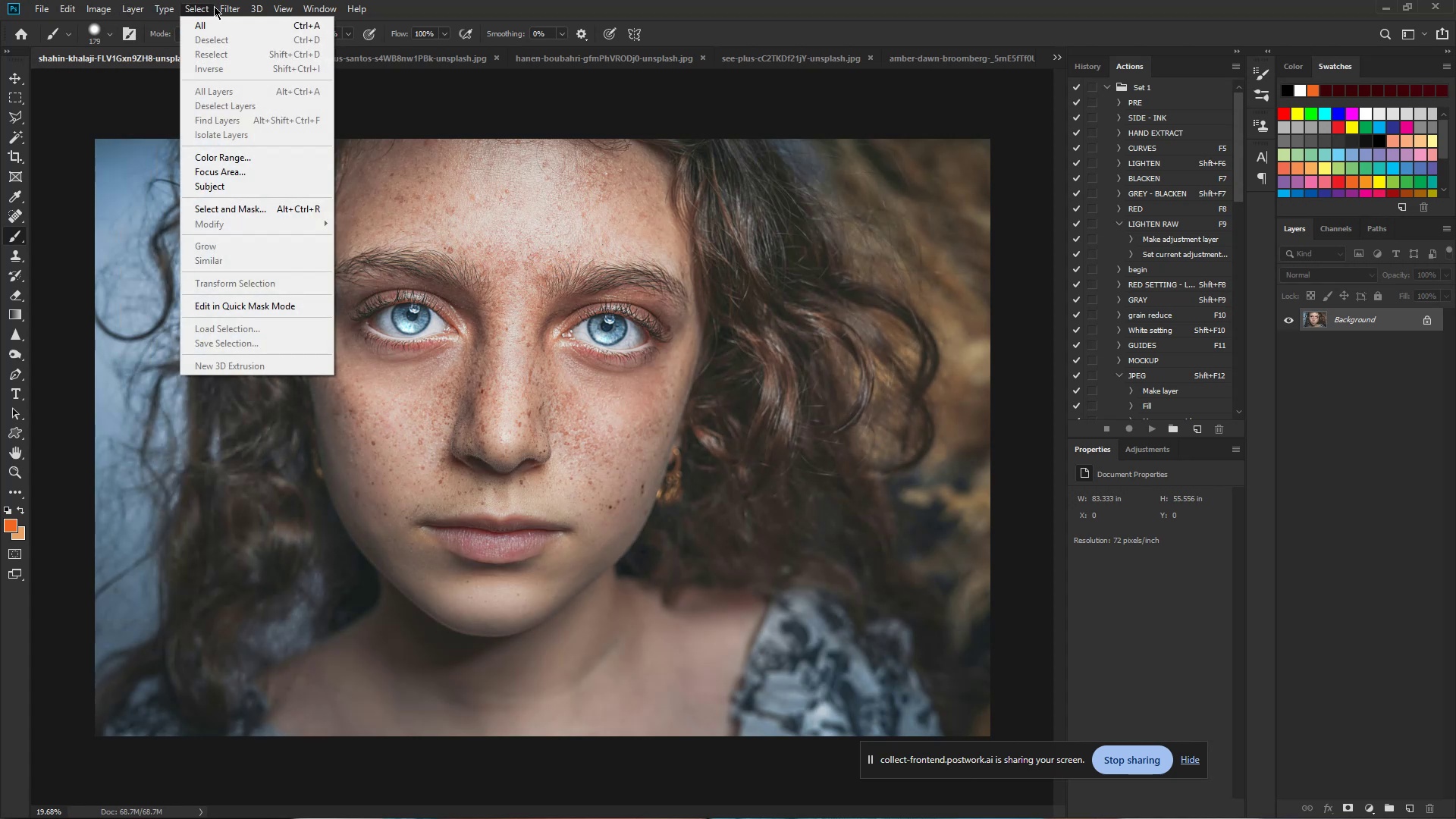 
mouse_move([236, 8])
 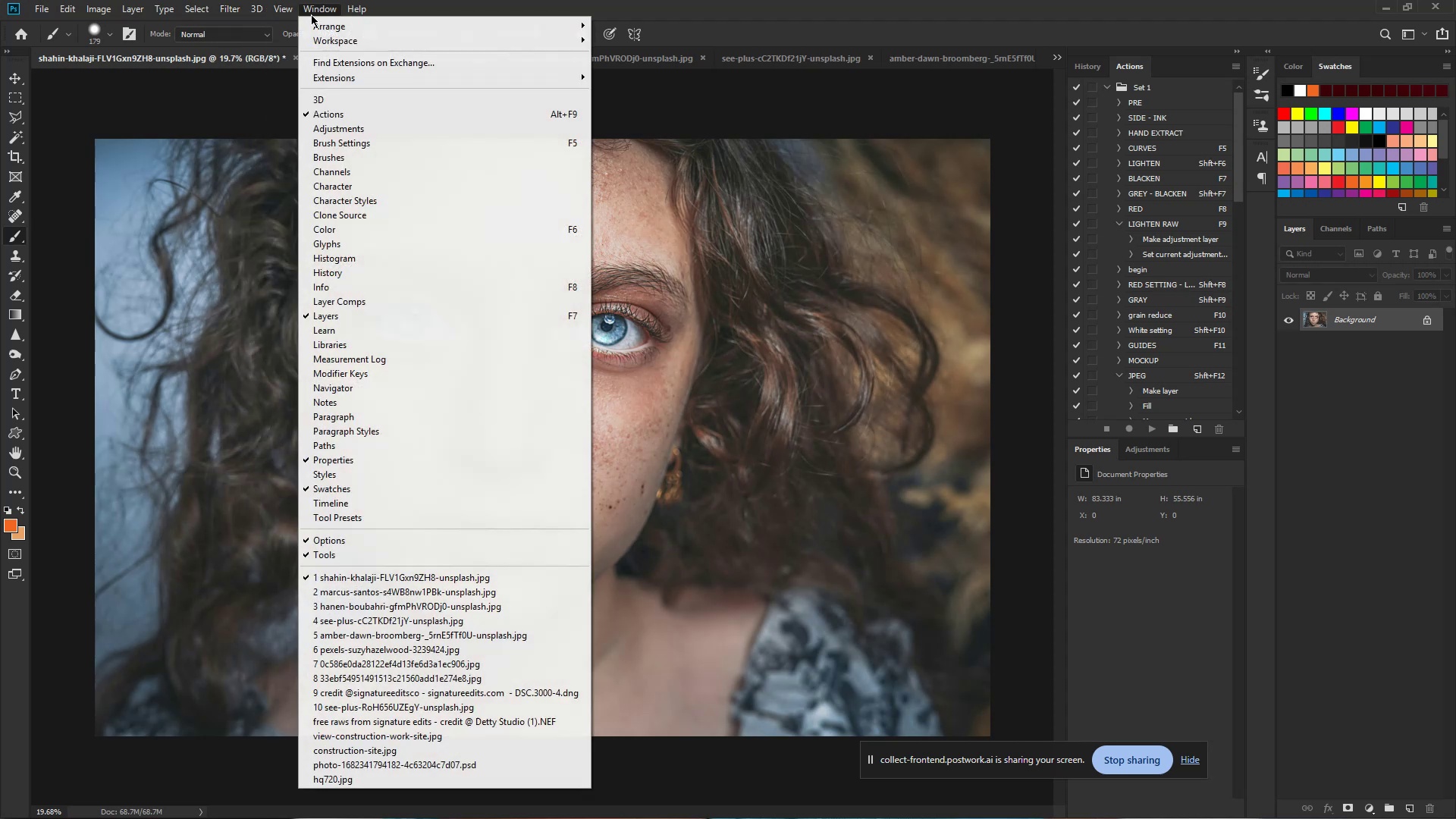 
mouse_move([334, 15])
 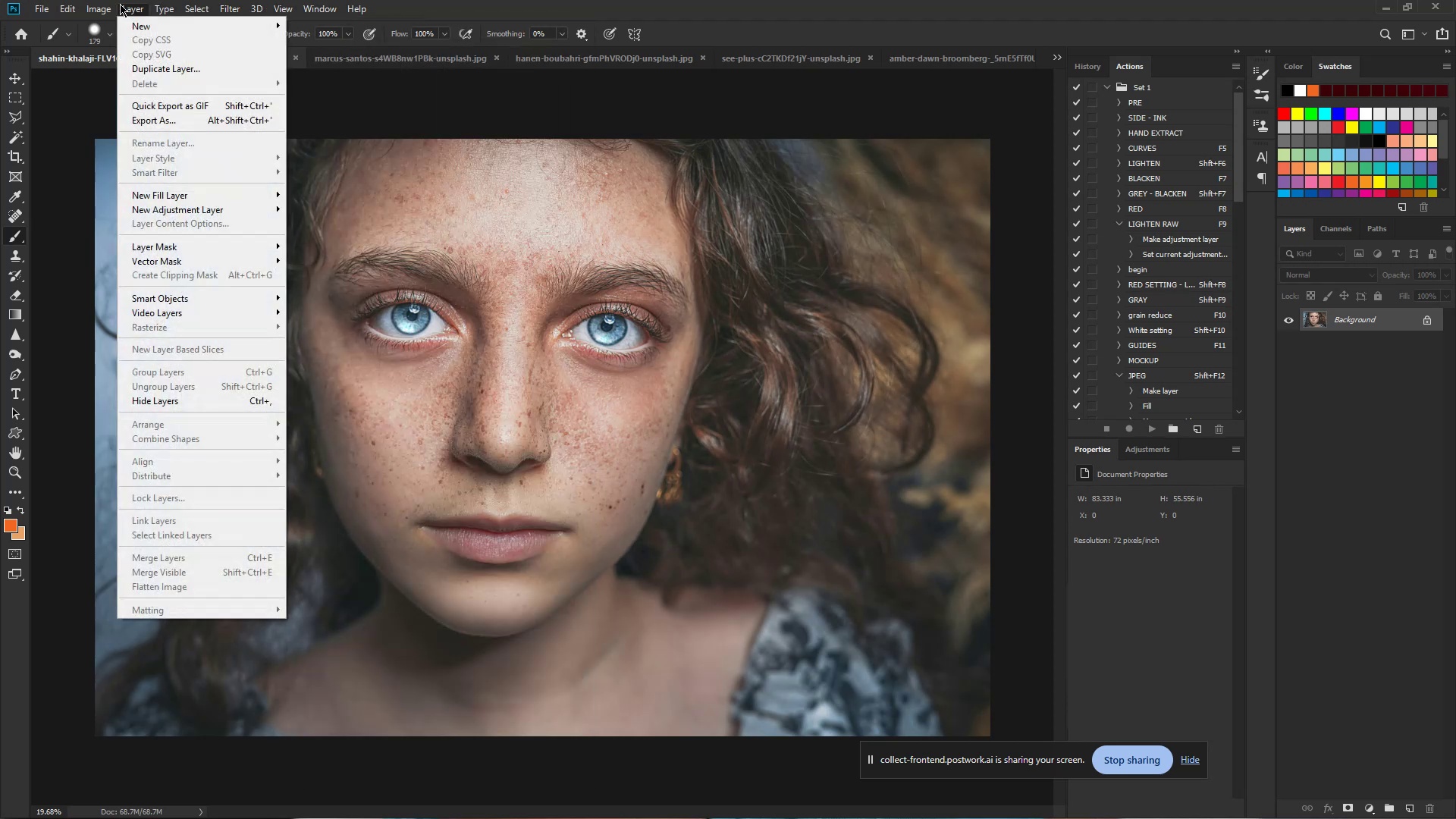 
mouse_move([39, 20])
 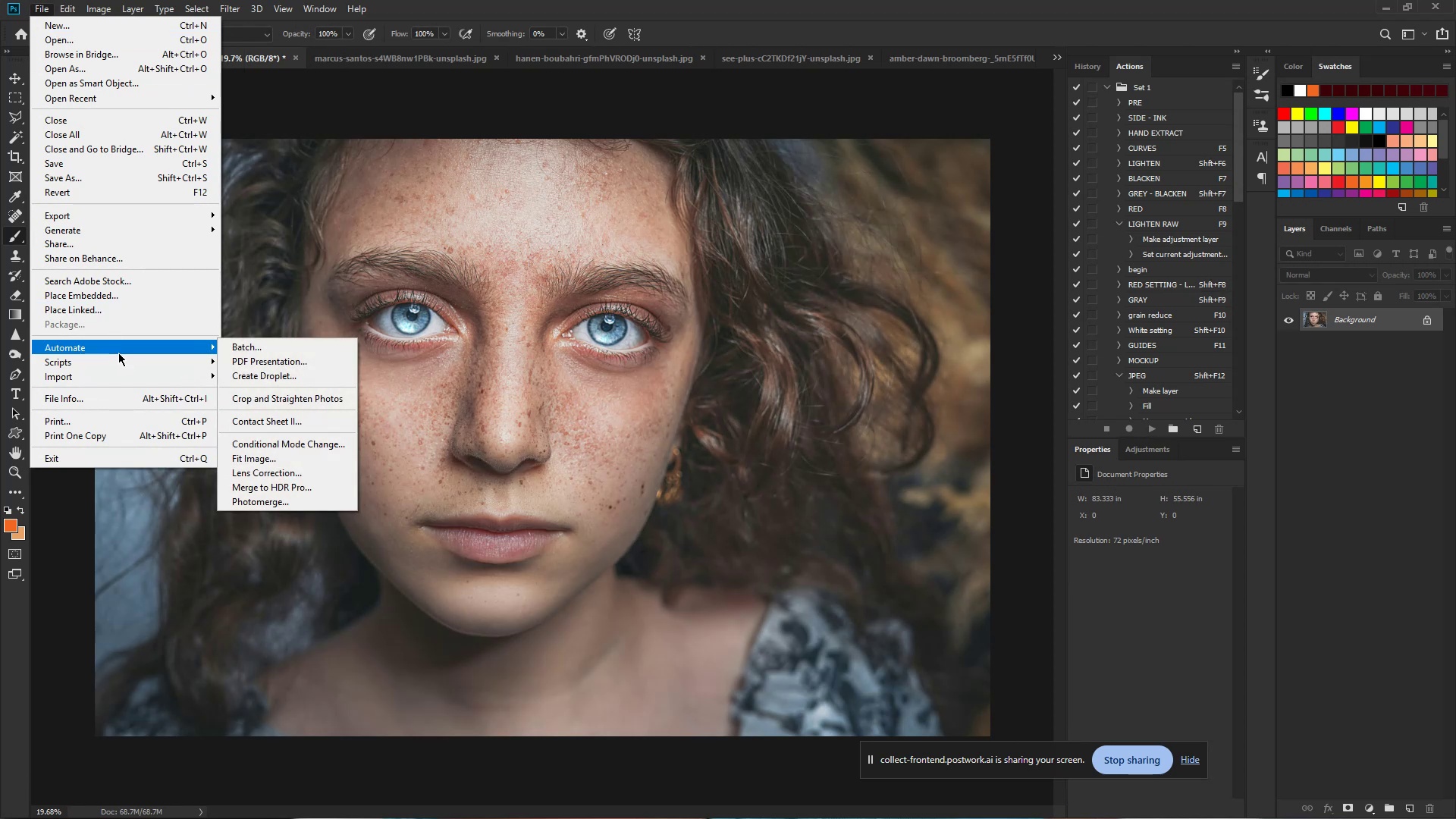 
mouse_move([156, 376])
 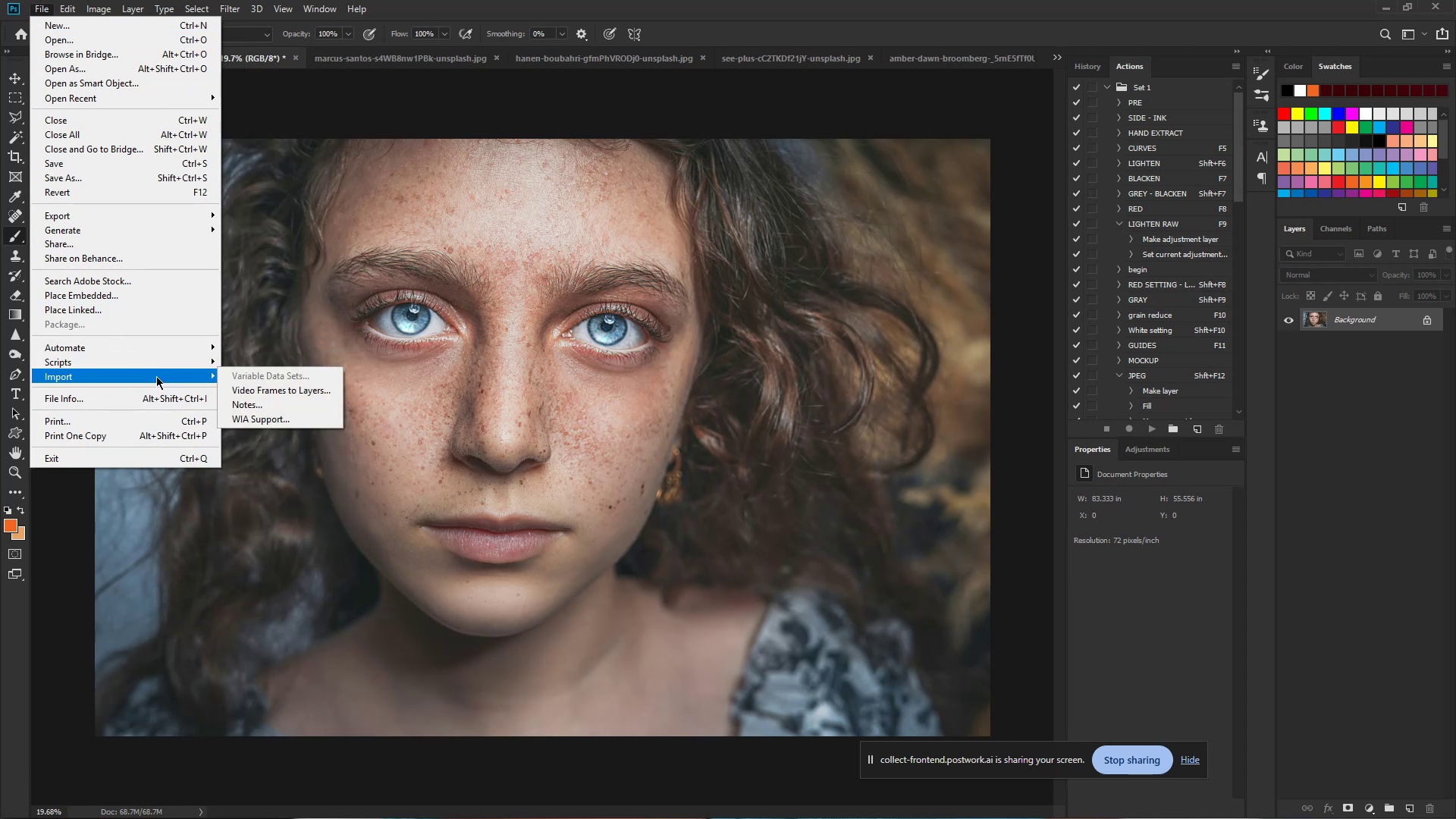 
mouse_move([182, 344])
 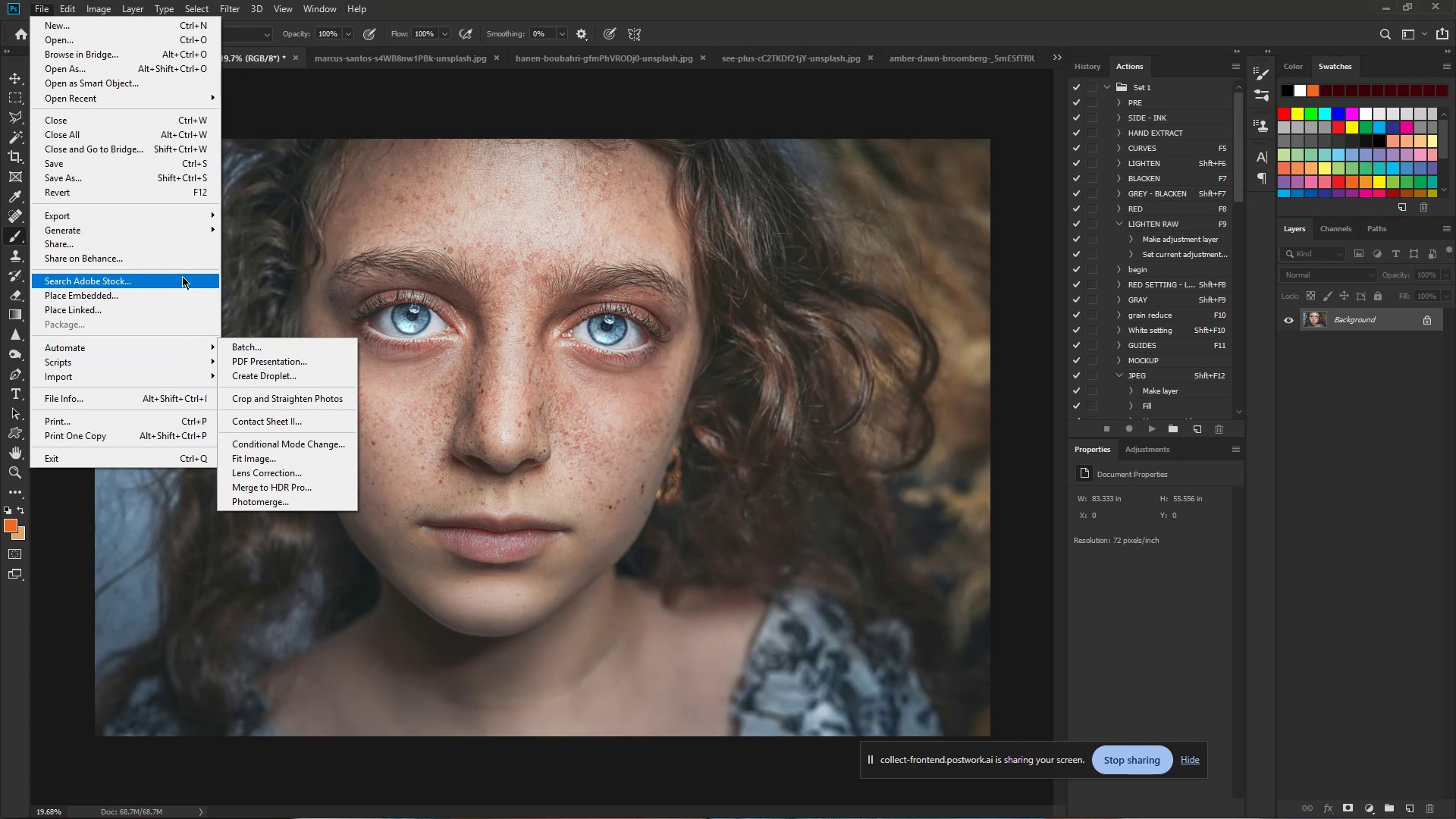 
mouse_move([175, 211])
 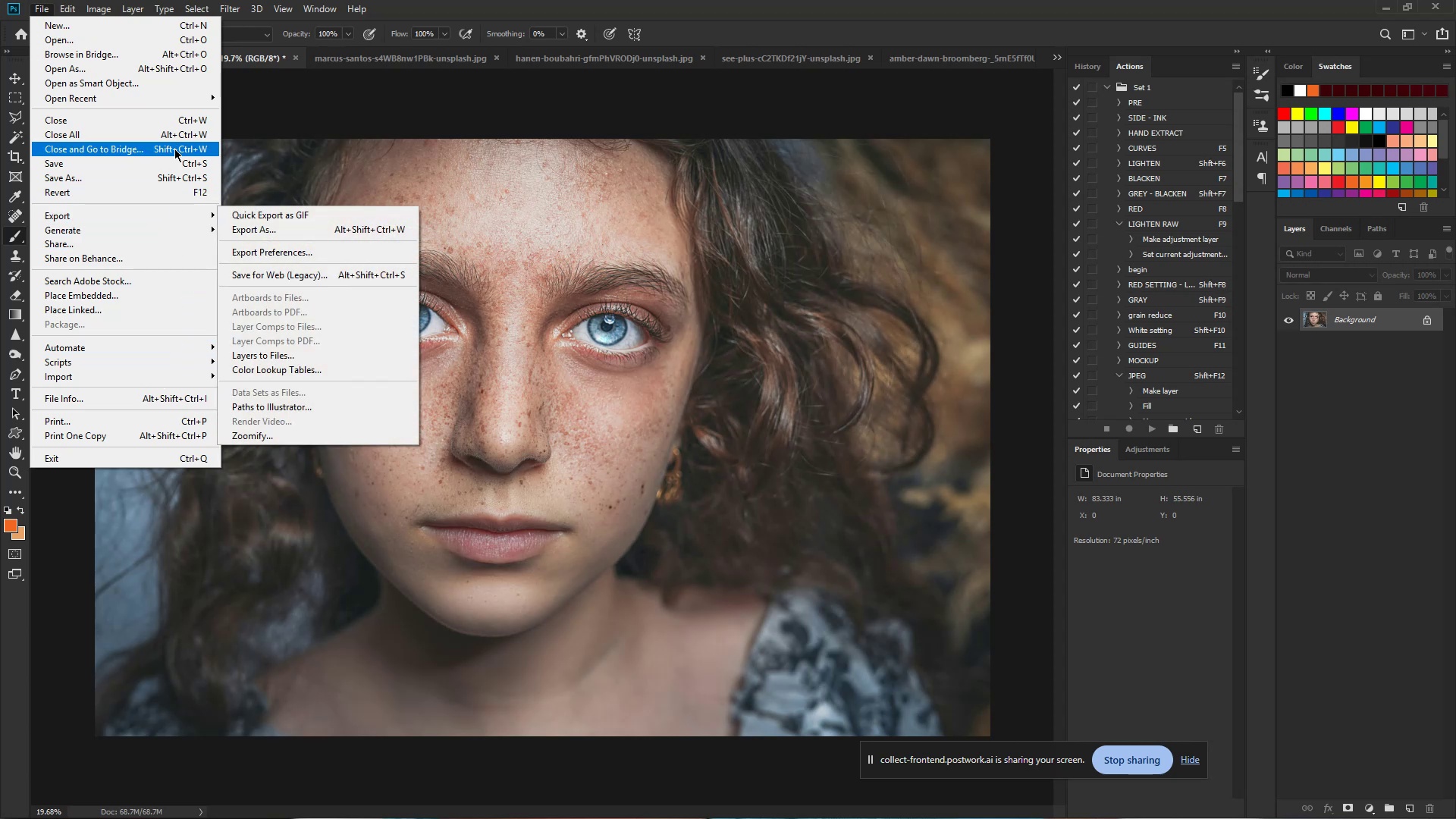 
mouse_move([173, 93])
 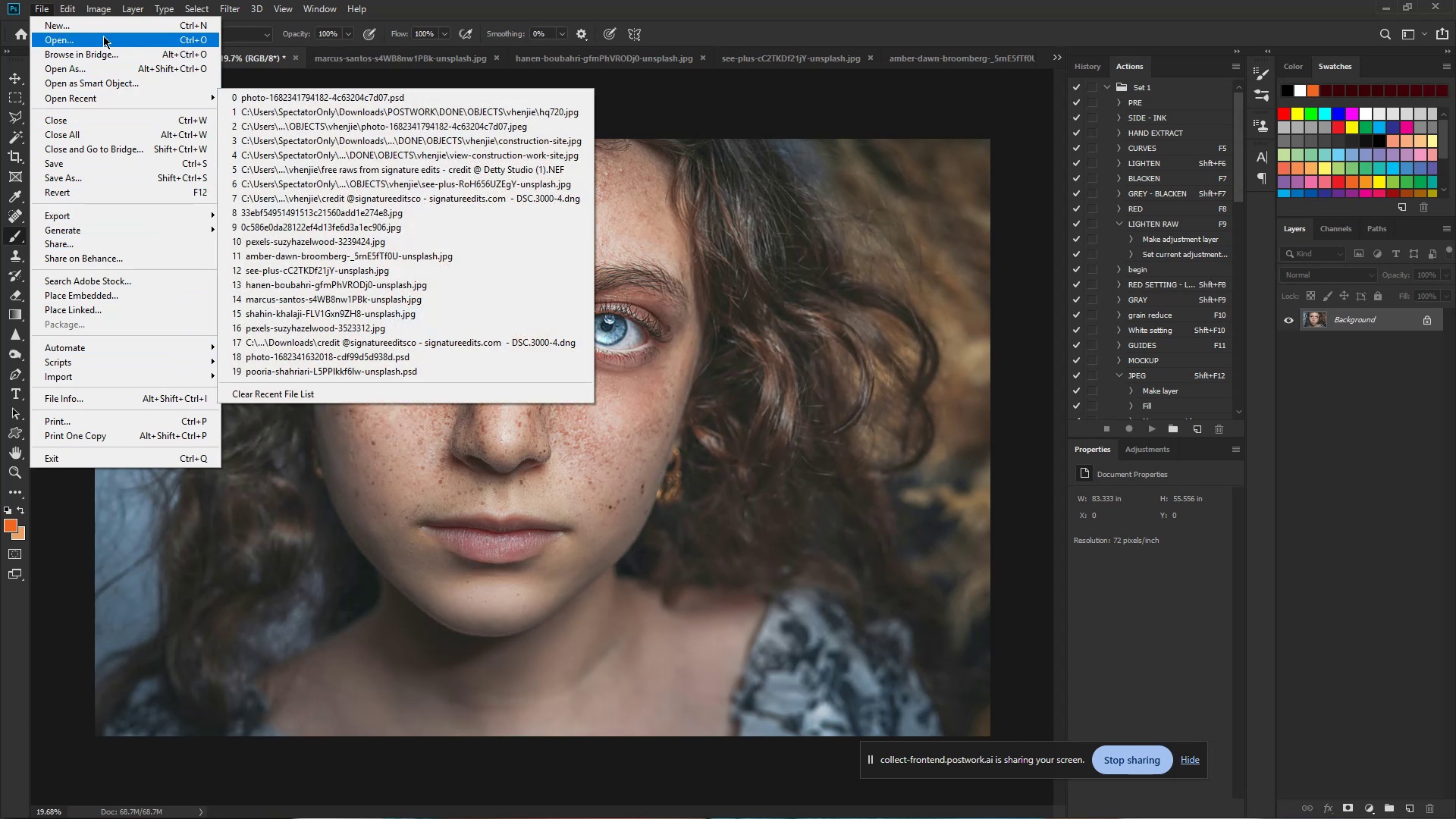 
mouse_move([73, 19])
 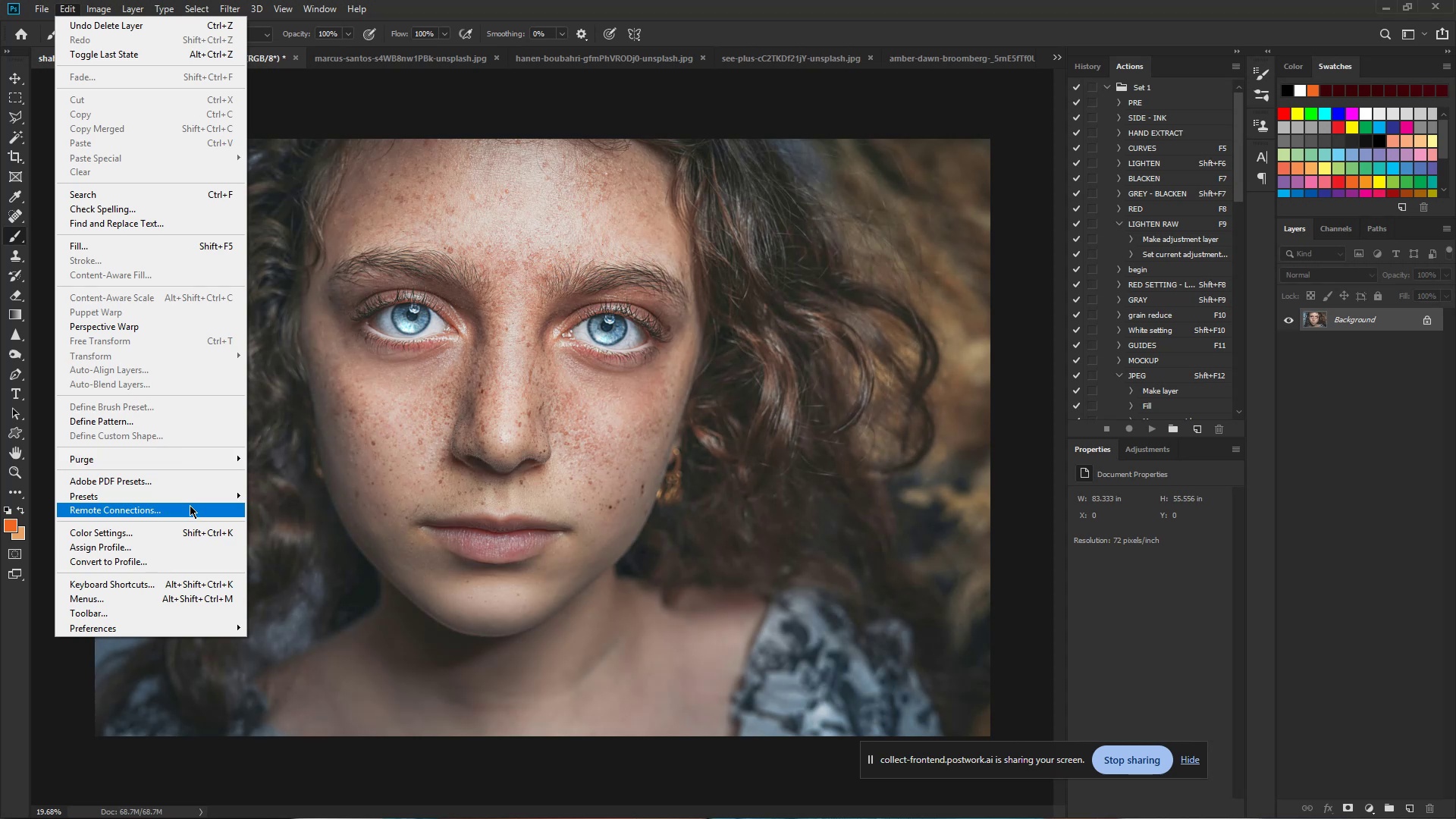 
wait(10.77)
 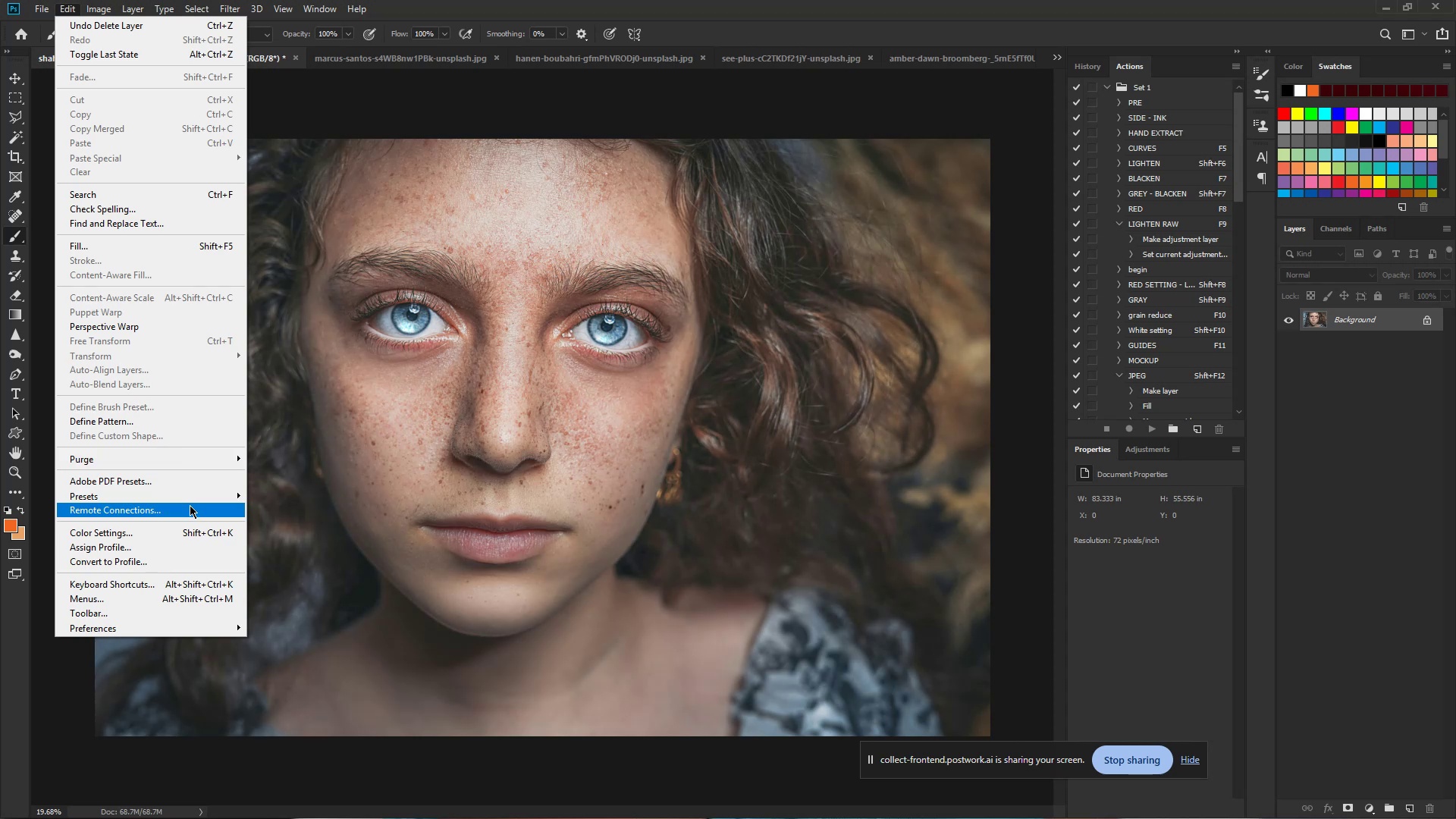 
mouse_move([102, 31])
 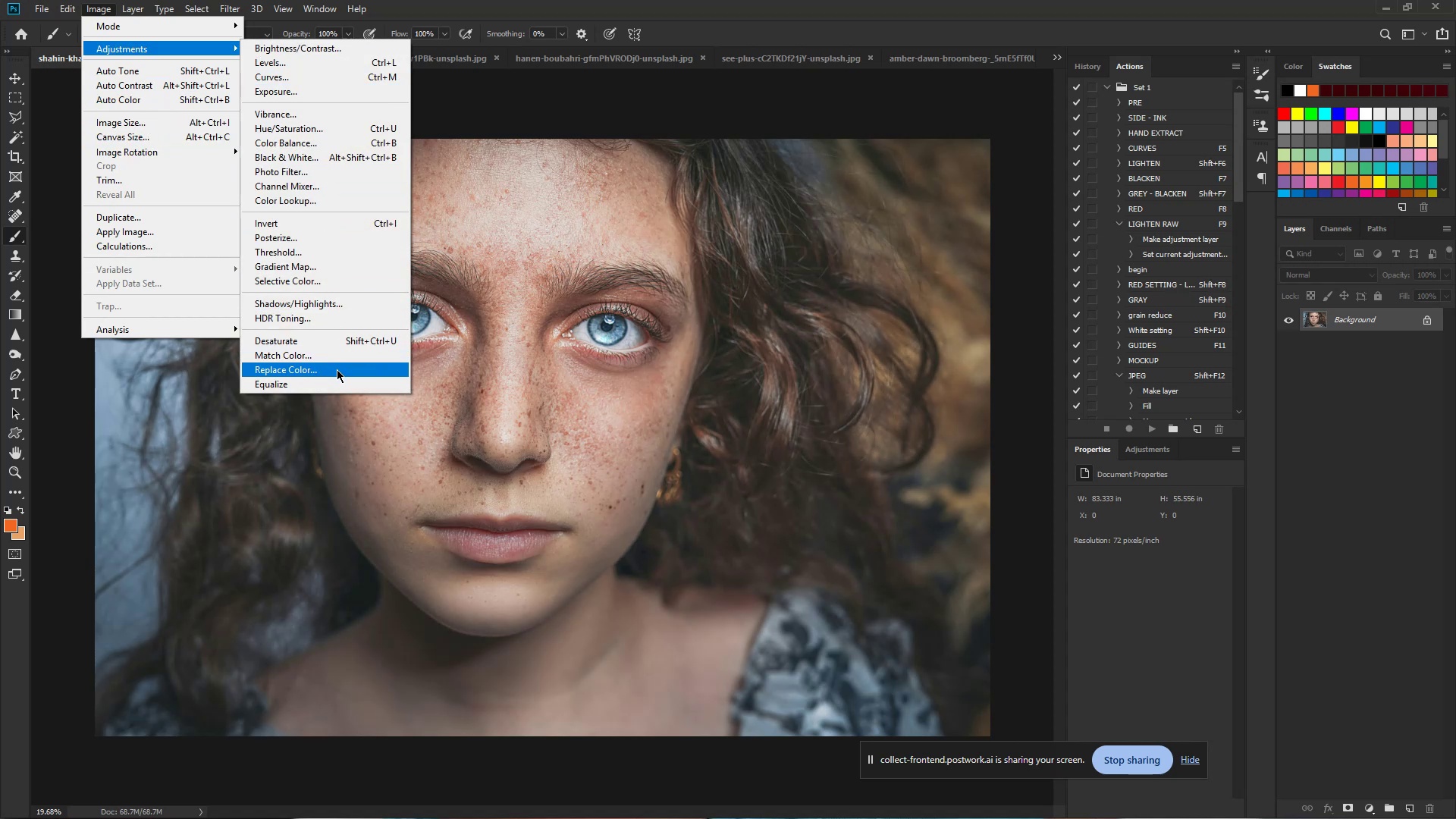 
wait(12.66)
 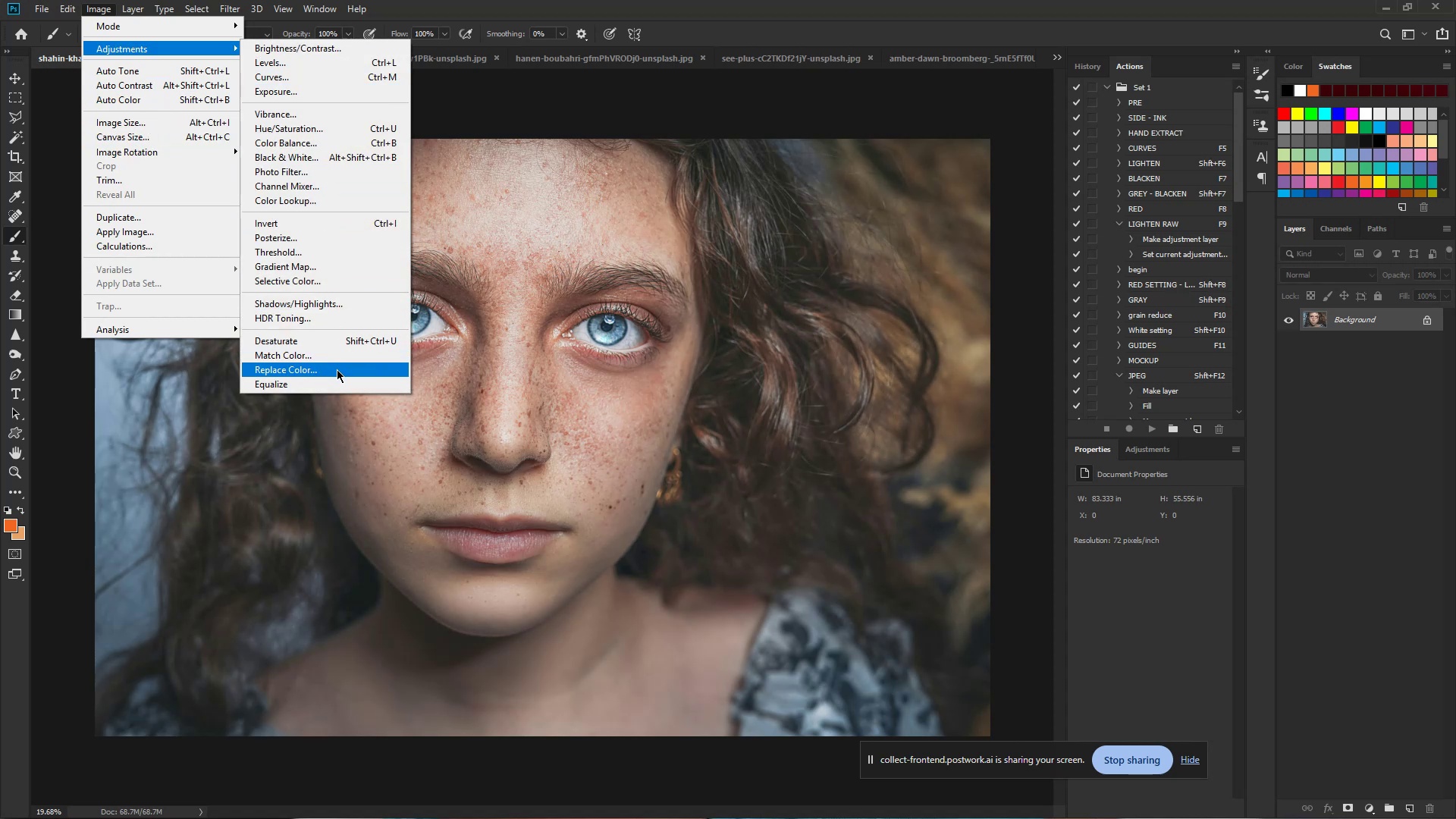 
left_click([337, 369])
 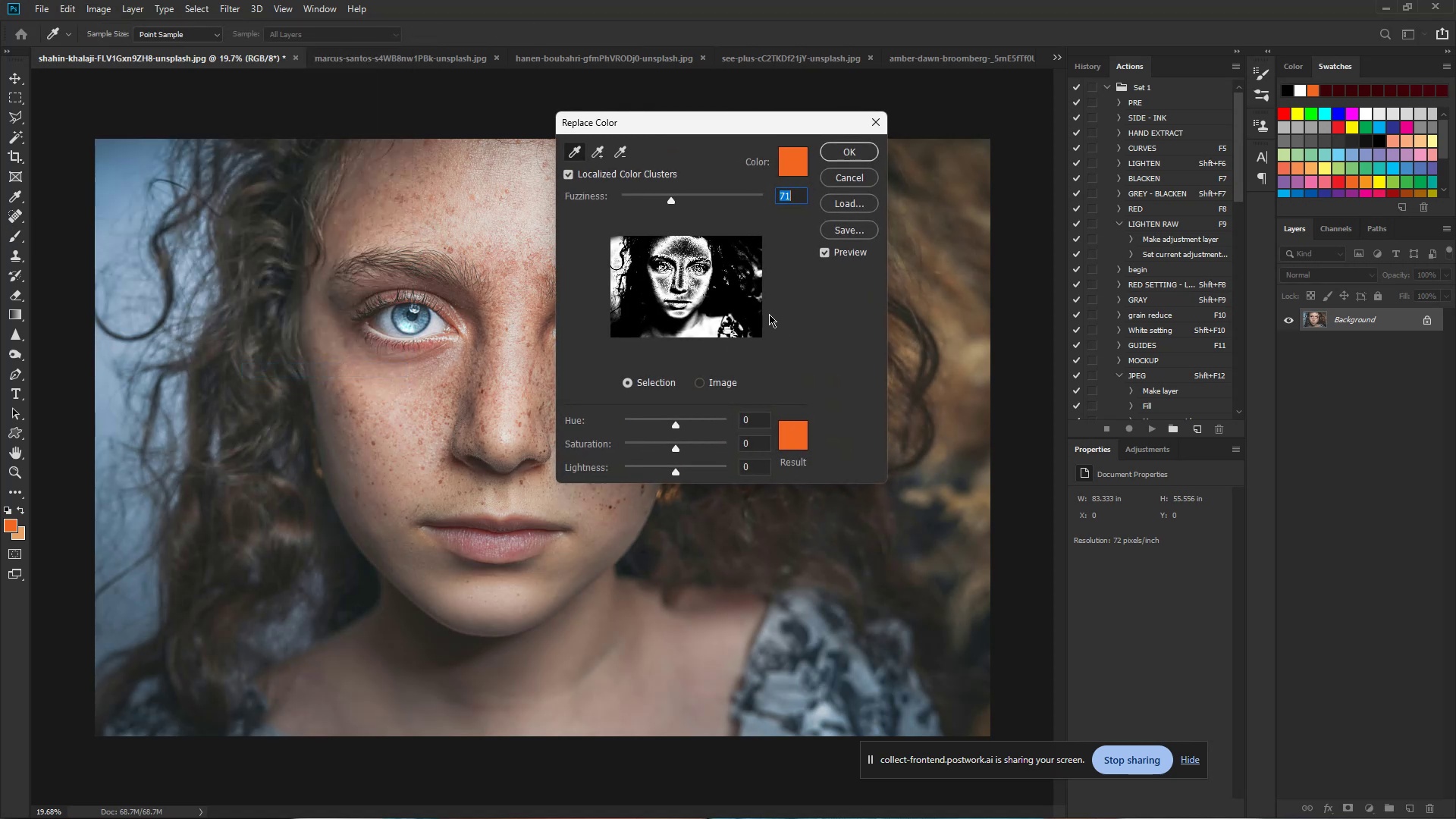 
wait(9.89)
 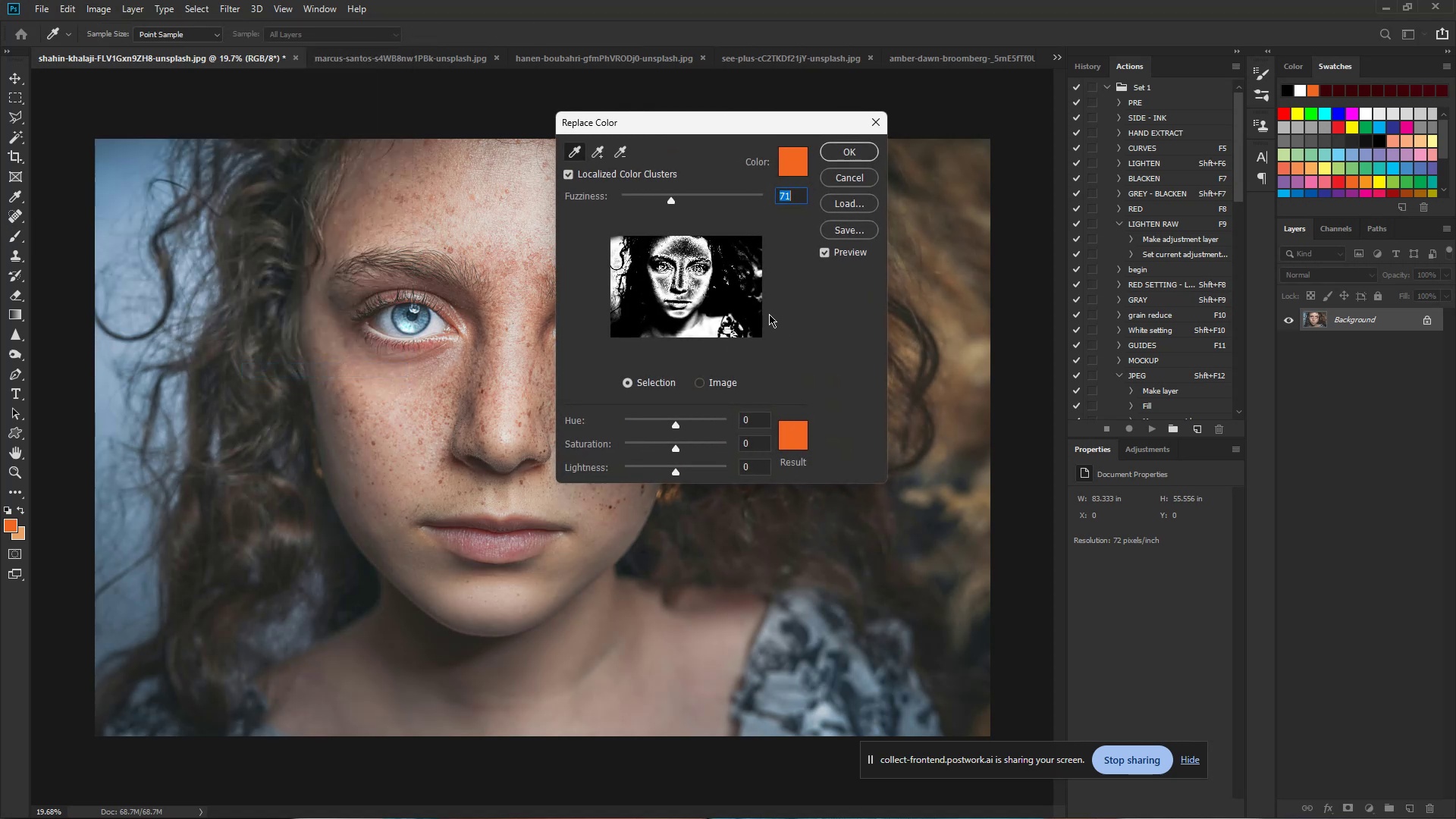 
left_click([700, 379])
 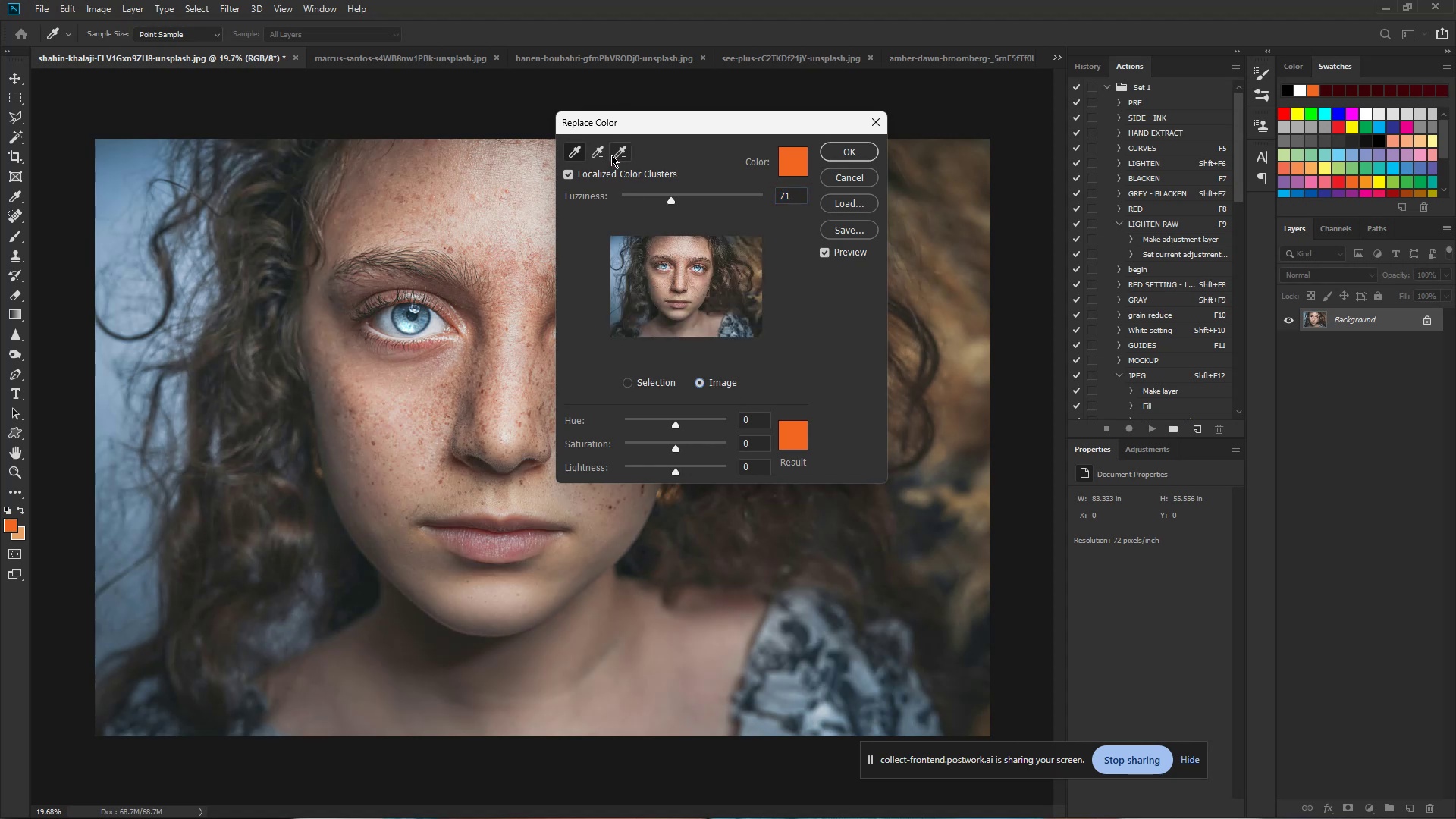 
left_click([601, 152])
 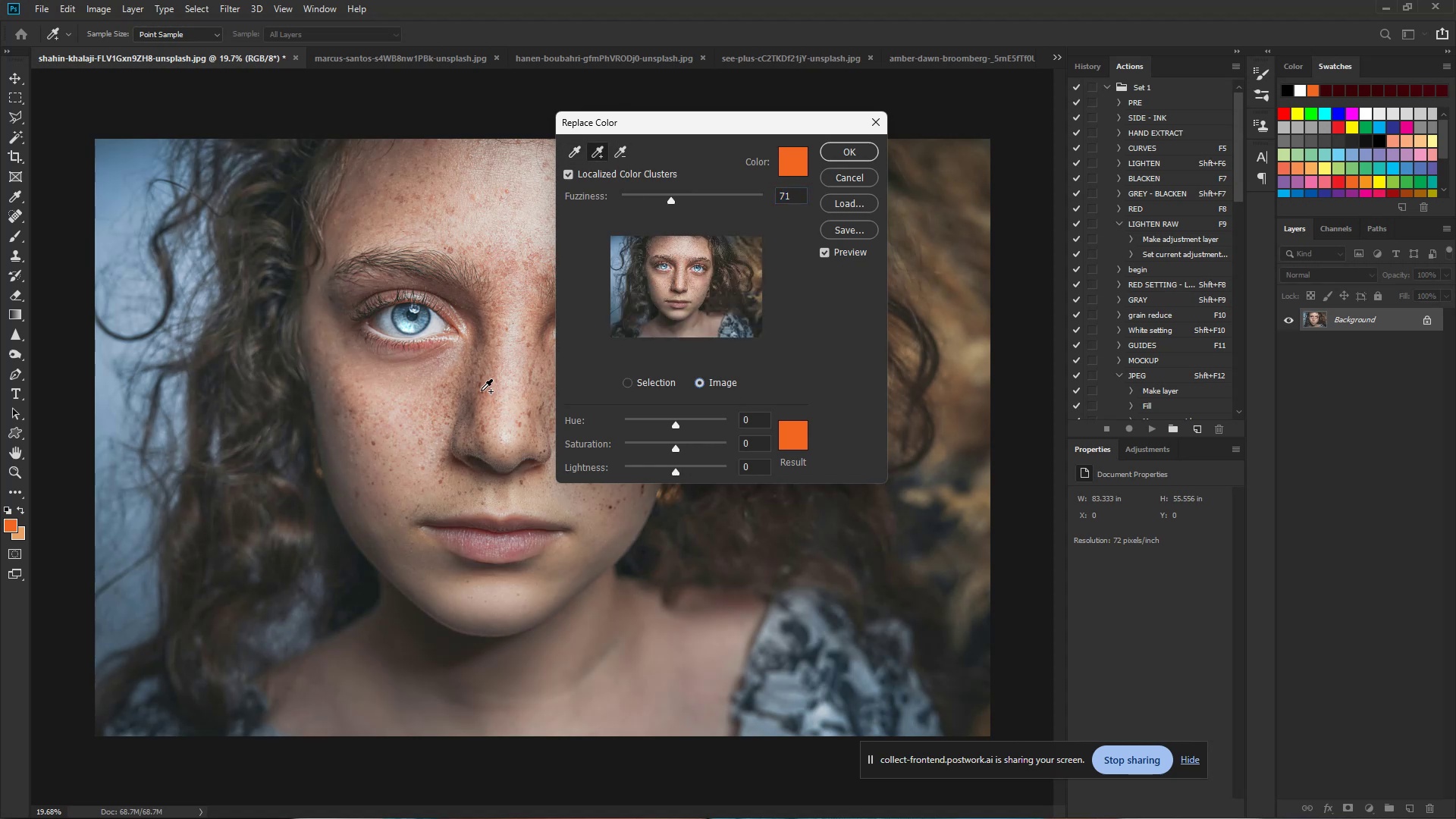 
left_click([482, 391])
 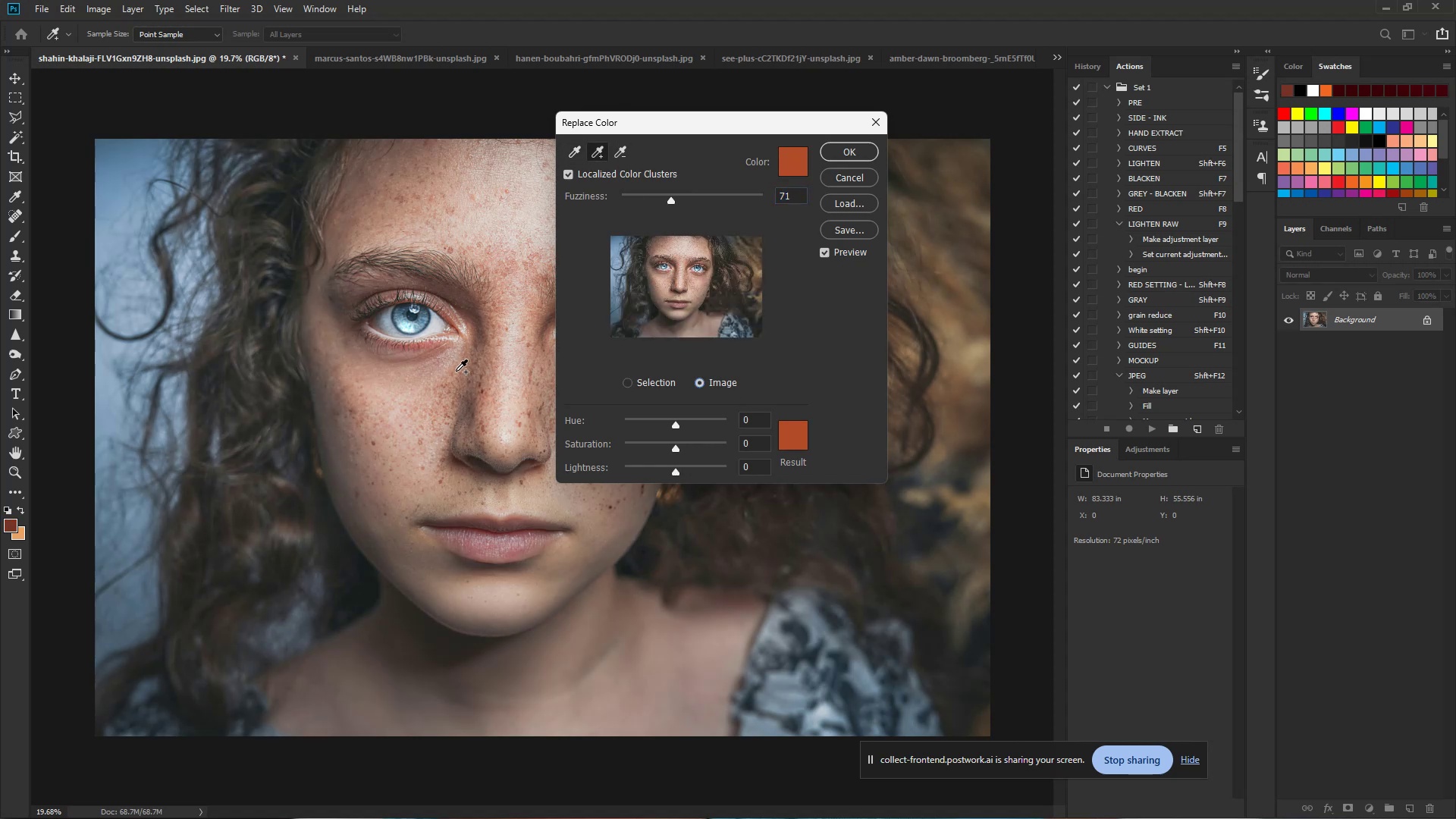 
hold_key(key=ControlLeft, duration=0.99)
 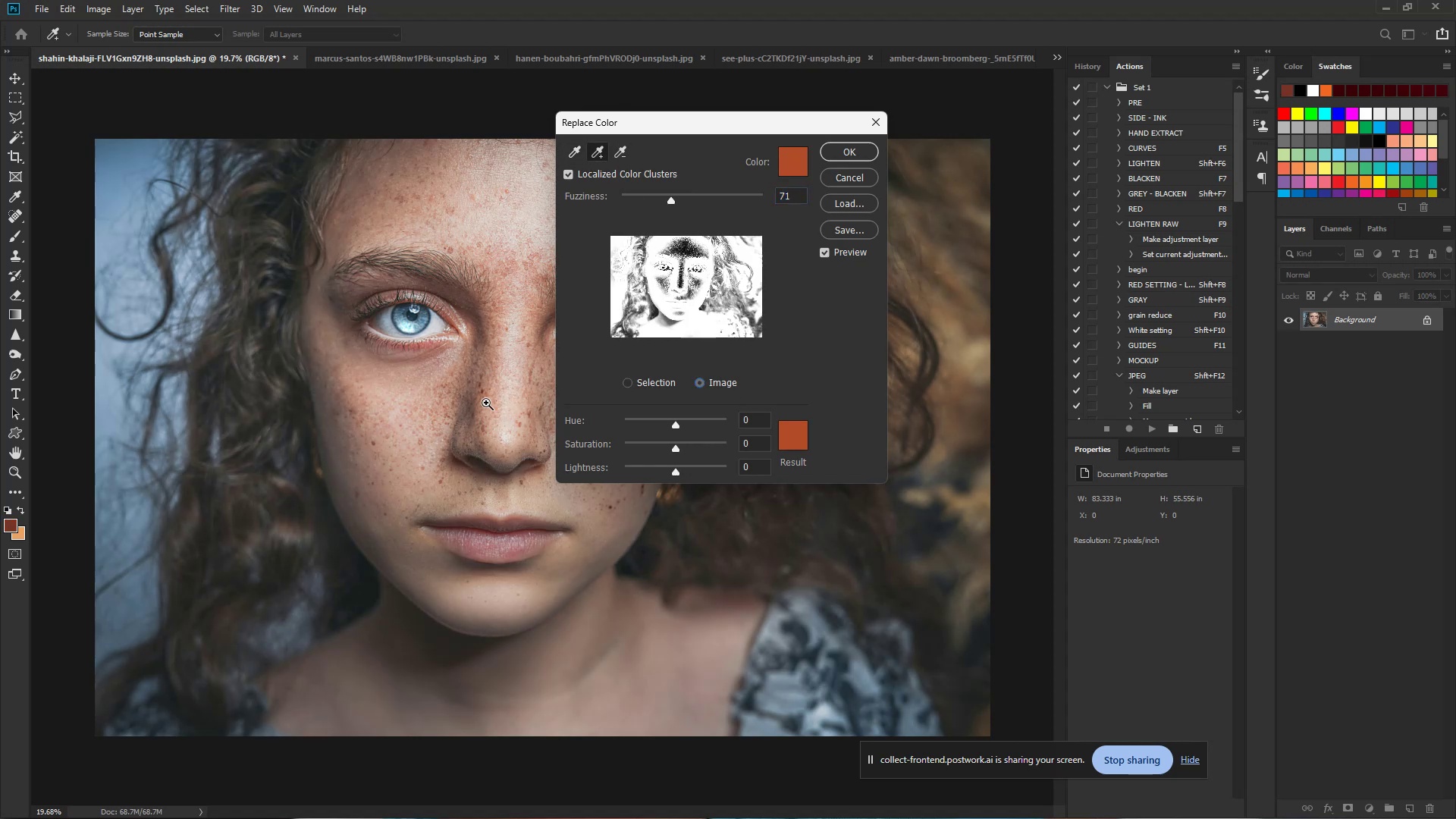 
hold_key(key=Space, duration=0.79)
 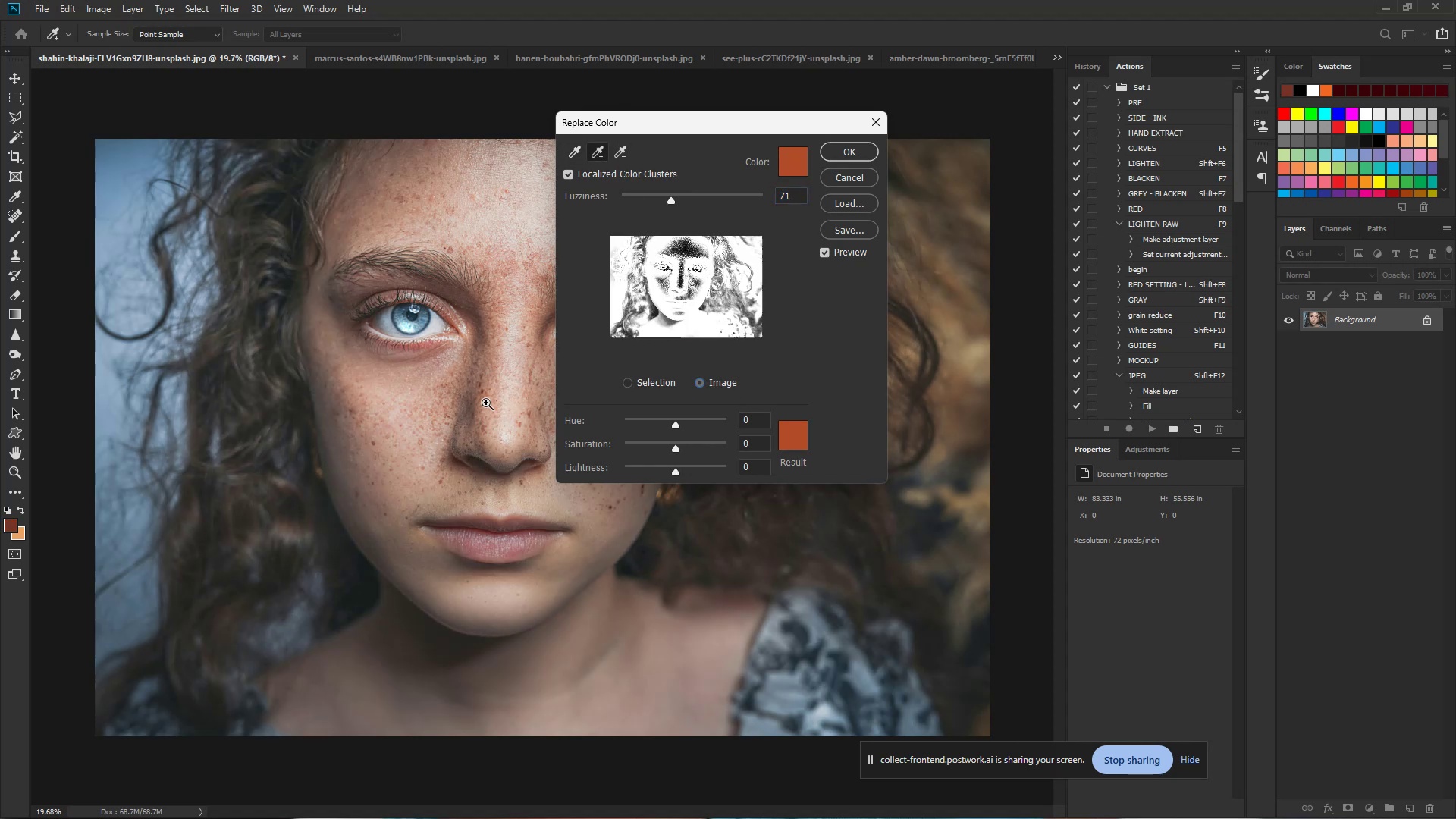 
left_click_drag(start_coordinate=[475, 430], to_coordinate=[551, 443])
 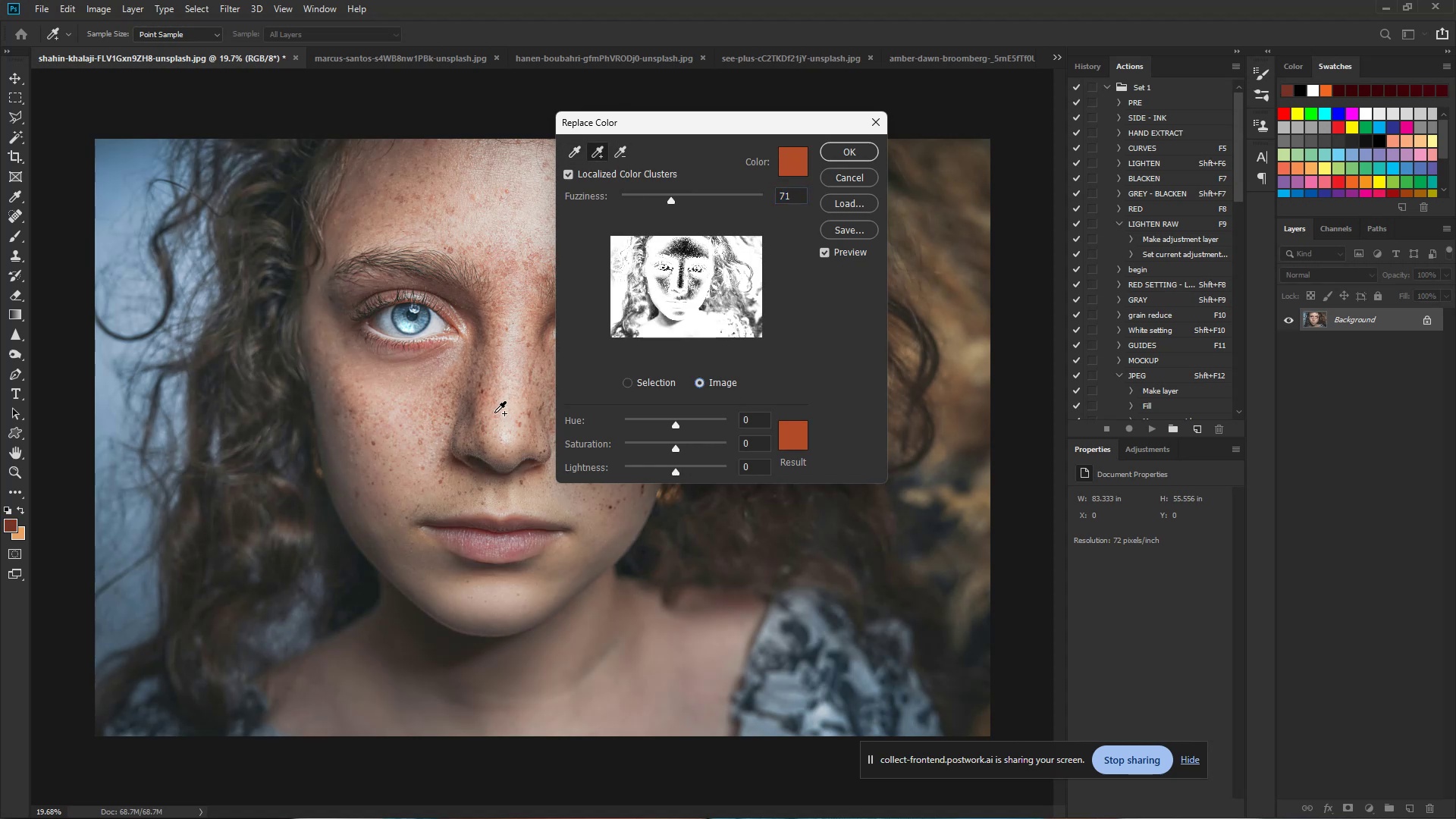 
hold_key(key=ControlLeft, duration=1.02)
 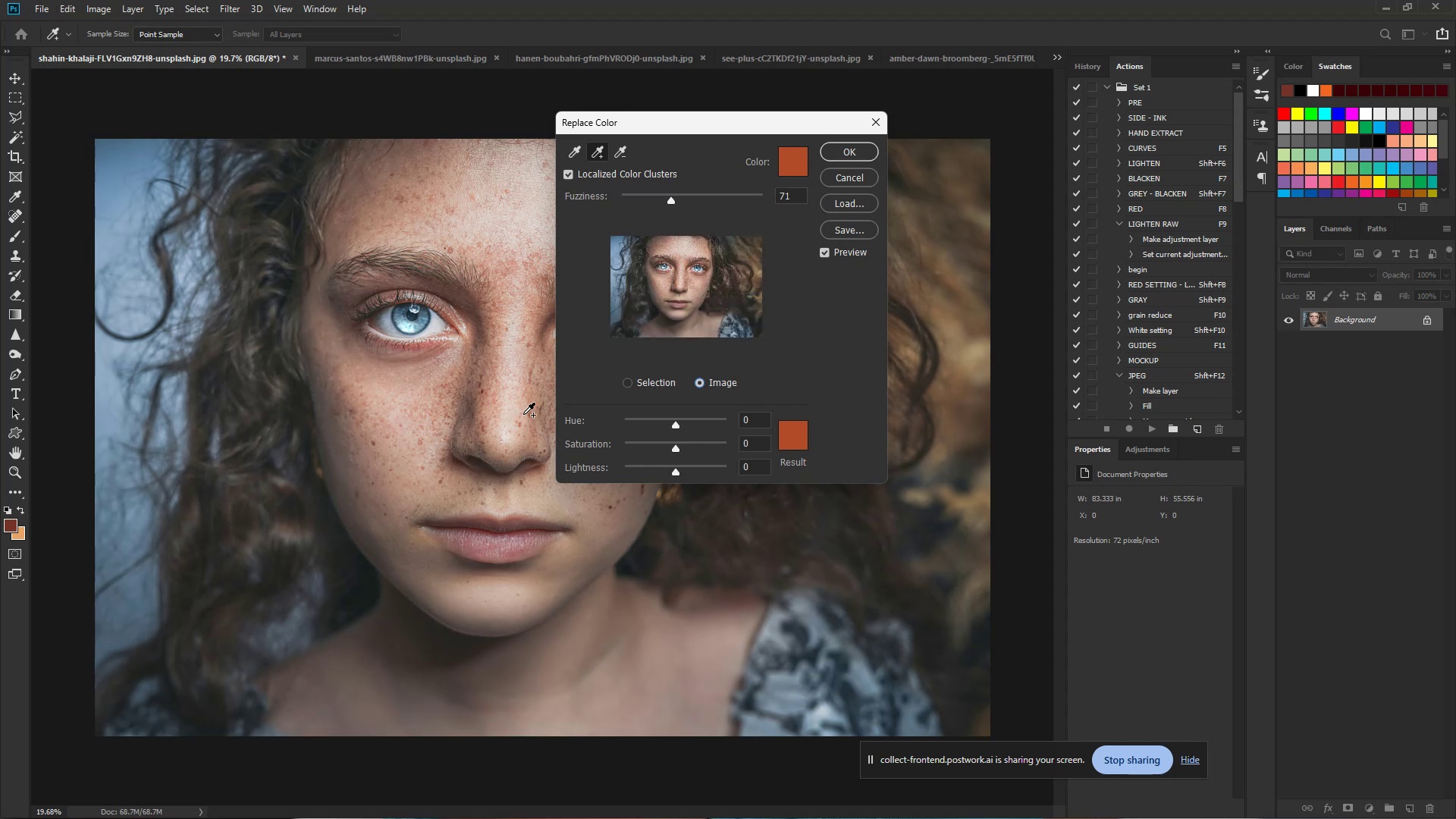 
hold_key(key=Space, duration=0.93)
 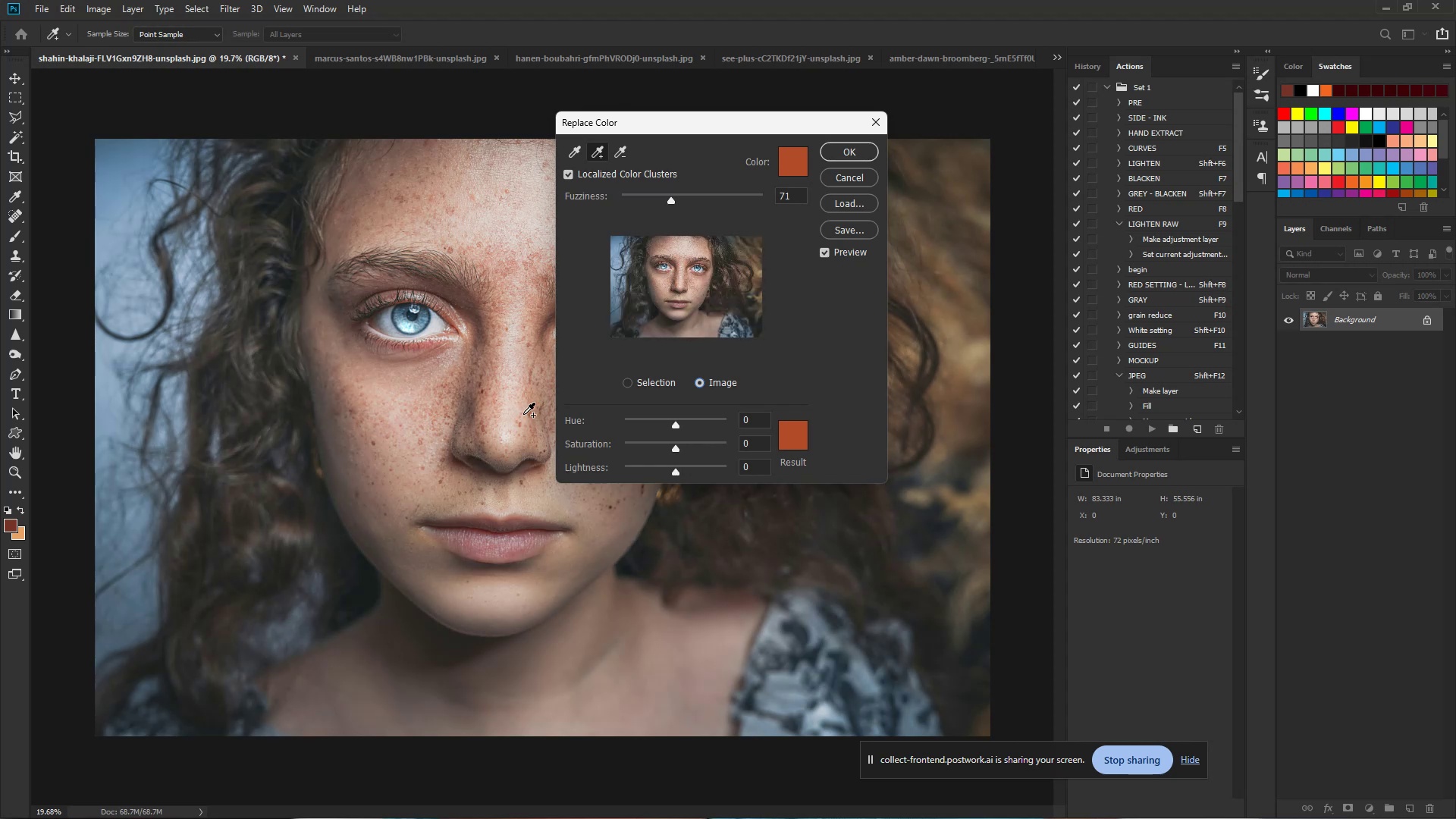 
left_click_drag(start_coordinate=[486, 403], to_coordinate=[523, 414])
 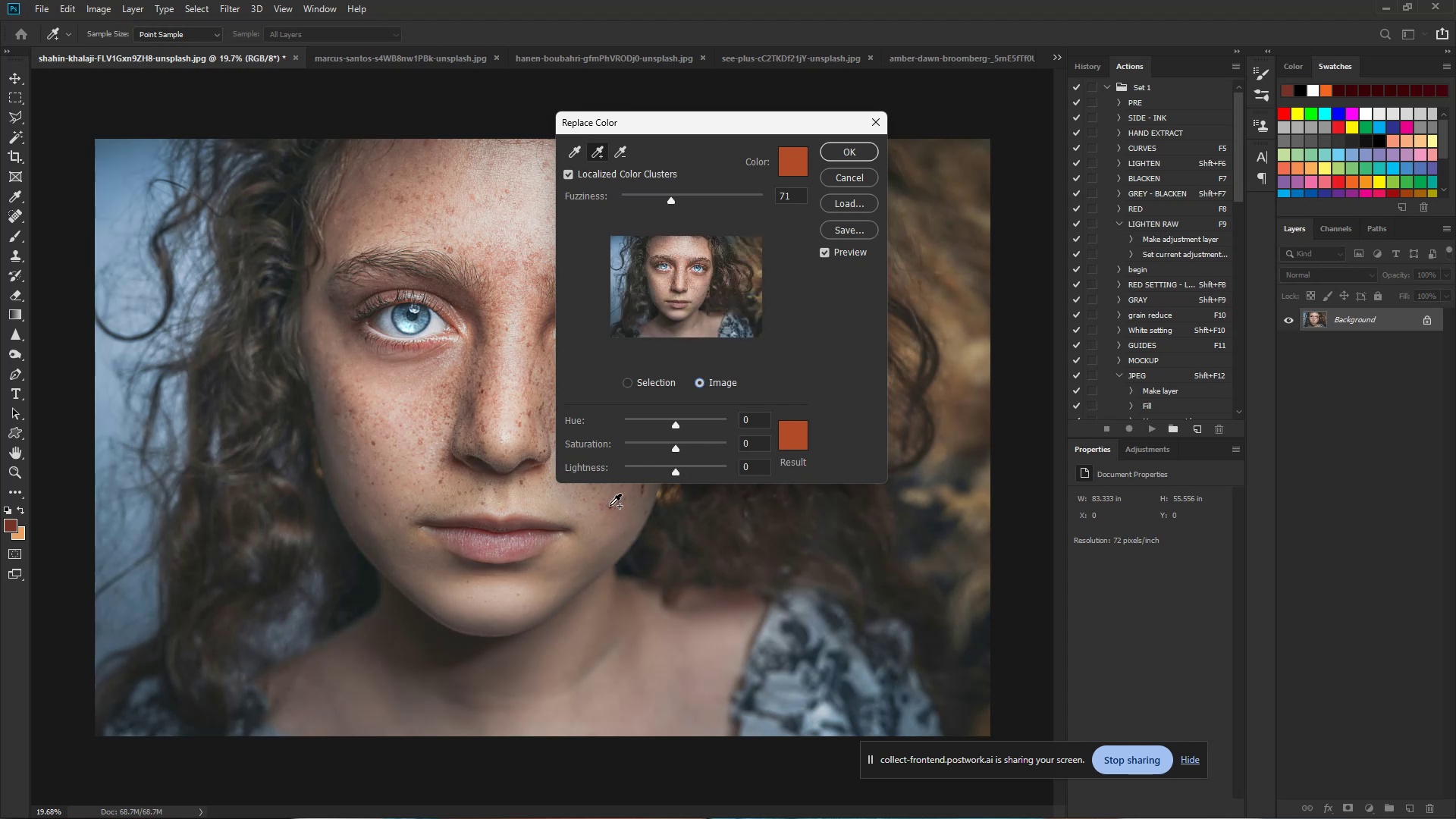 
wait(7.46)
 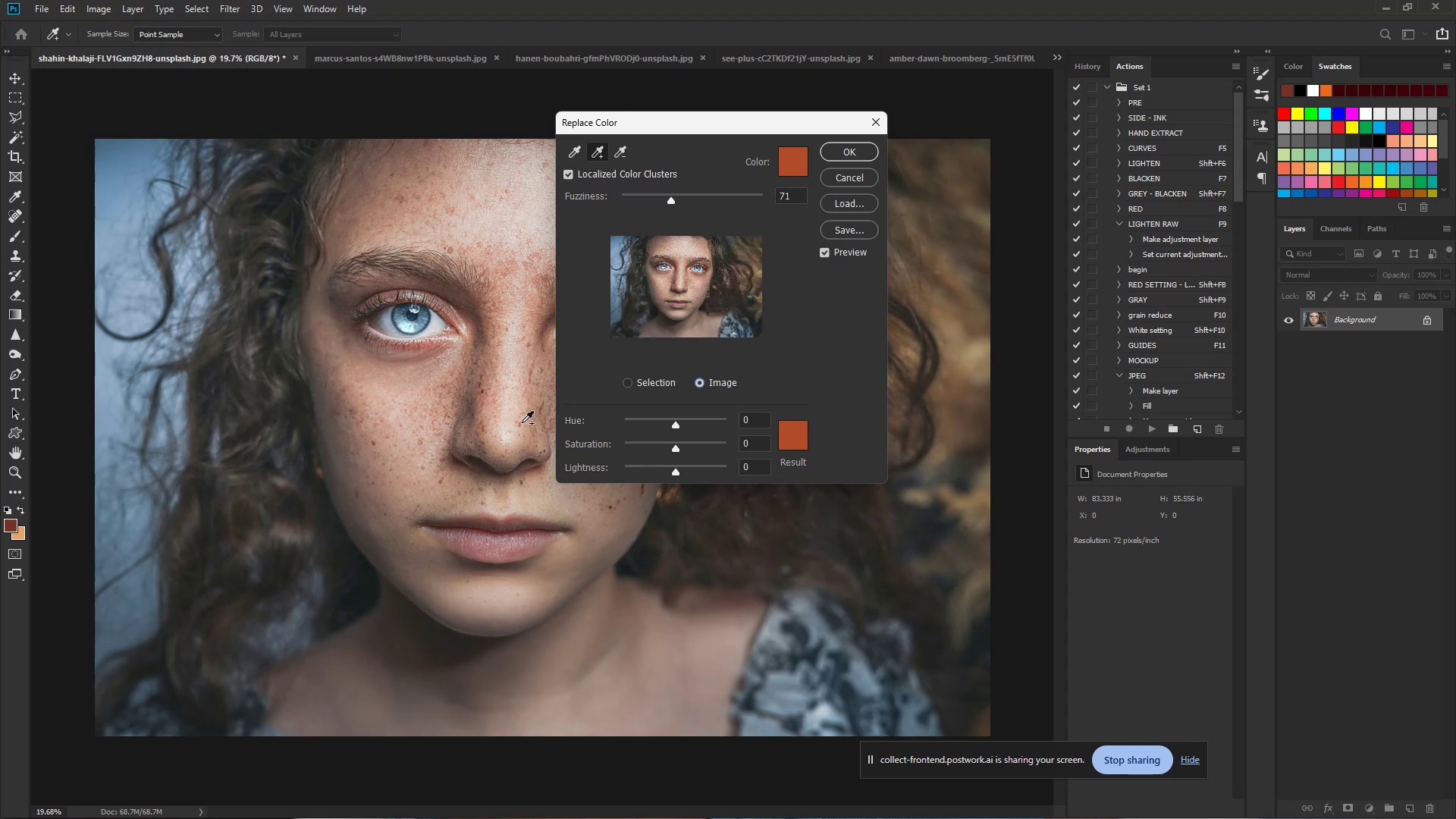 
left_click([610, 507])
 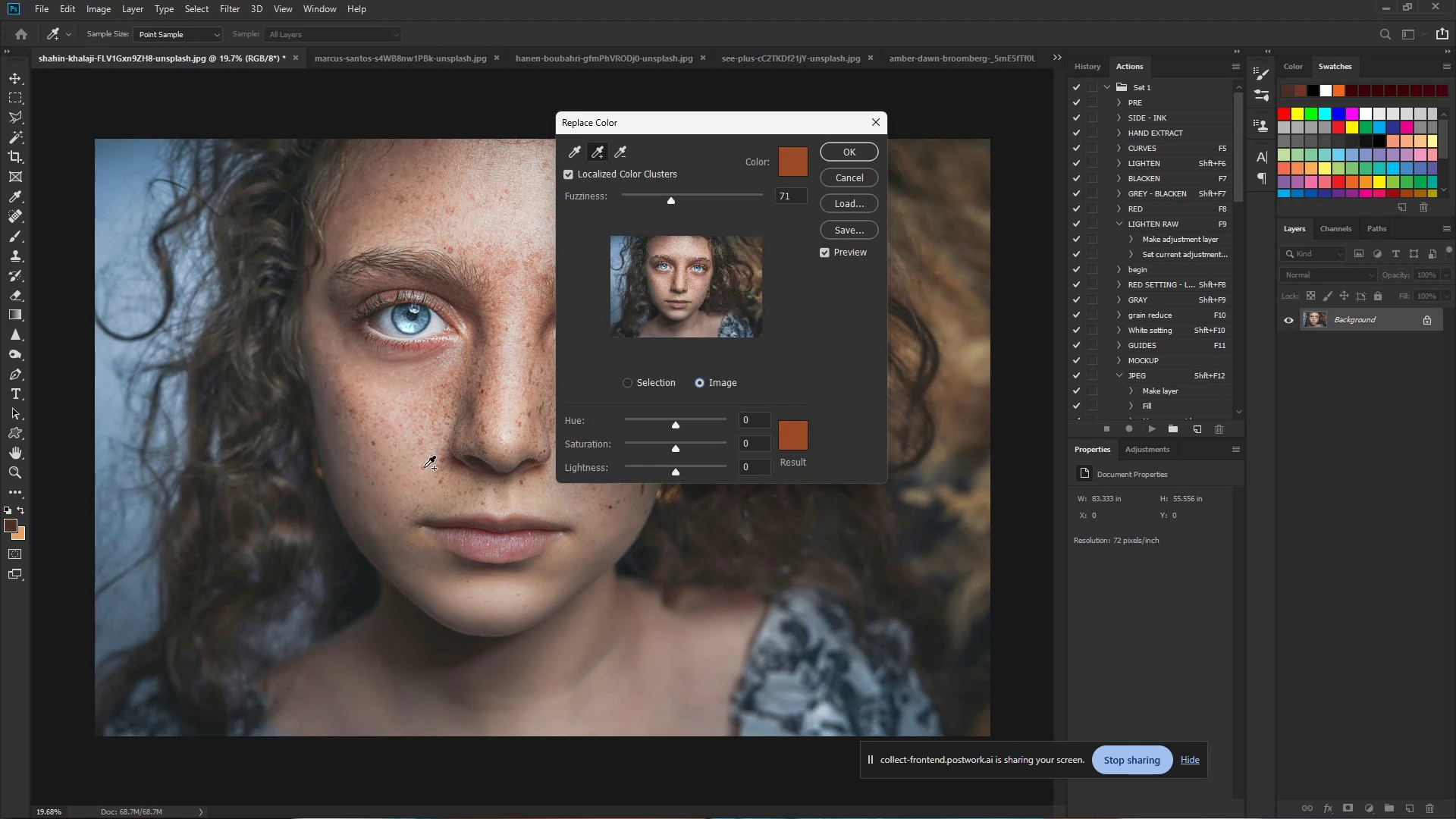 
left_click([424, 467])
 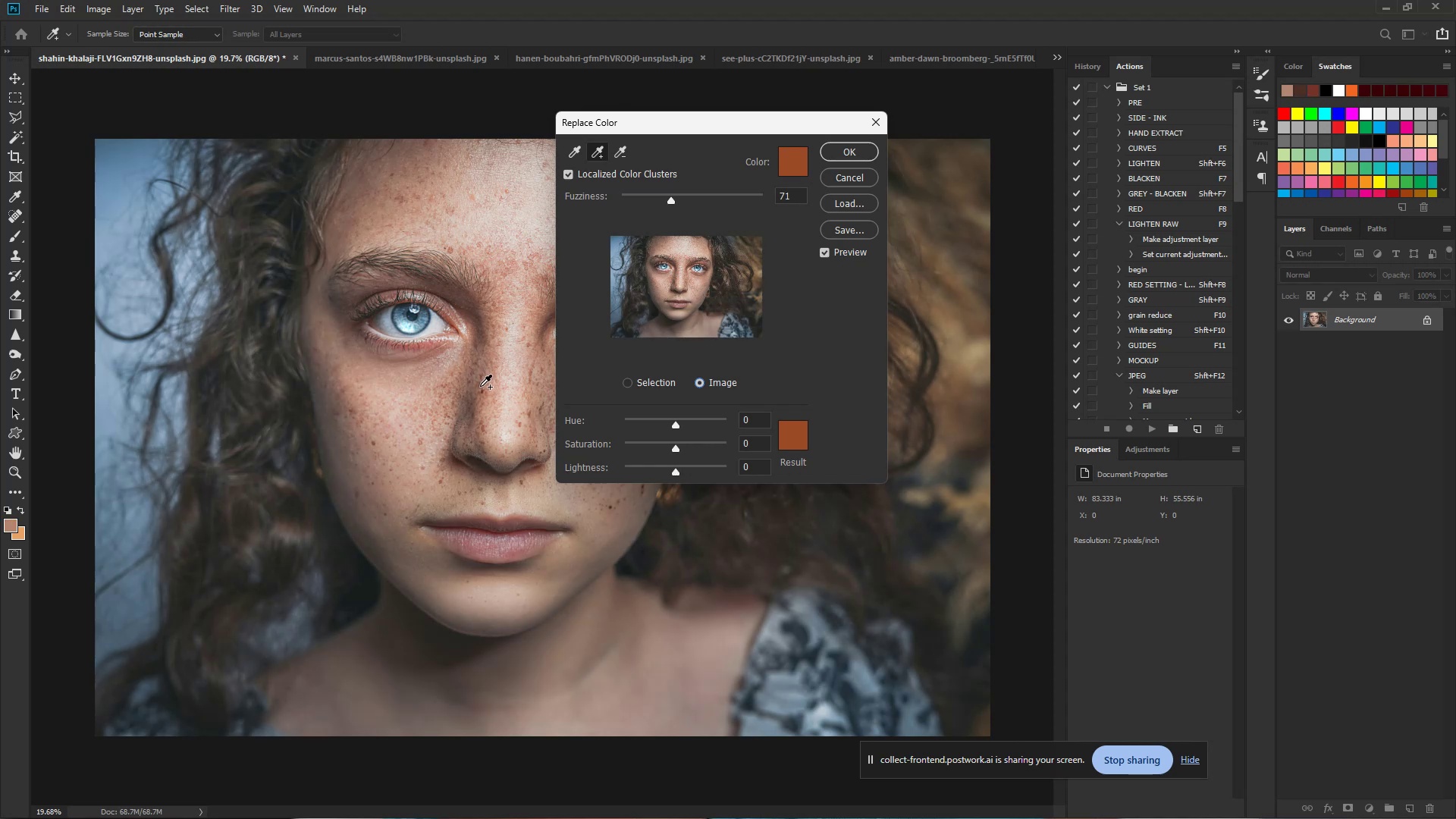 
left_click([480, 386])
 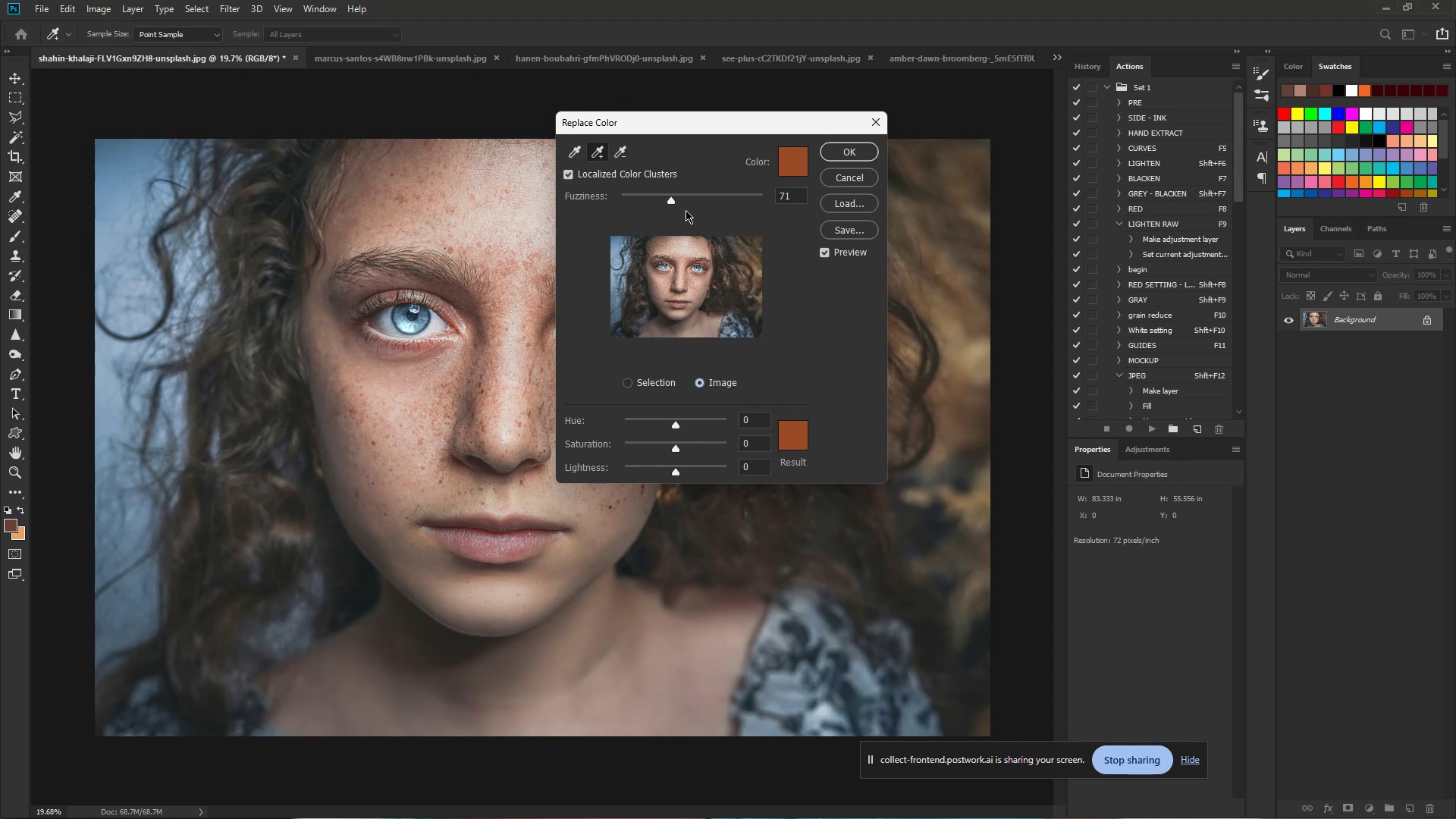 
left_click_drag(start_coordinate=[668, 200], to_coordinate=[720, 210])
 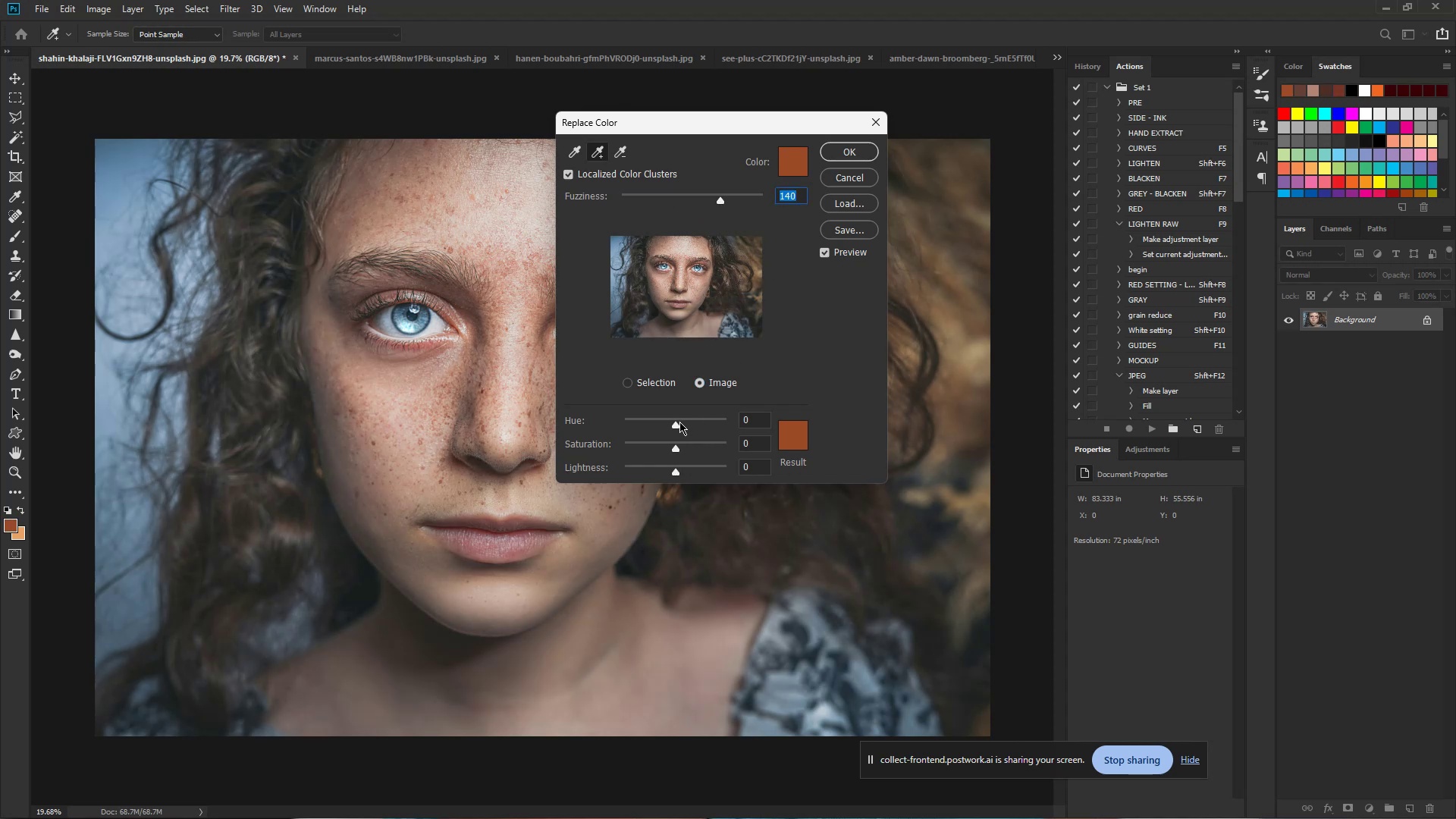 
left_click_drag(start_coordinate=[676, 424], to_coordinate=[693, 427])
 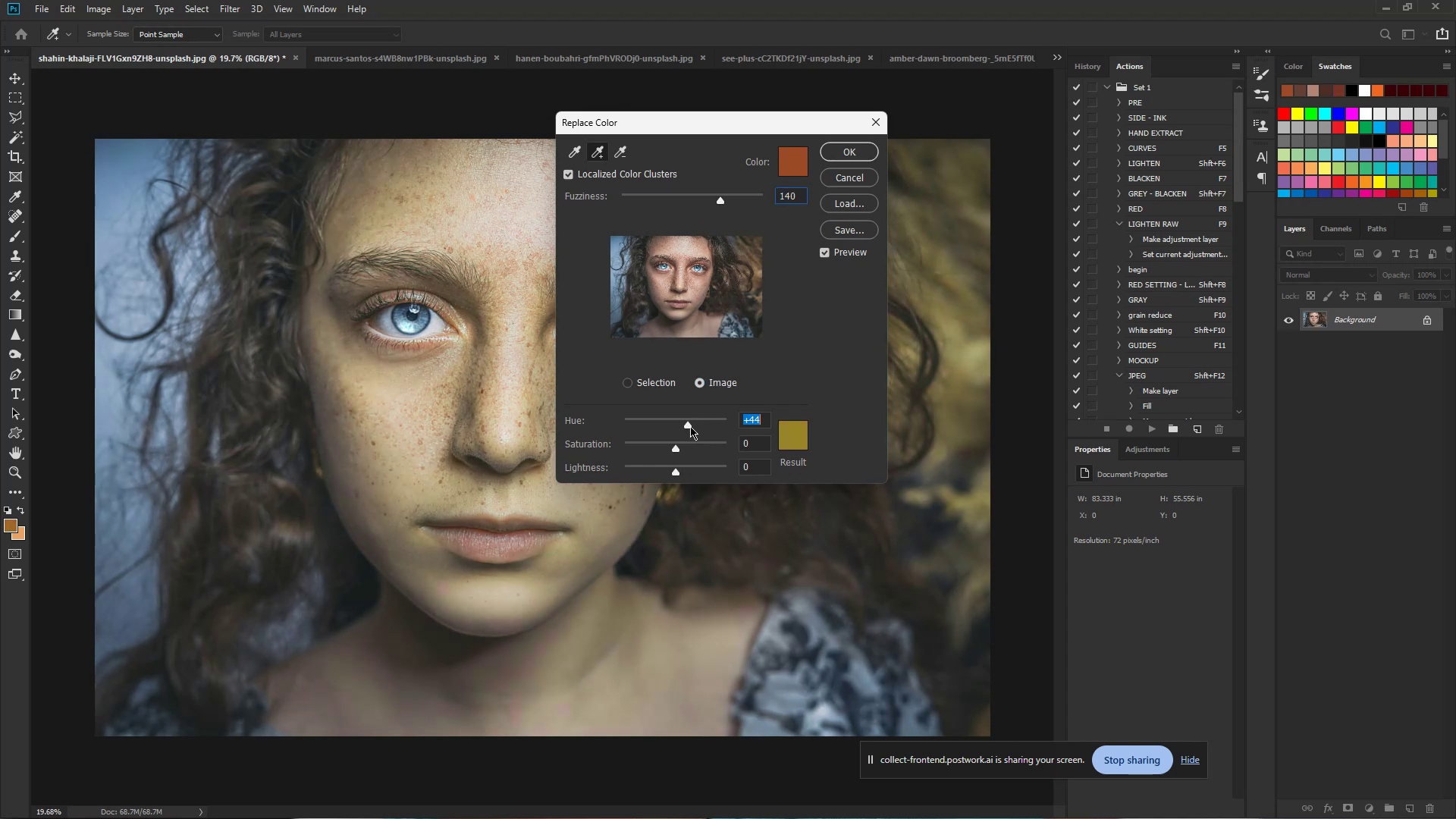 
left_click_drag(start_coordinate=[696, 428], to_coordinate=[678, 425])
 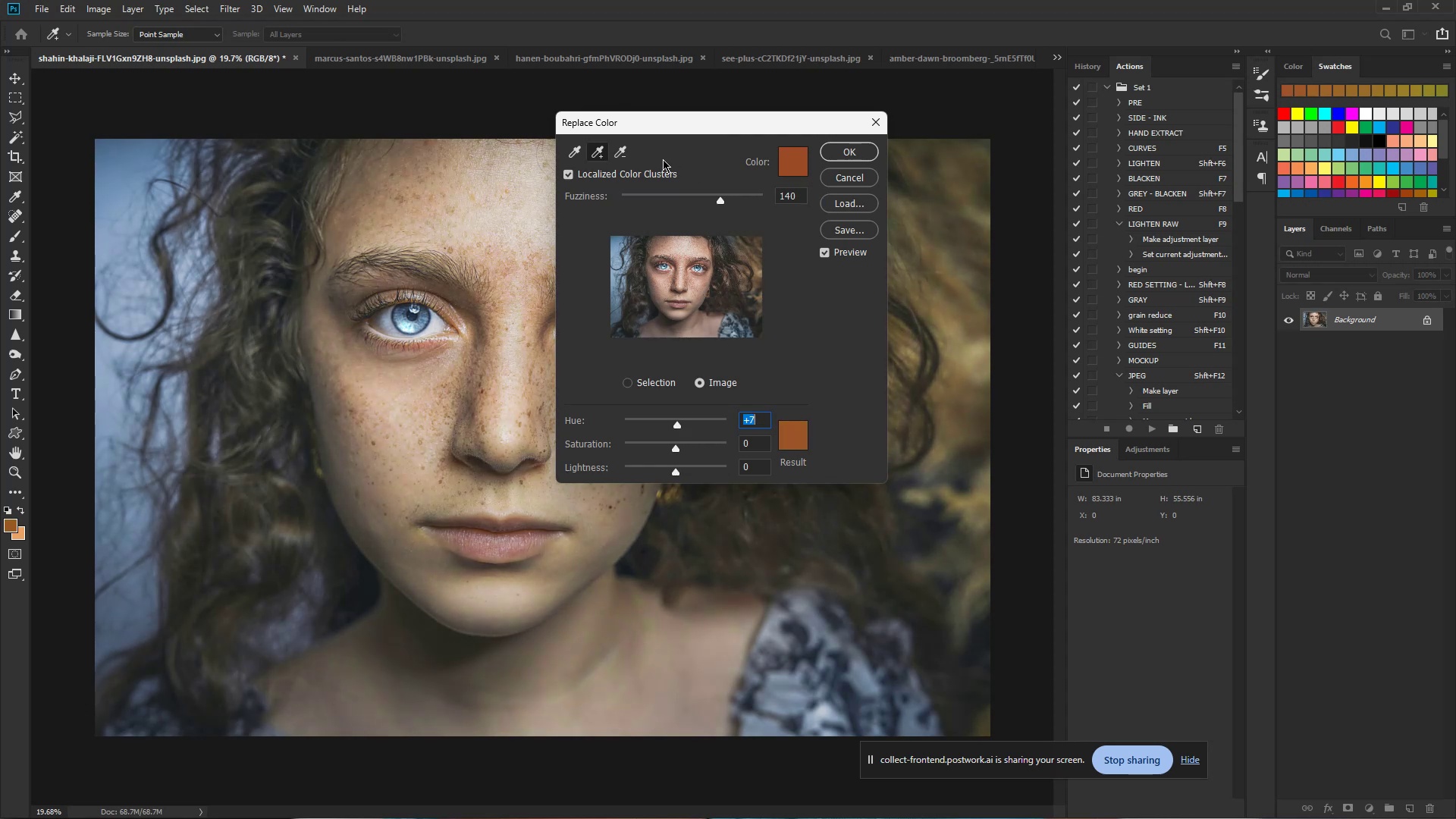 
left_click([621, 149])
 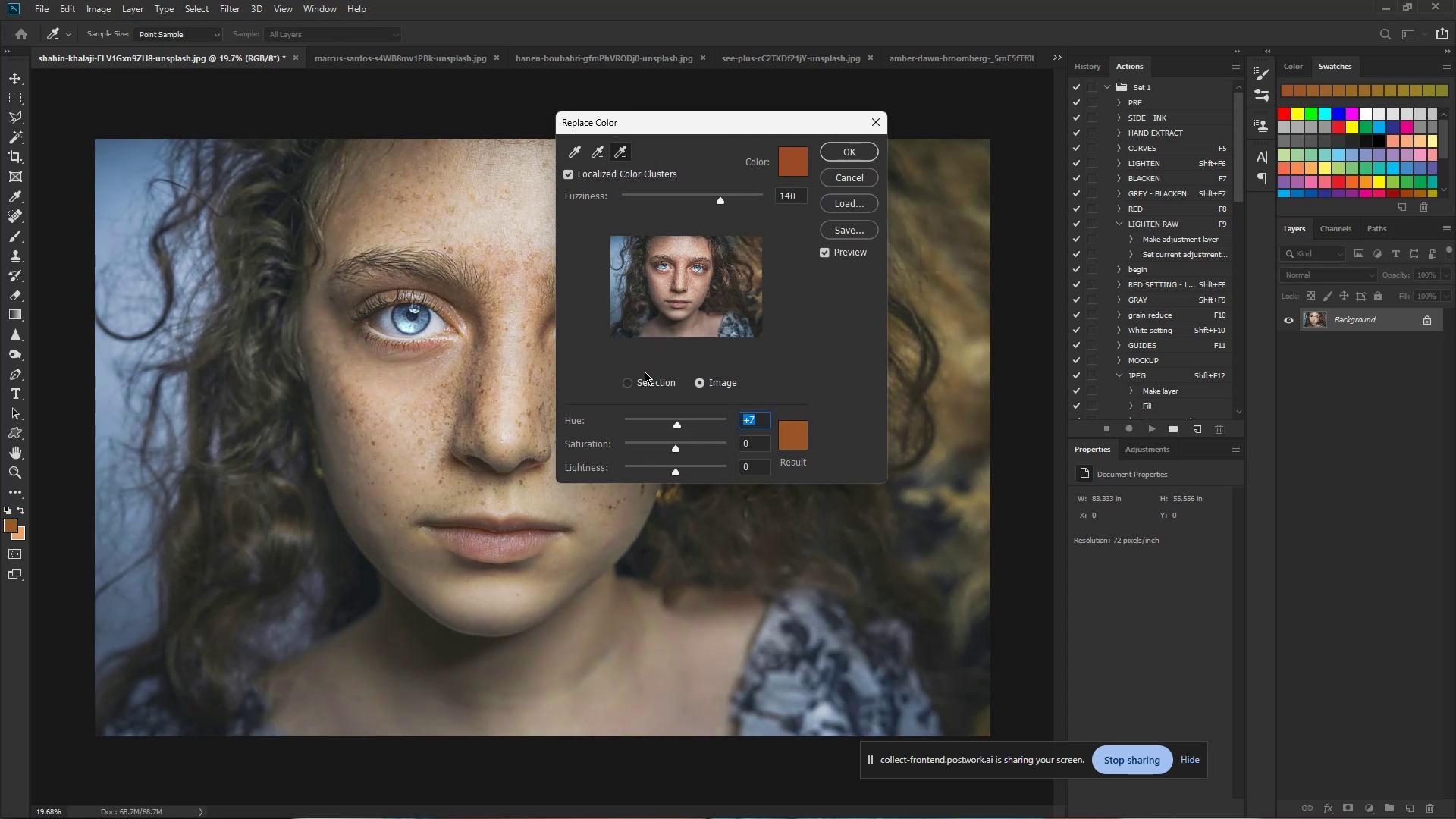 
left_click([629, 380])
 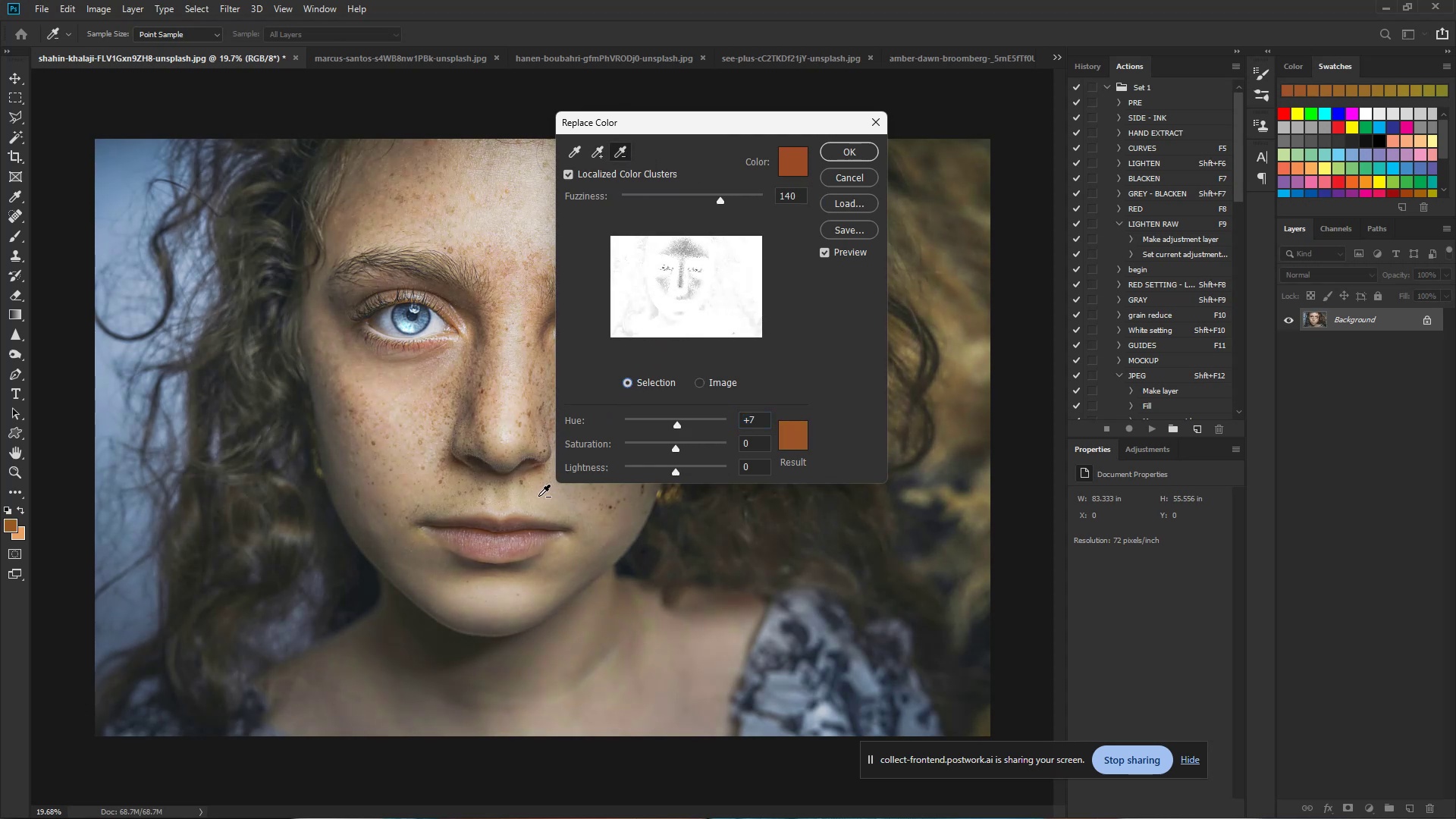 
left_click([535, 506])
 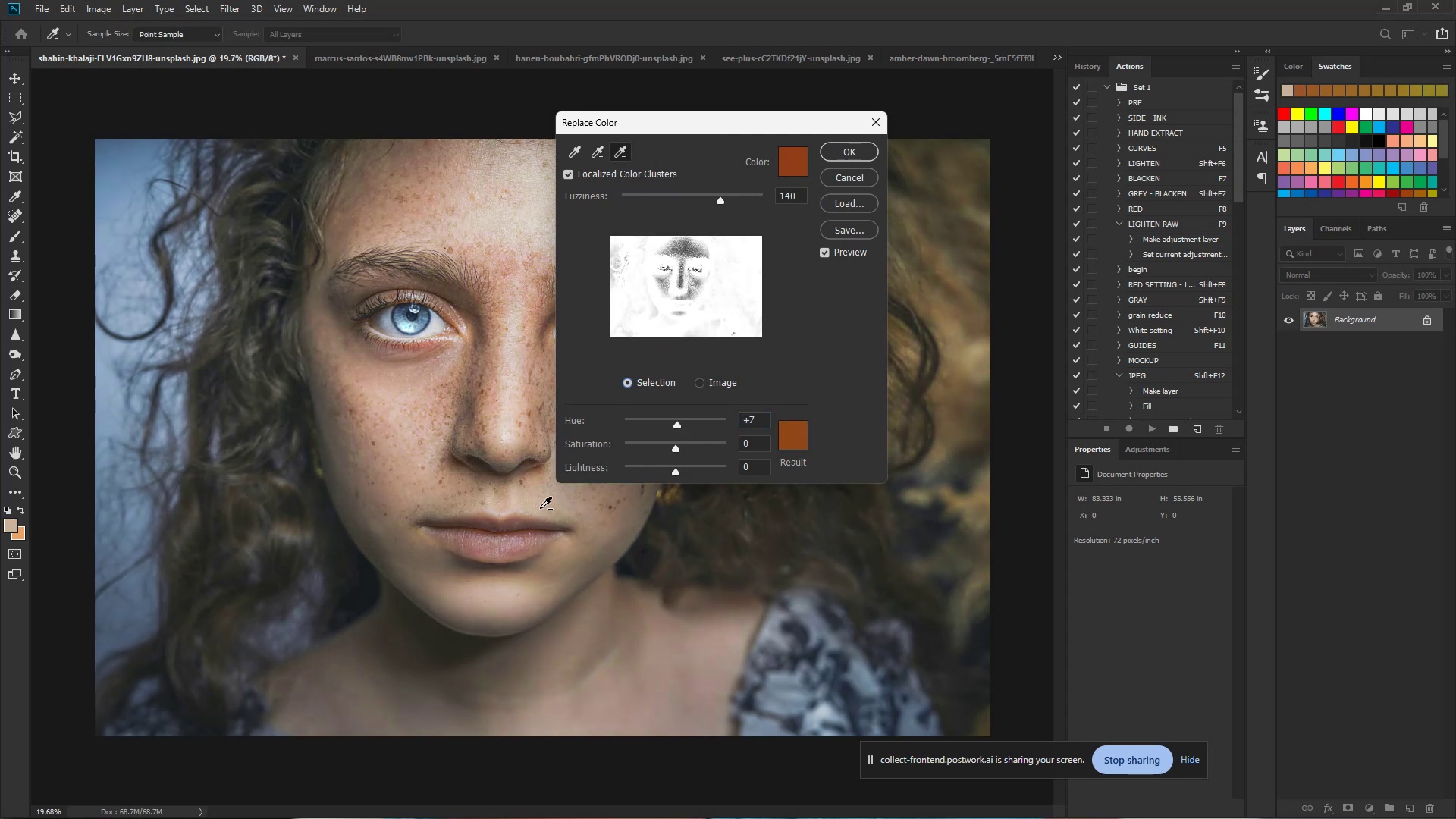 
left_click([541, 509])
 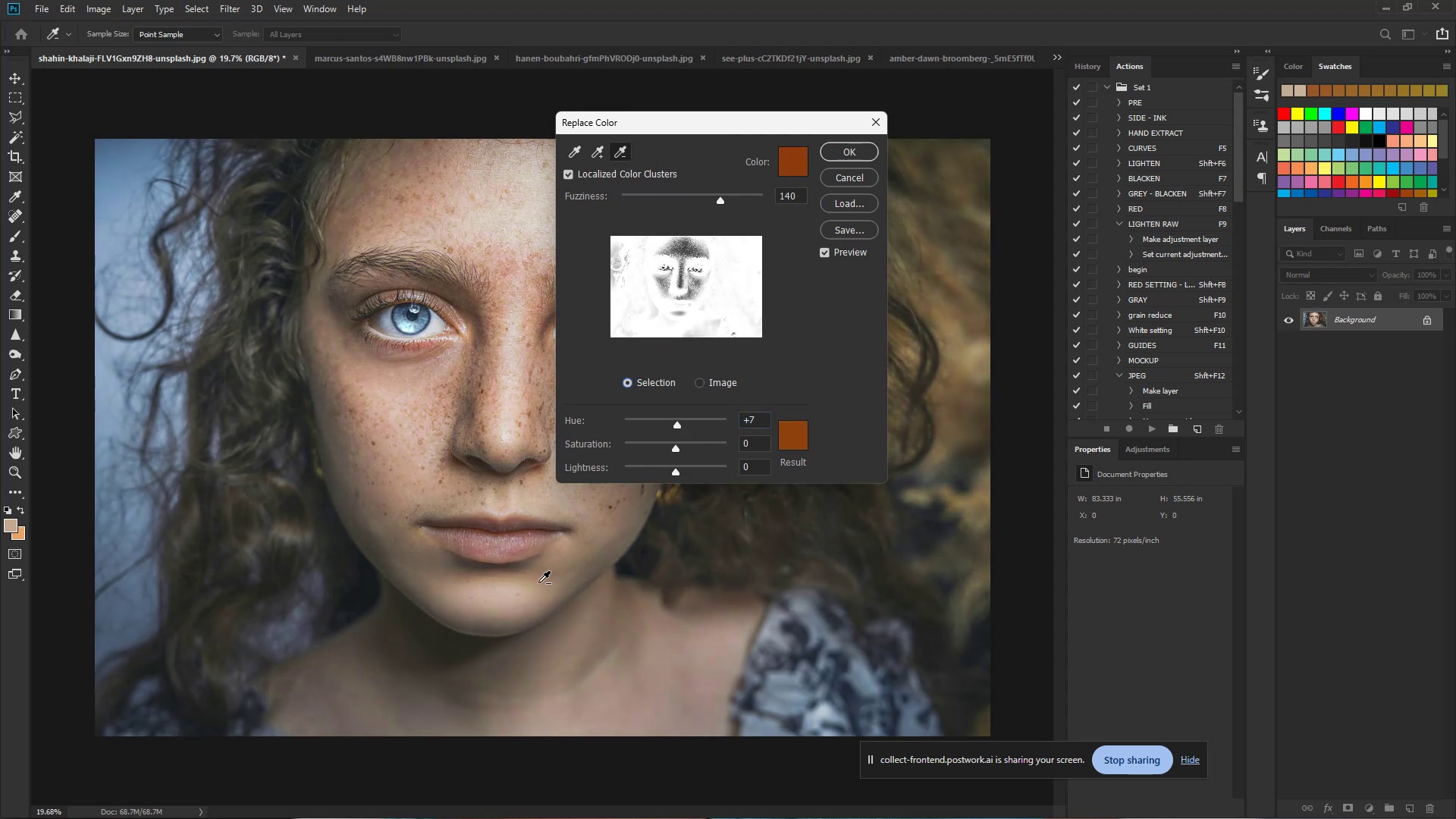 
left_click([518, 598])
 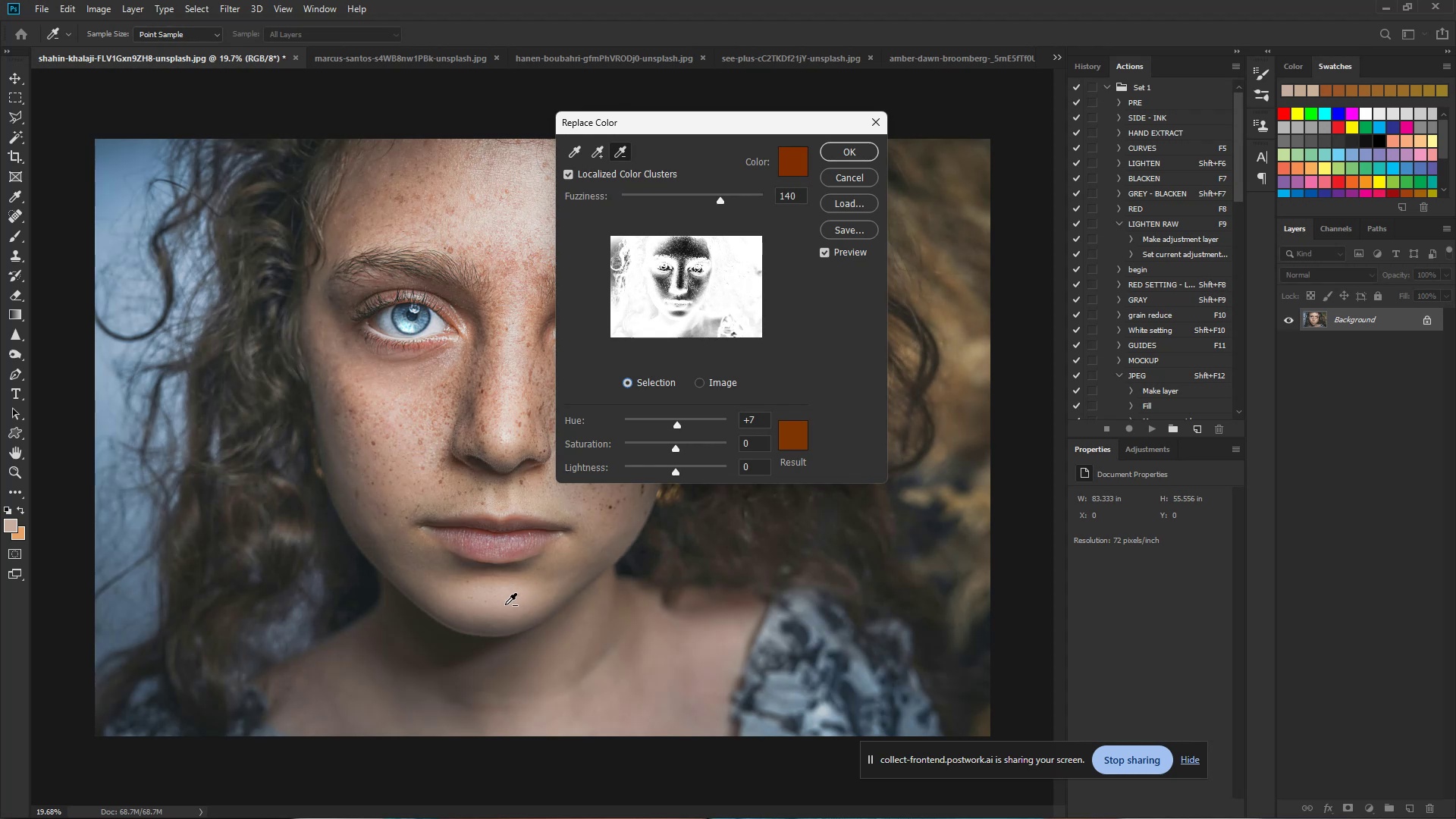 
left_click([496, 608])
 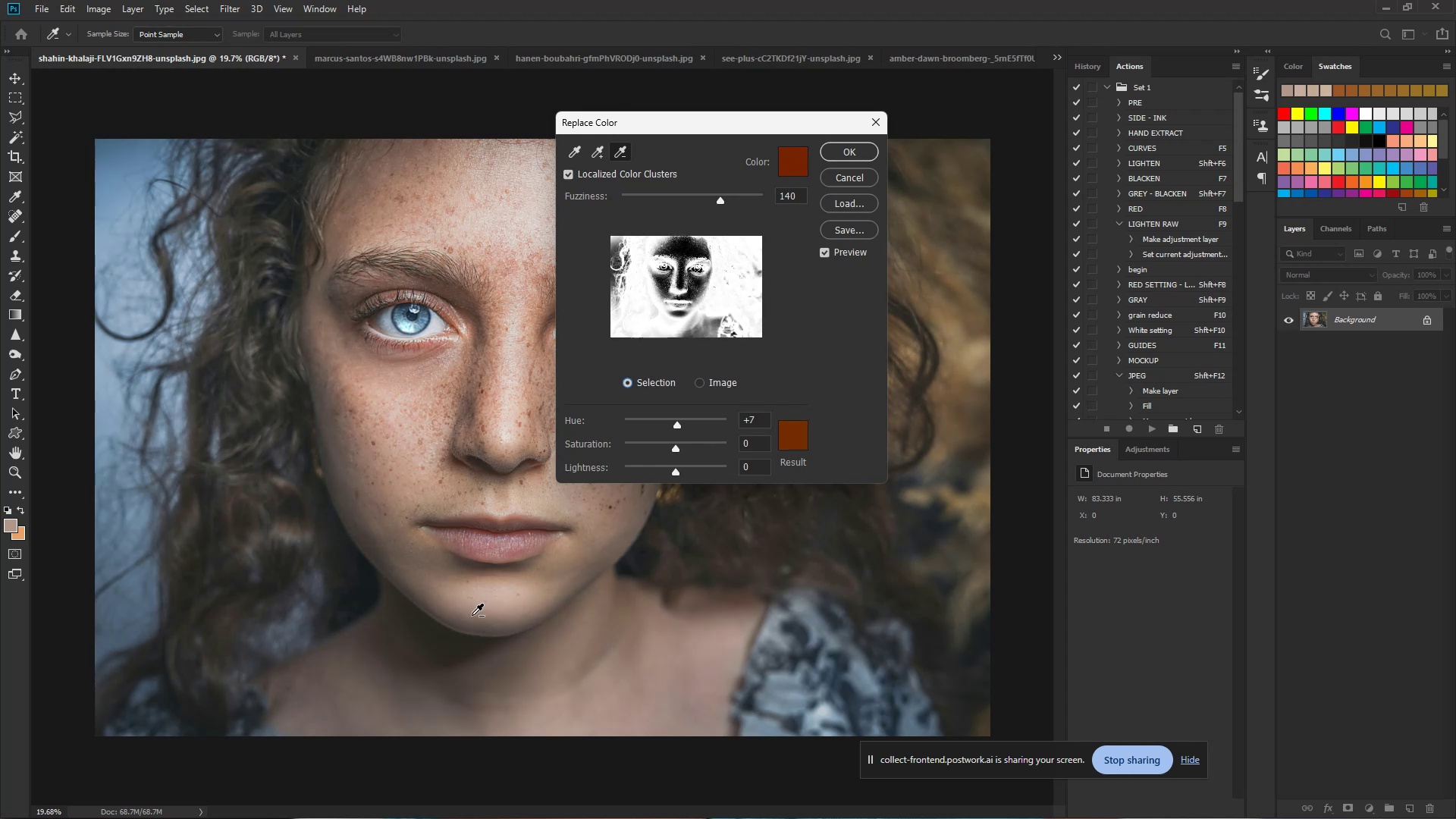 
left_click([470, 615])
 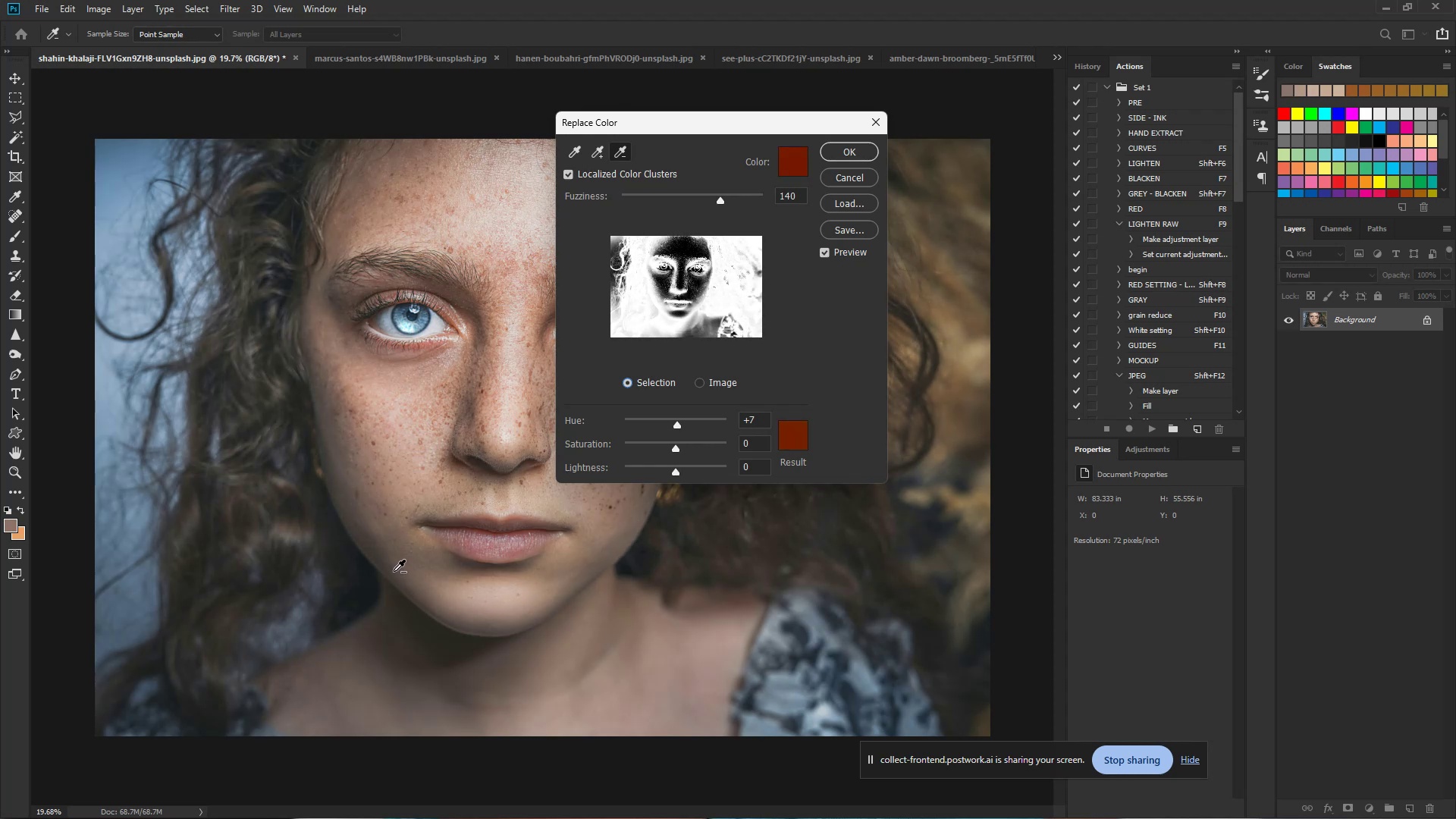 
left_click([384, 557])
 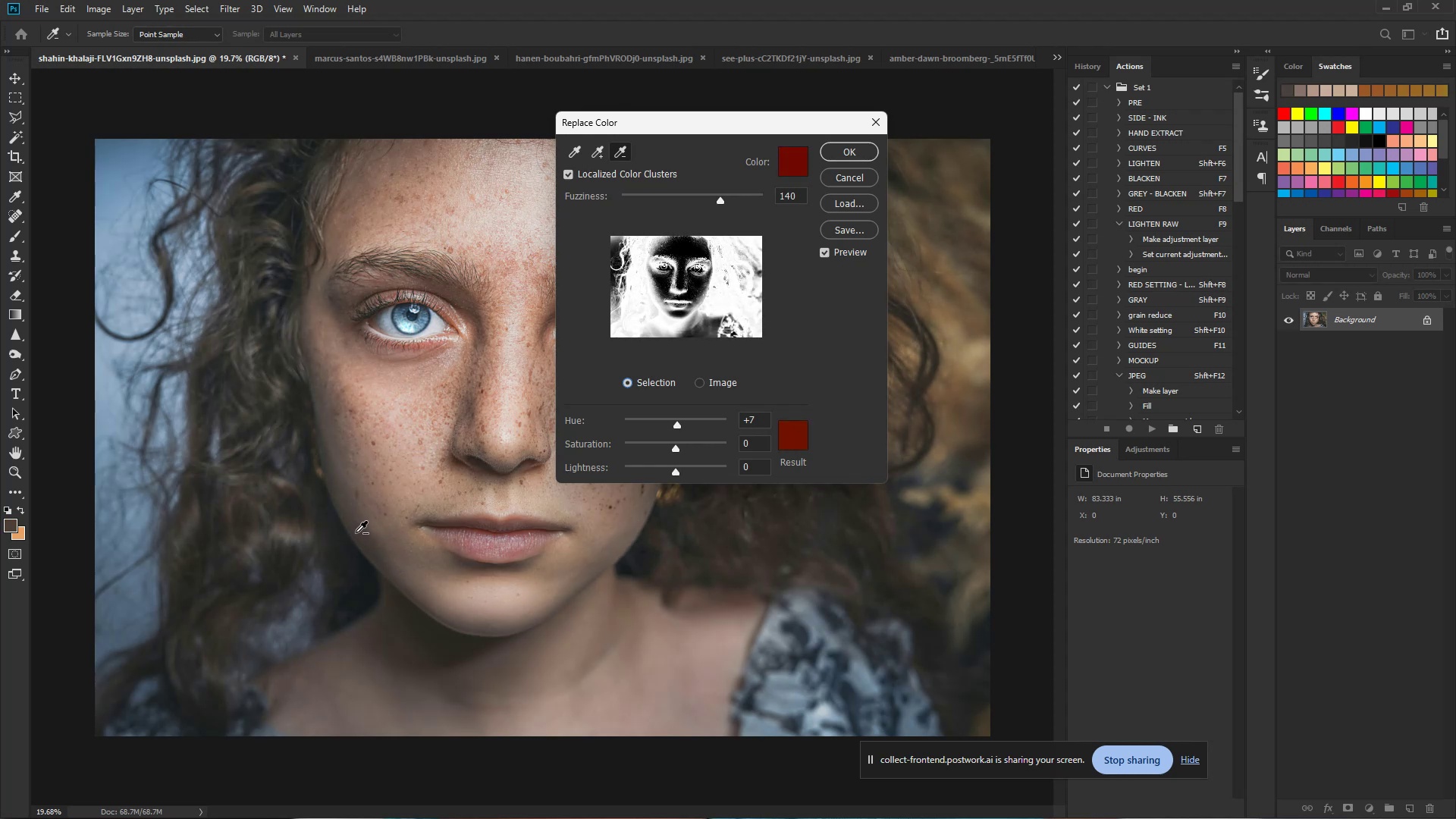 
left_click([353, 519])
 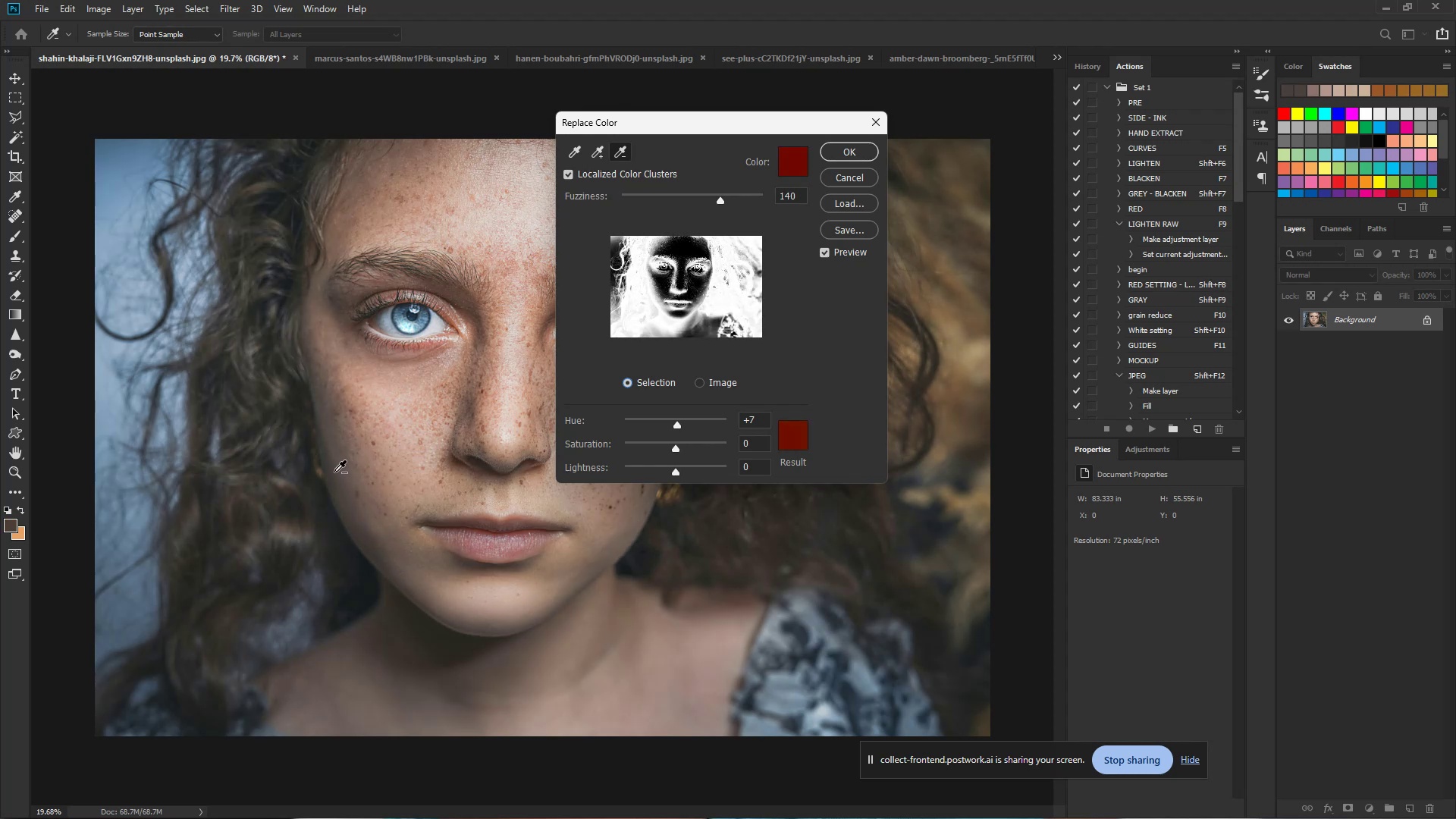 
left_click([334, 468])
 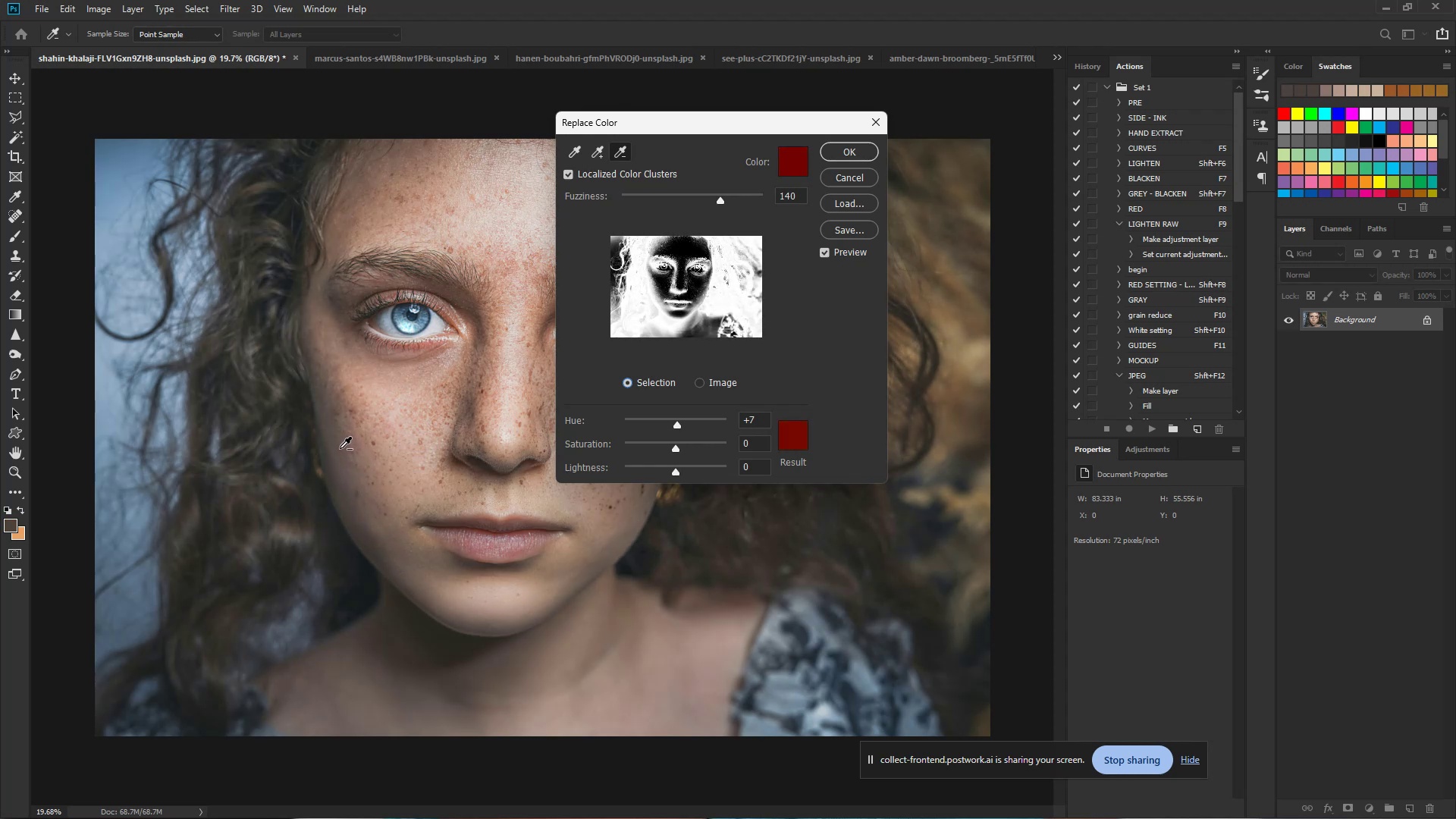 
left_click([334, 444])
 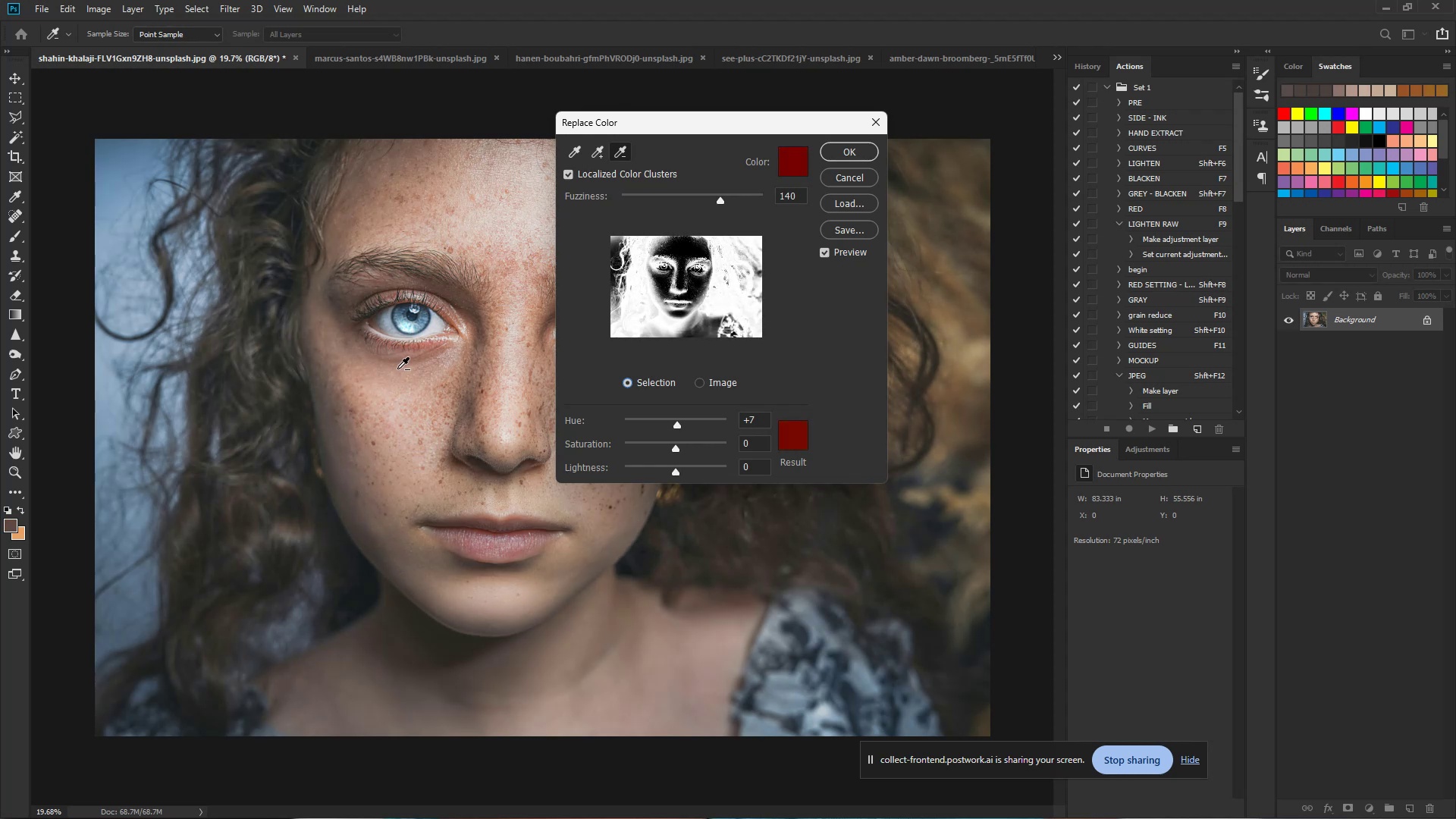 
left_click([395, 375])
 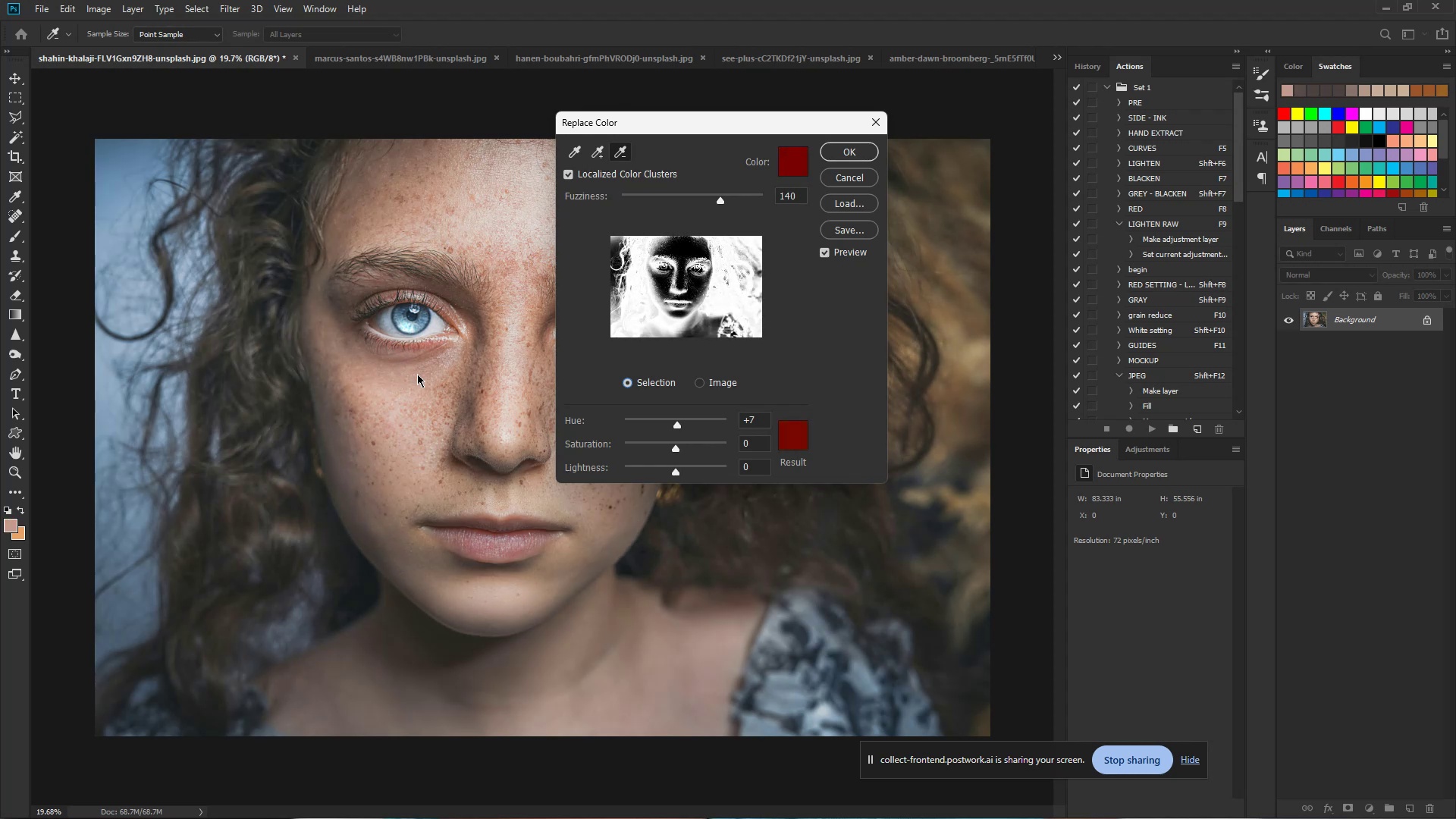 
left_click([422, 374])
 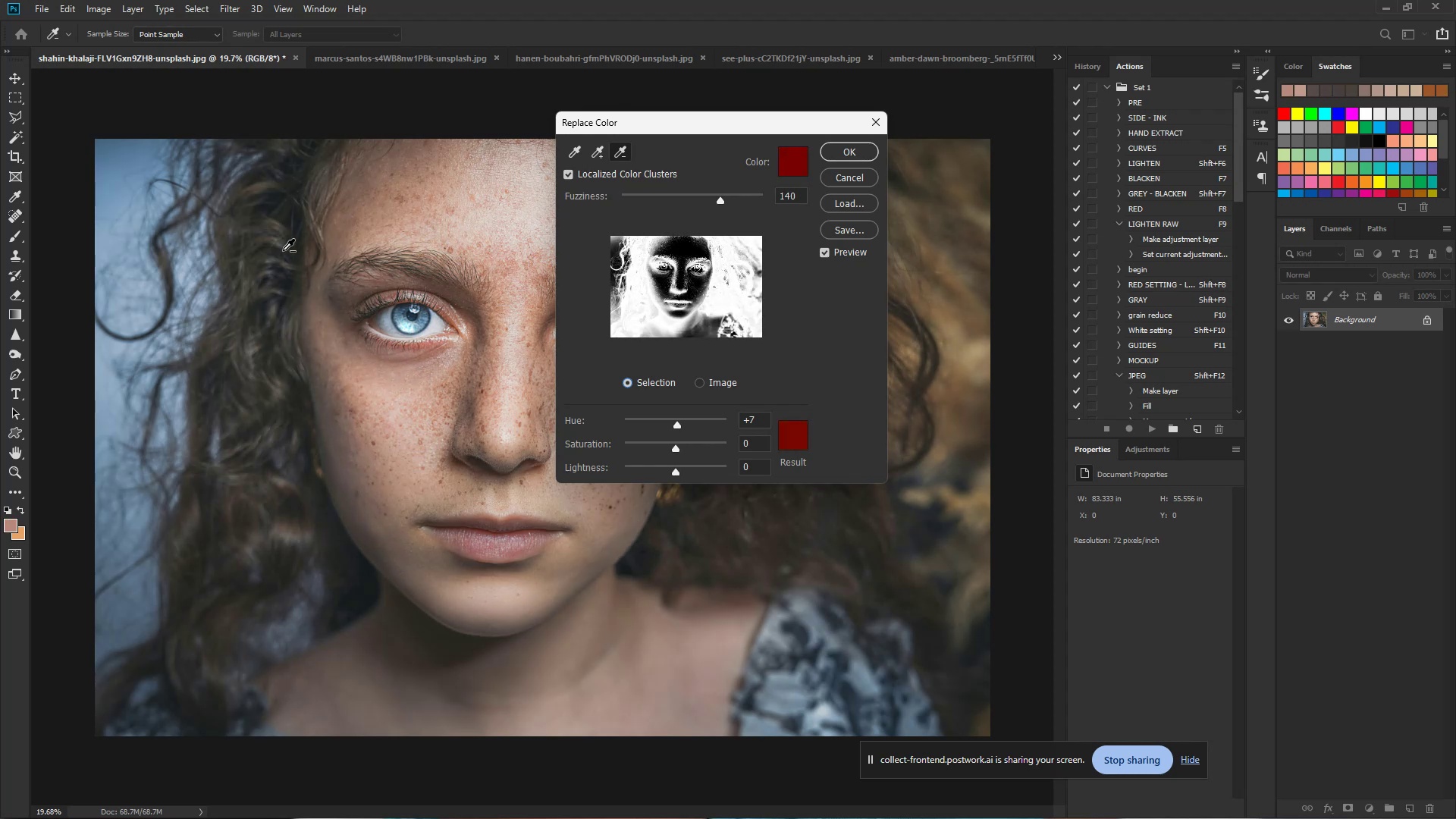 
left_click([279, 244])
 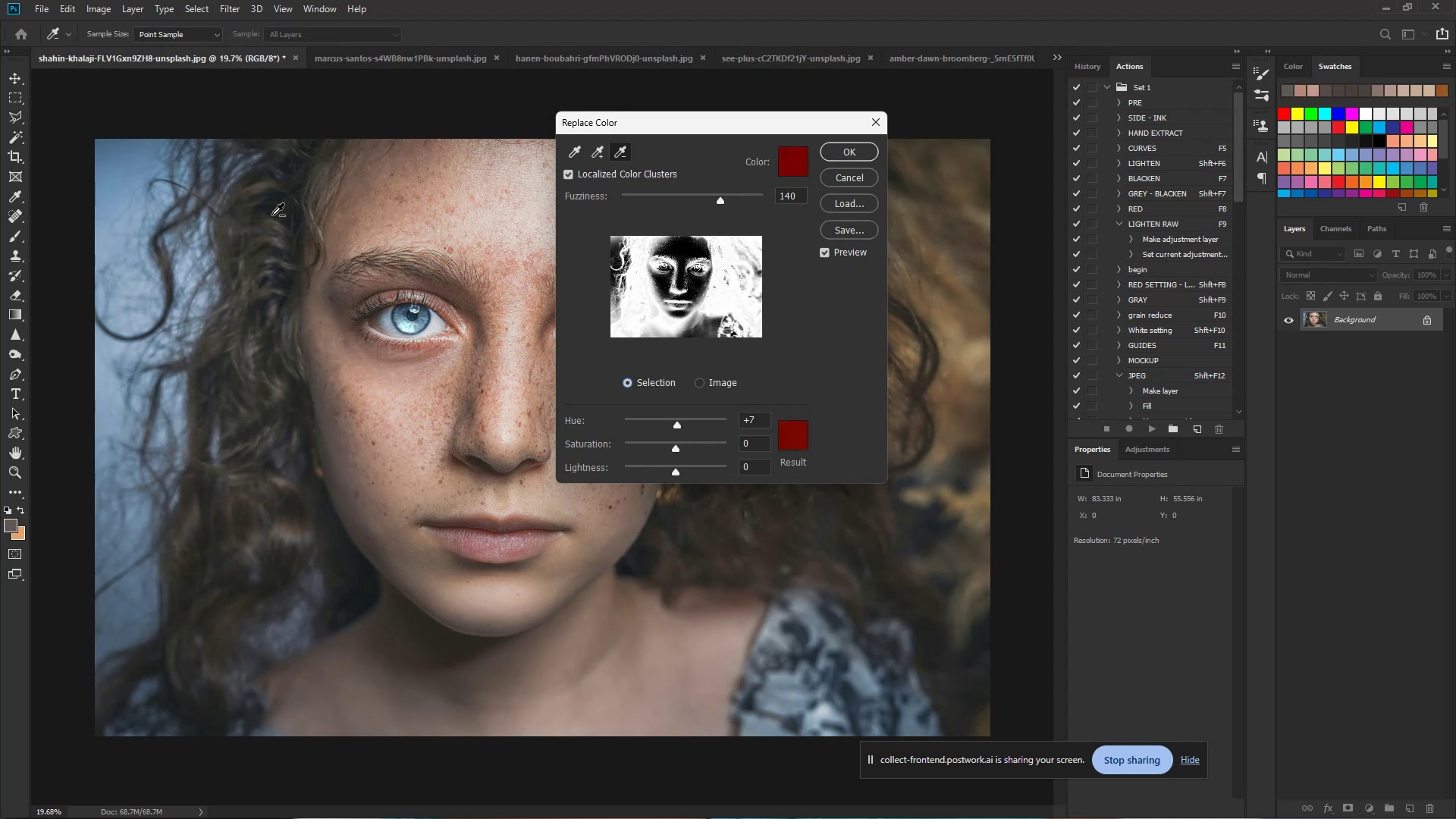 
left_click([272, 209])
 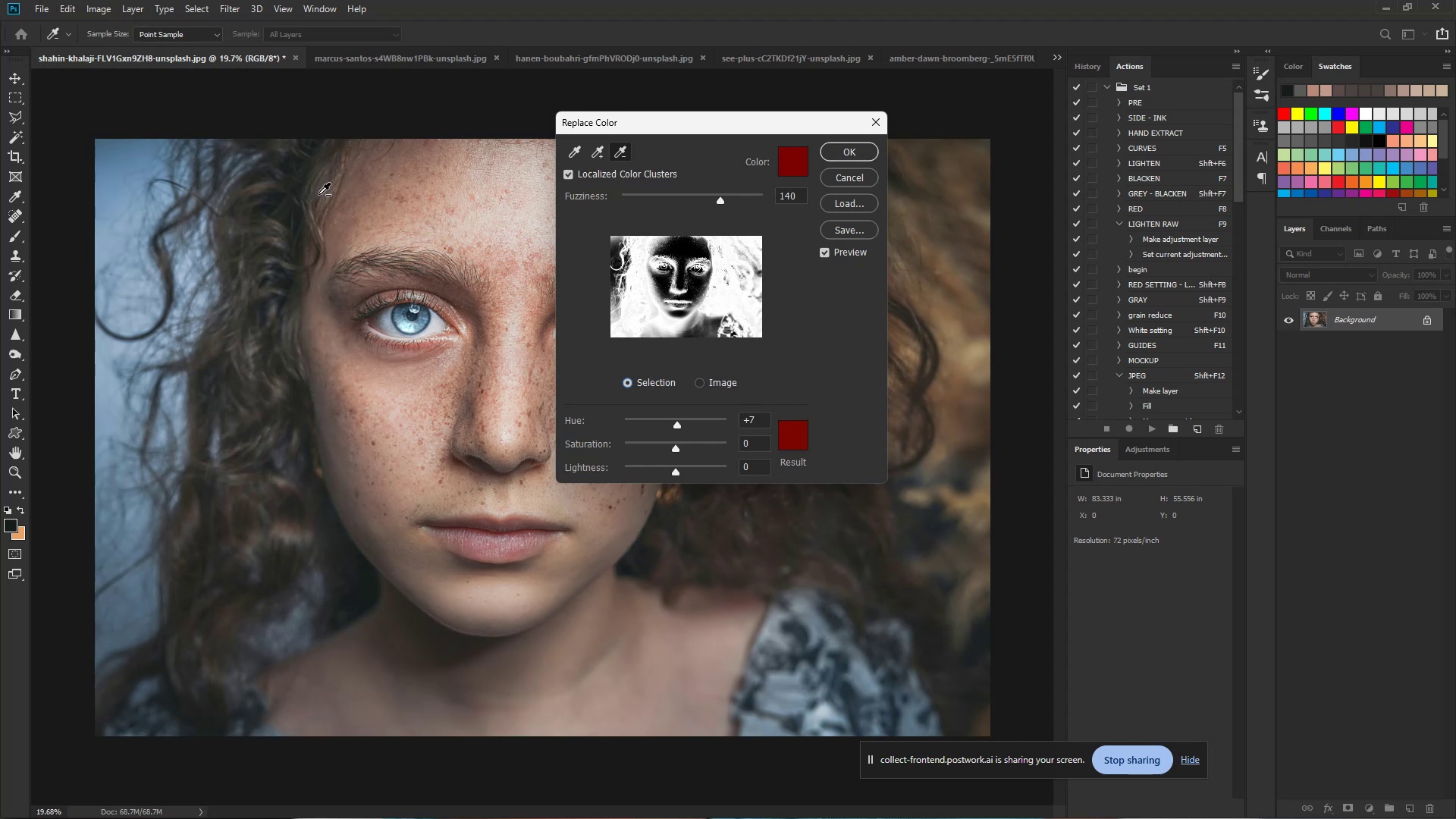 
left_click([323, 192])
 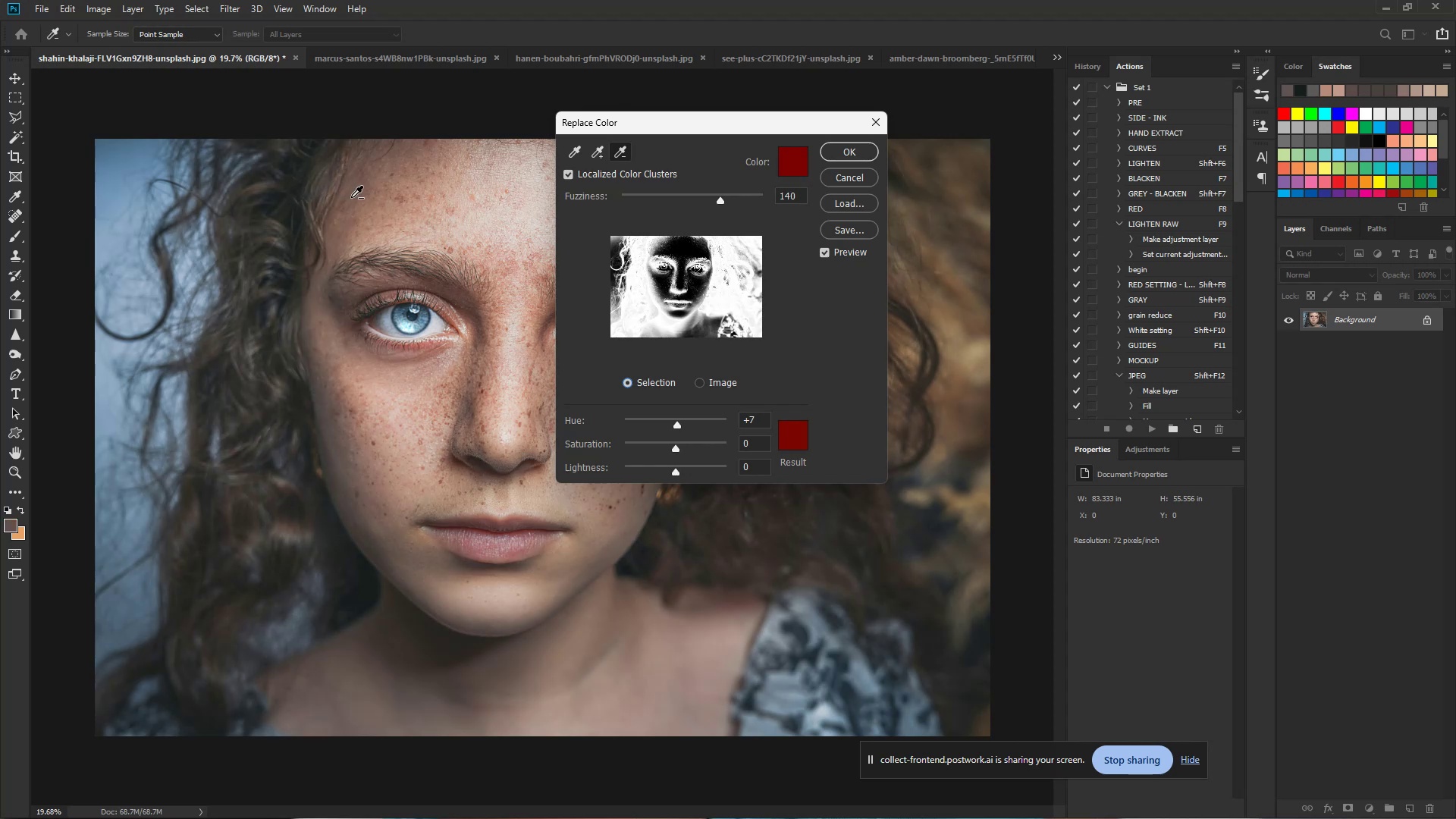 
left_click([356, 199])
 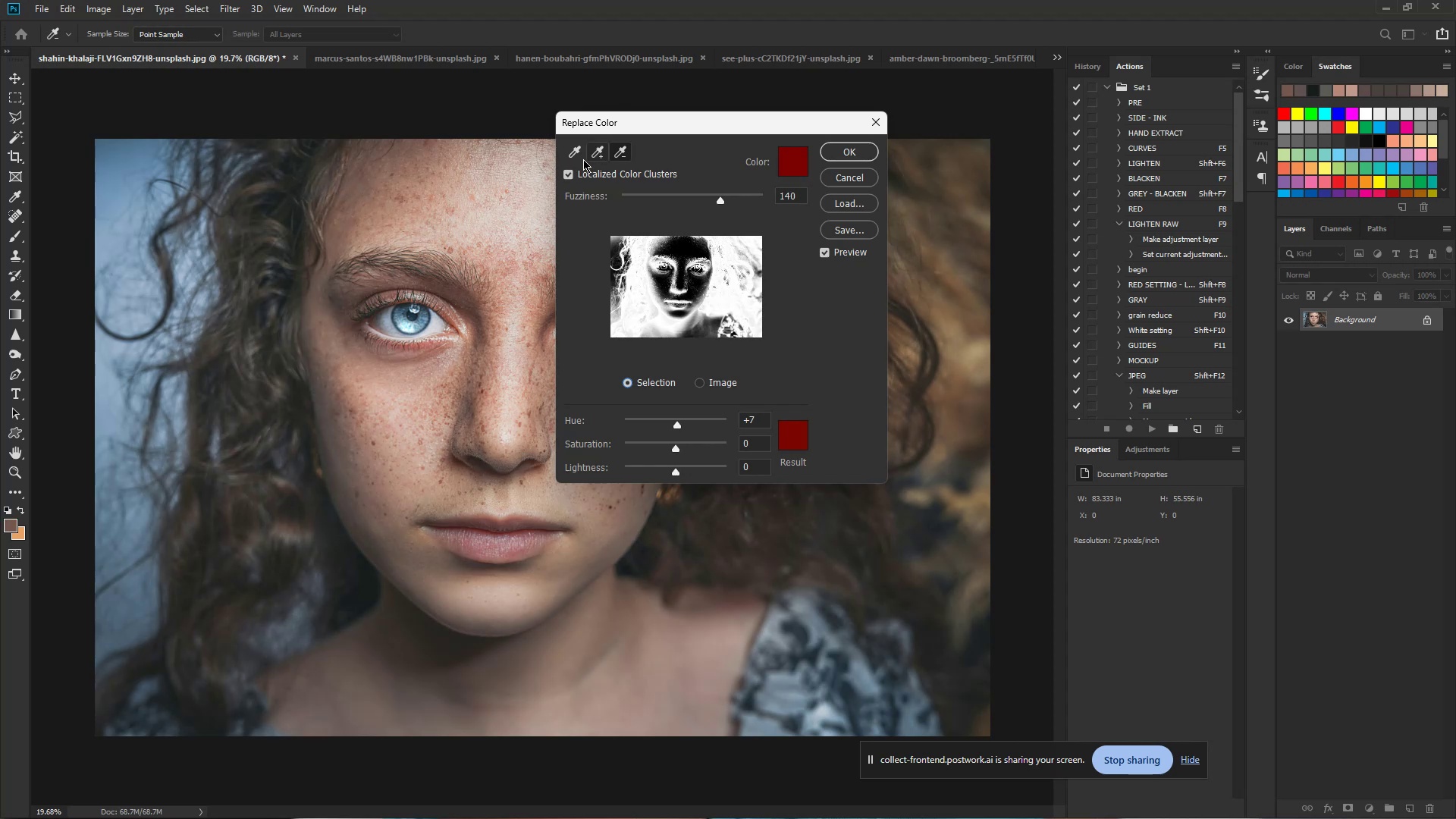 
left_click([576, 155])
 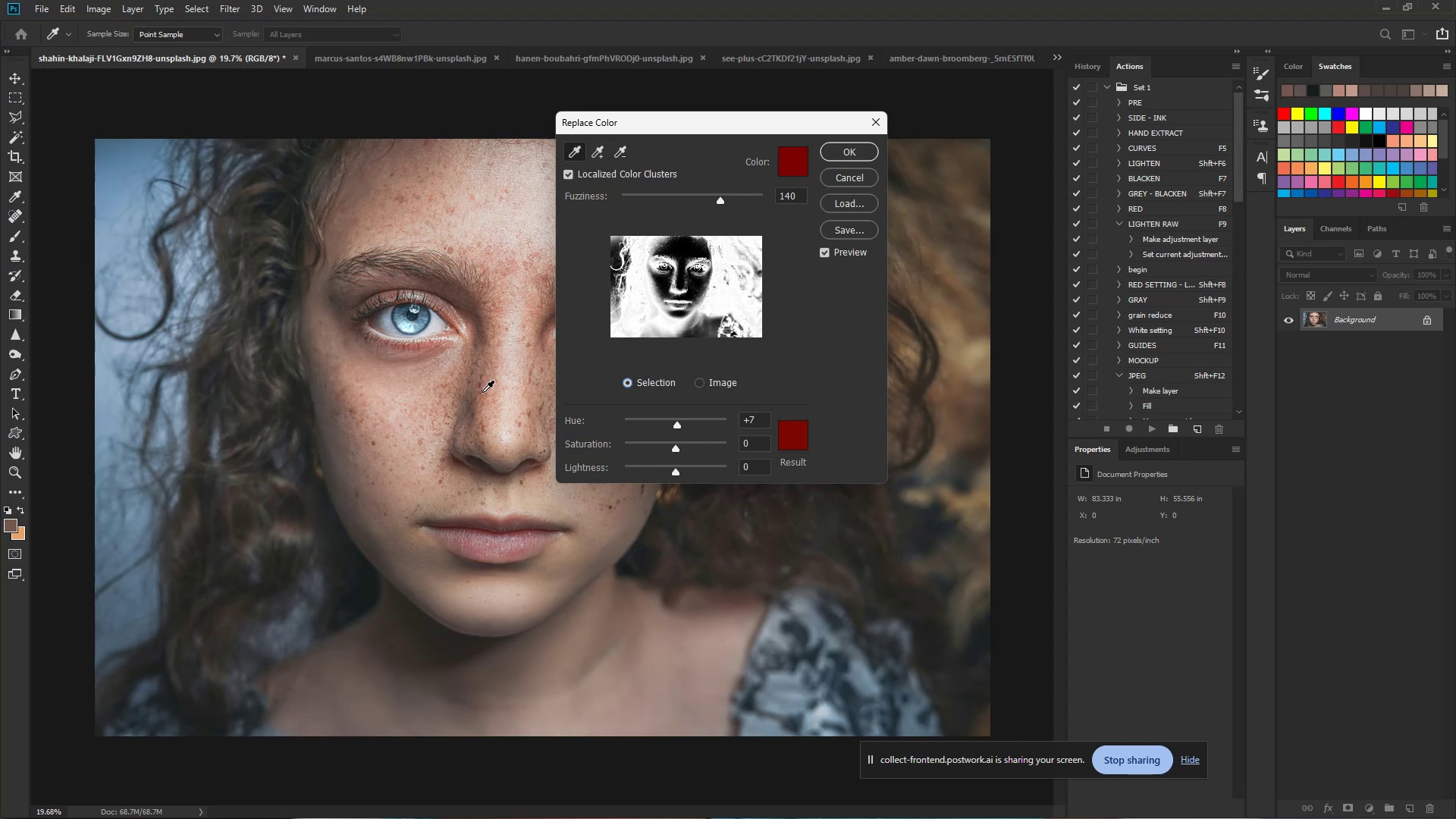 
left_click([482, 391])
 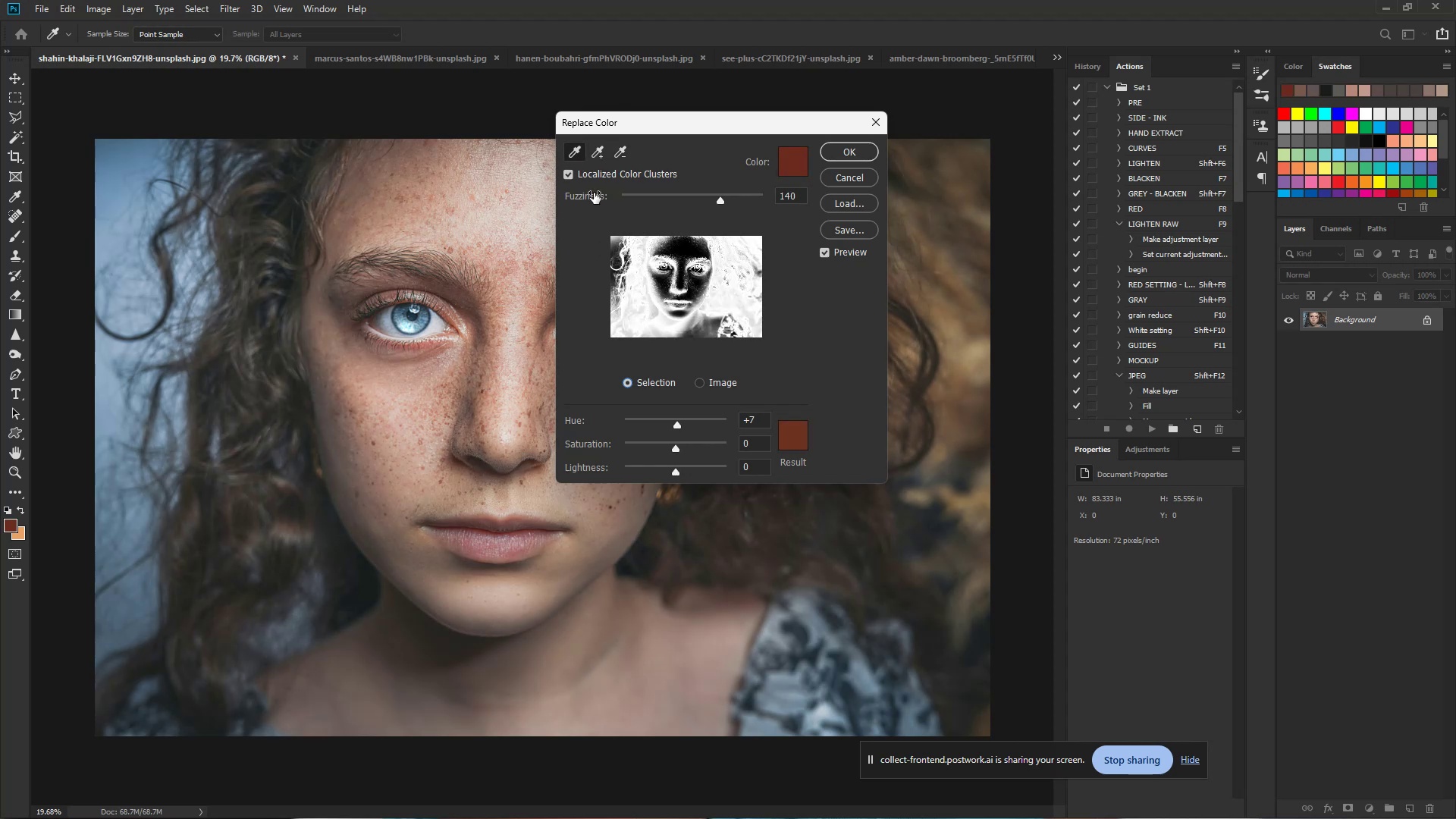 
left_click([595, 155])
 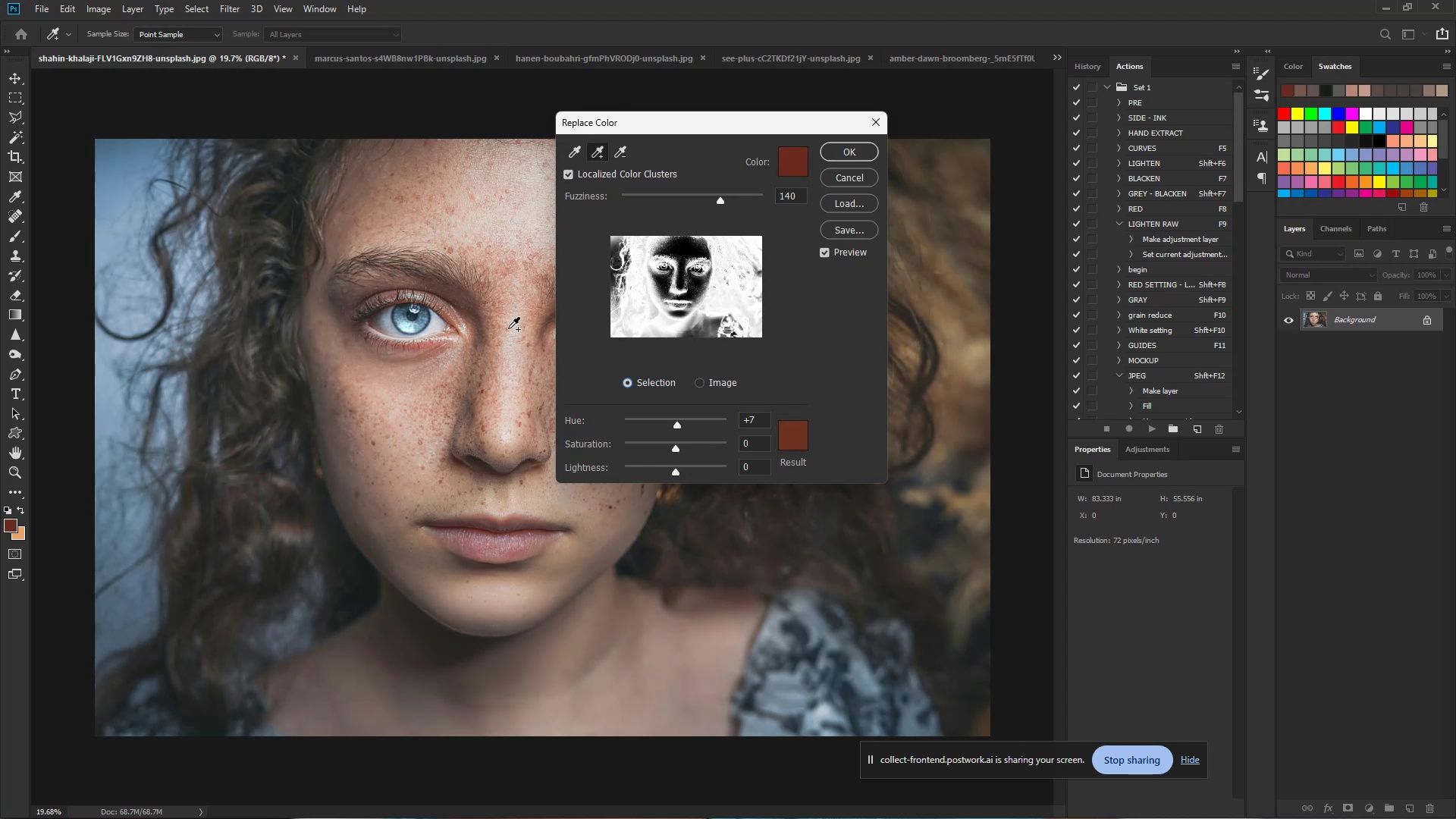 
left_click([508, 328])
 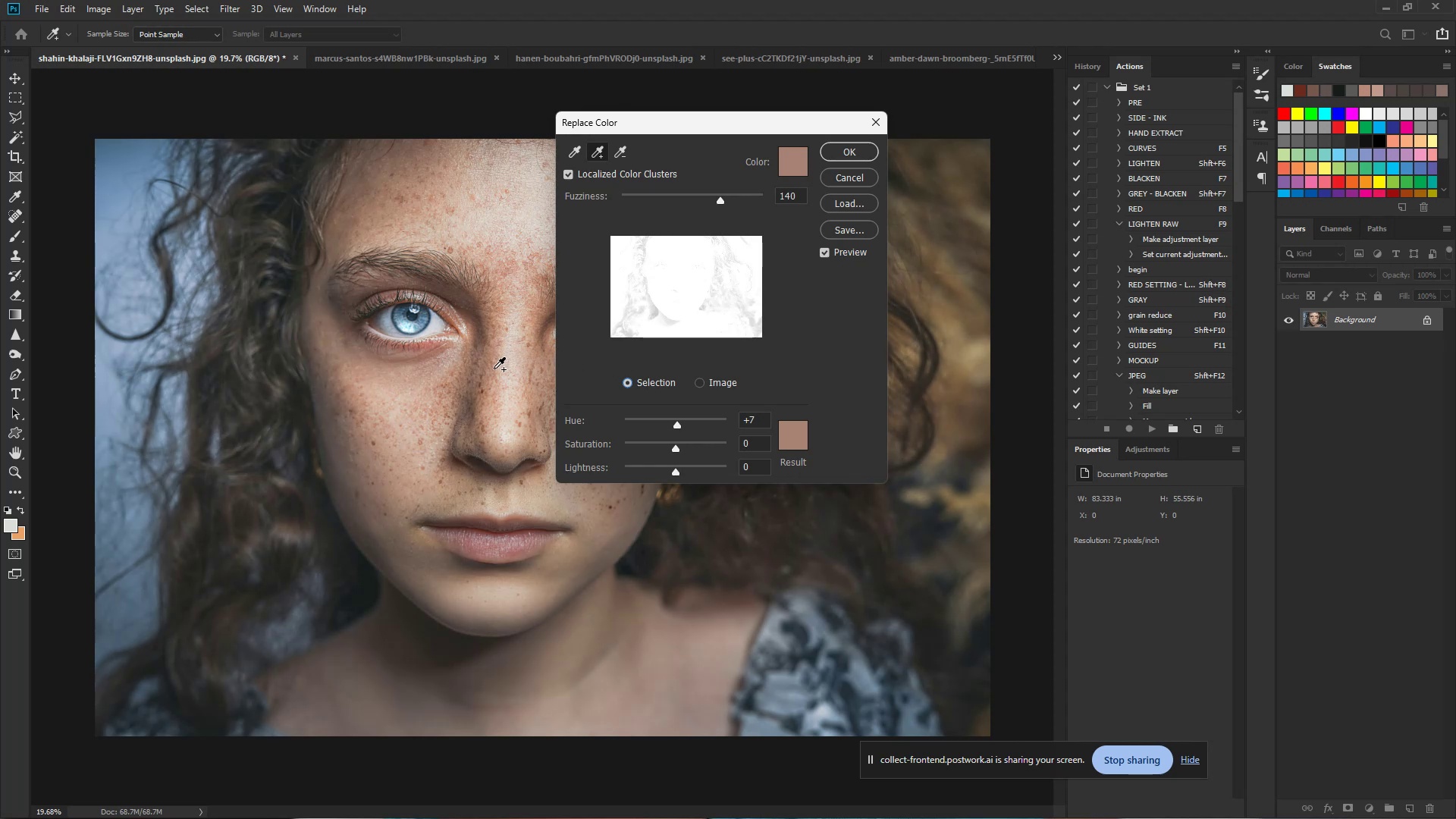 
left_click([480, 384])
 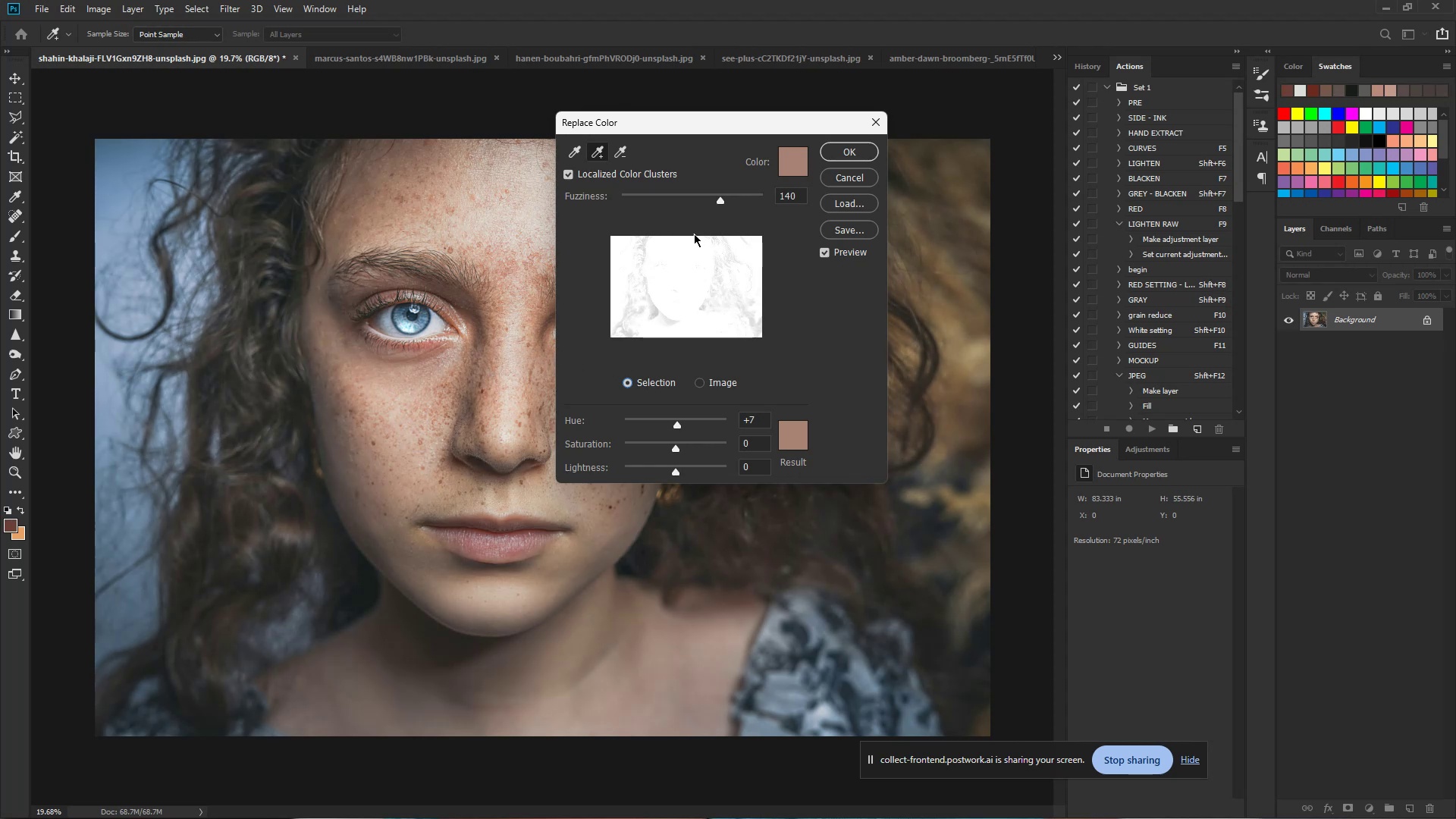 
left_click_drag(start_coordinate=[720, 201], to_coordinate=[692, 210])
 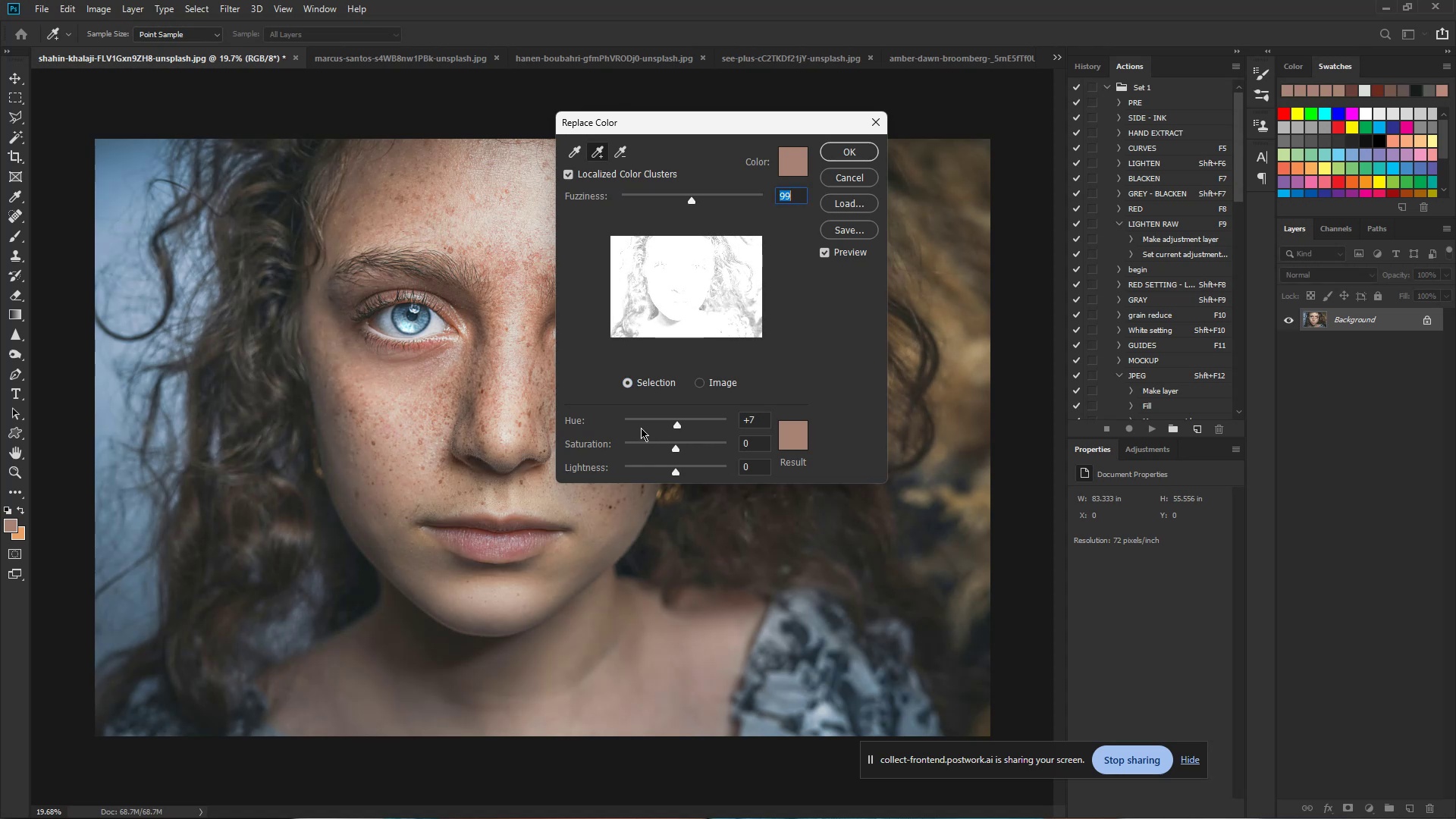 
left_click_drag(start_coordinate=[679, 424], to_coordinate=[673, 425])
 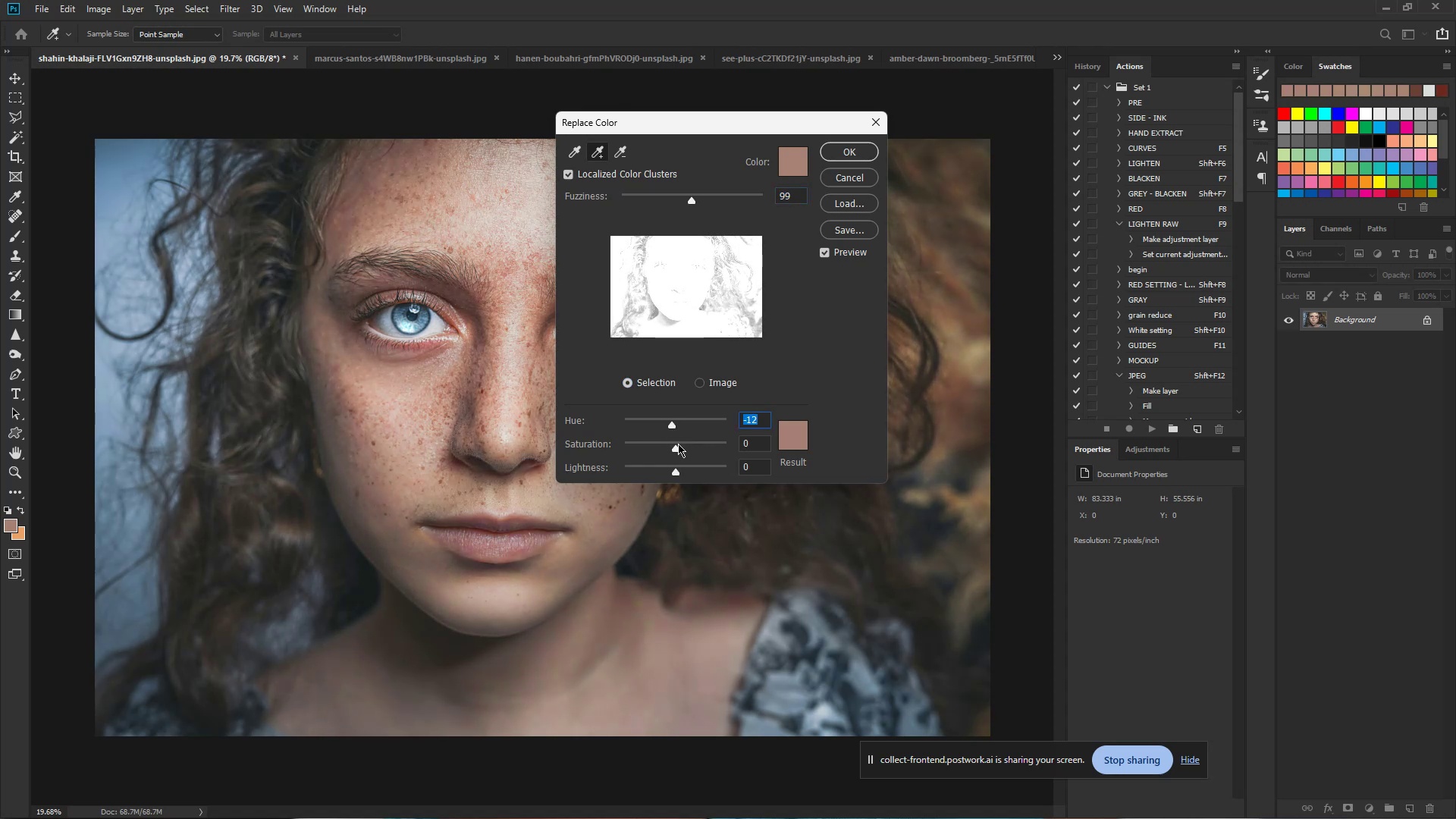 
left_click_drag(start_coordinate=[678, 447], to_coordinate=[686, 449])
 